 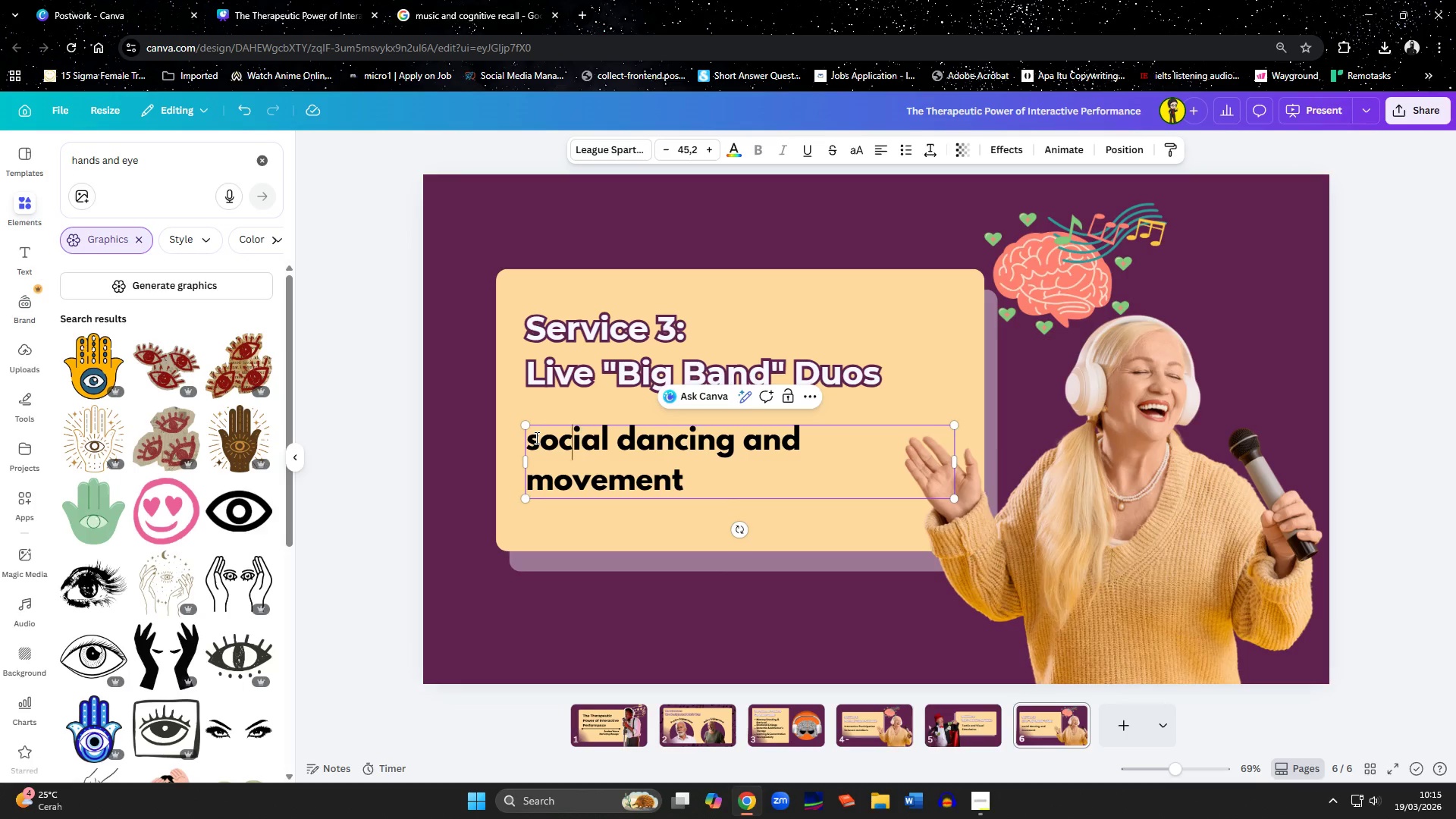 
key(ArrowLeft)
 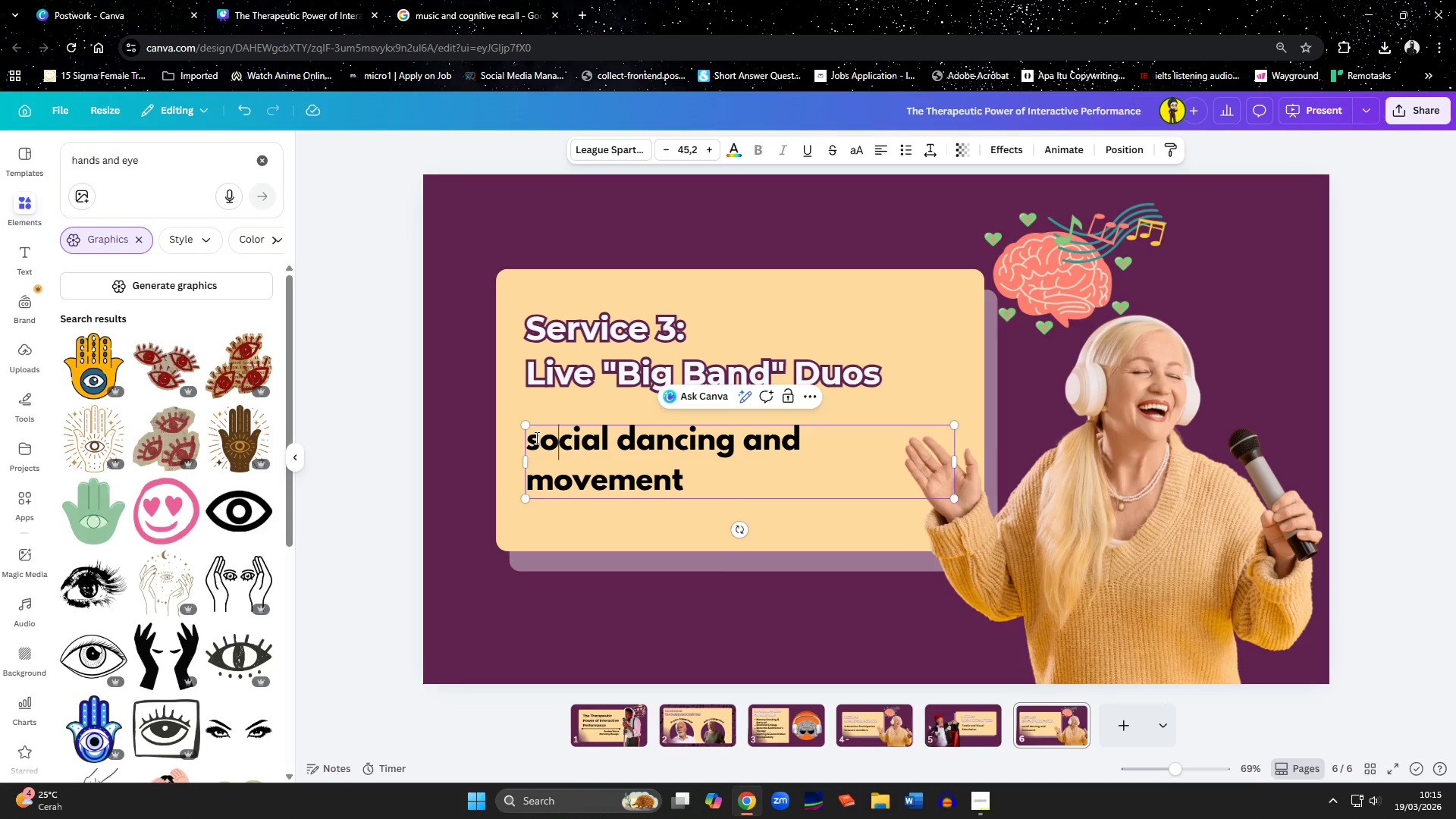 
key(ArrowLeft)
 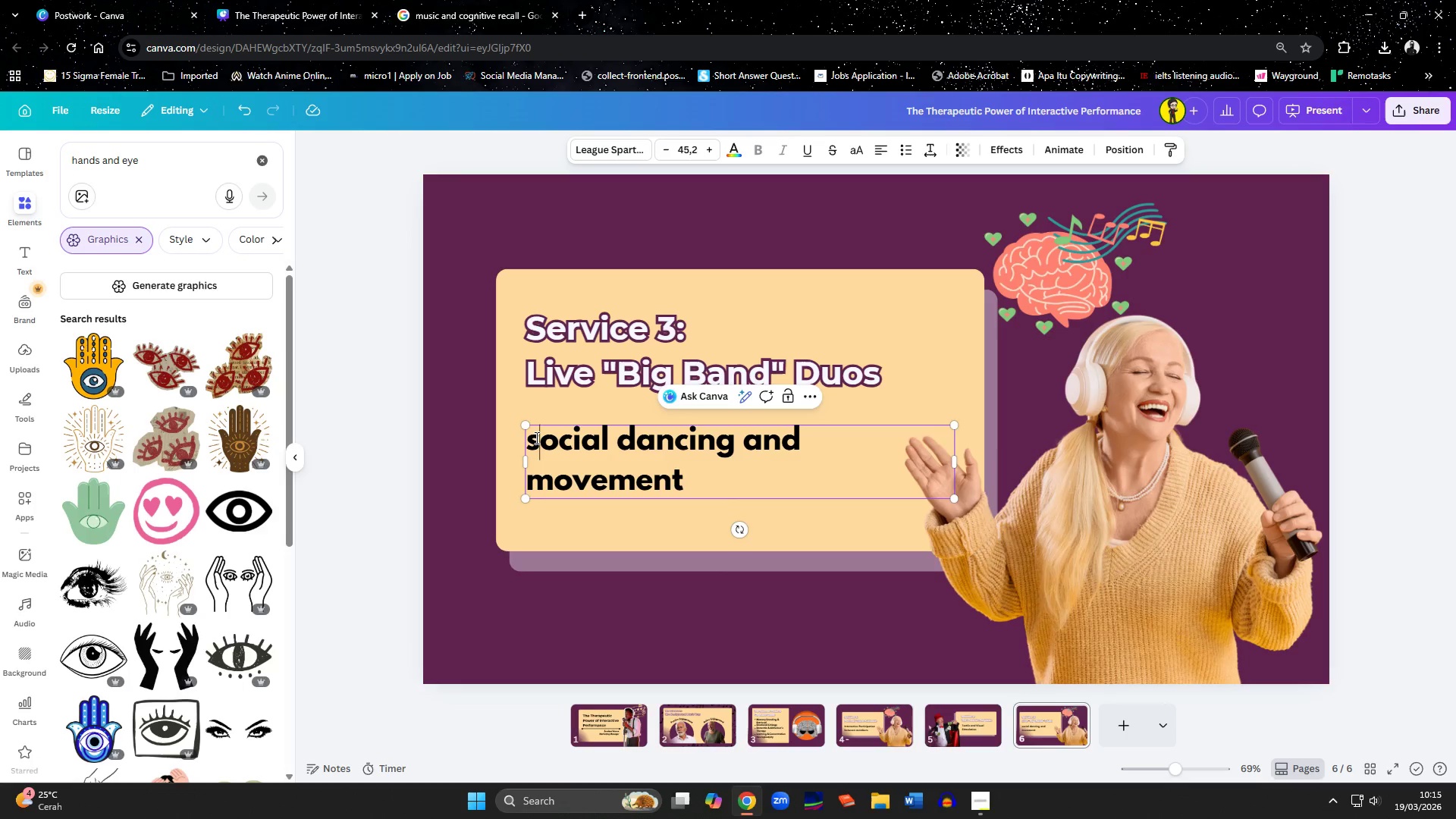 
key(Shift+ArrowLeft)
 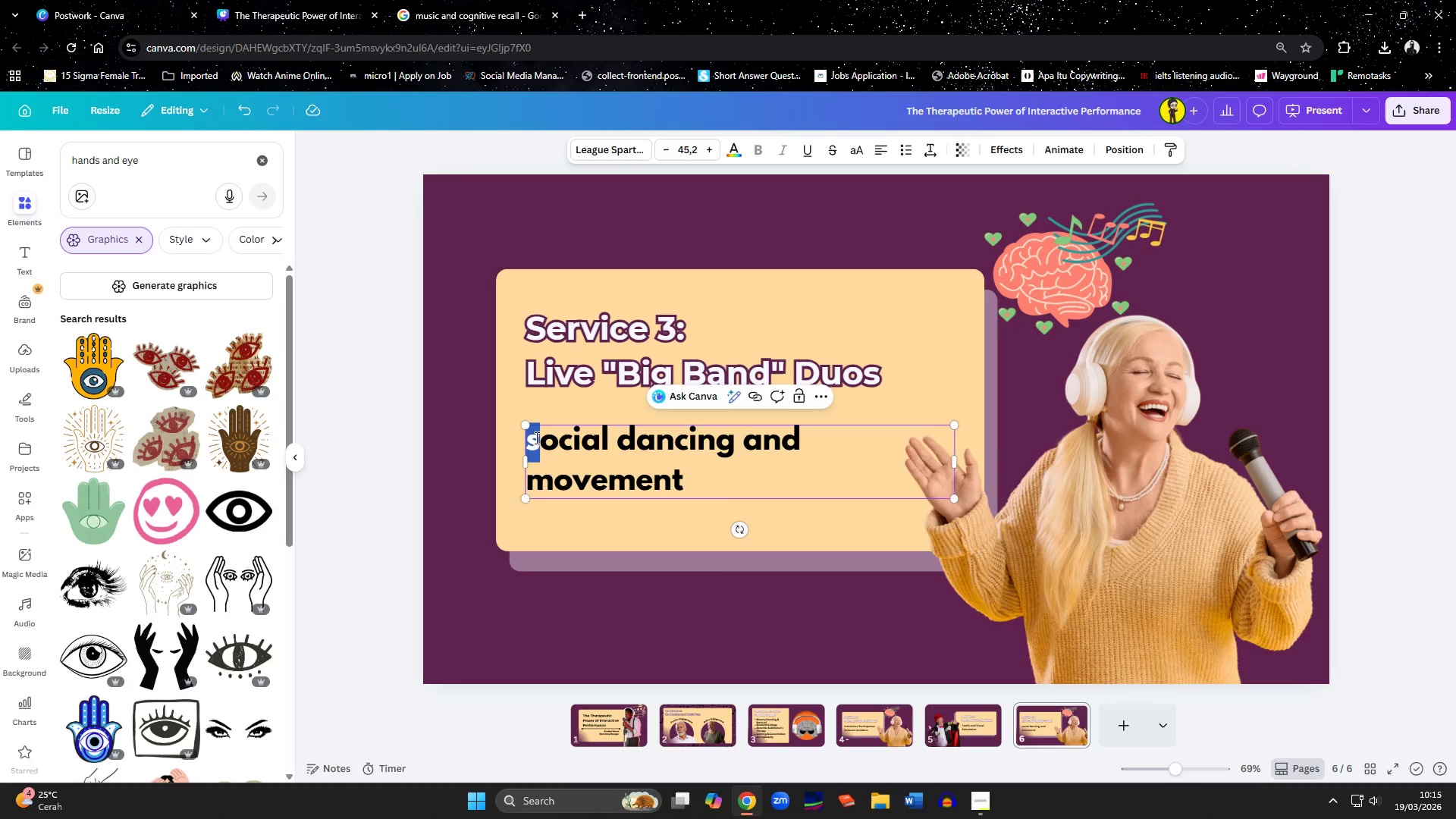 
key(Shift+S)
 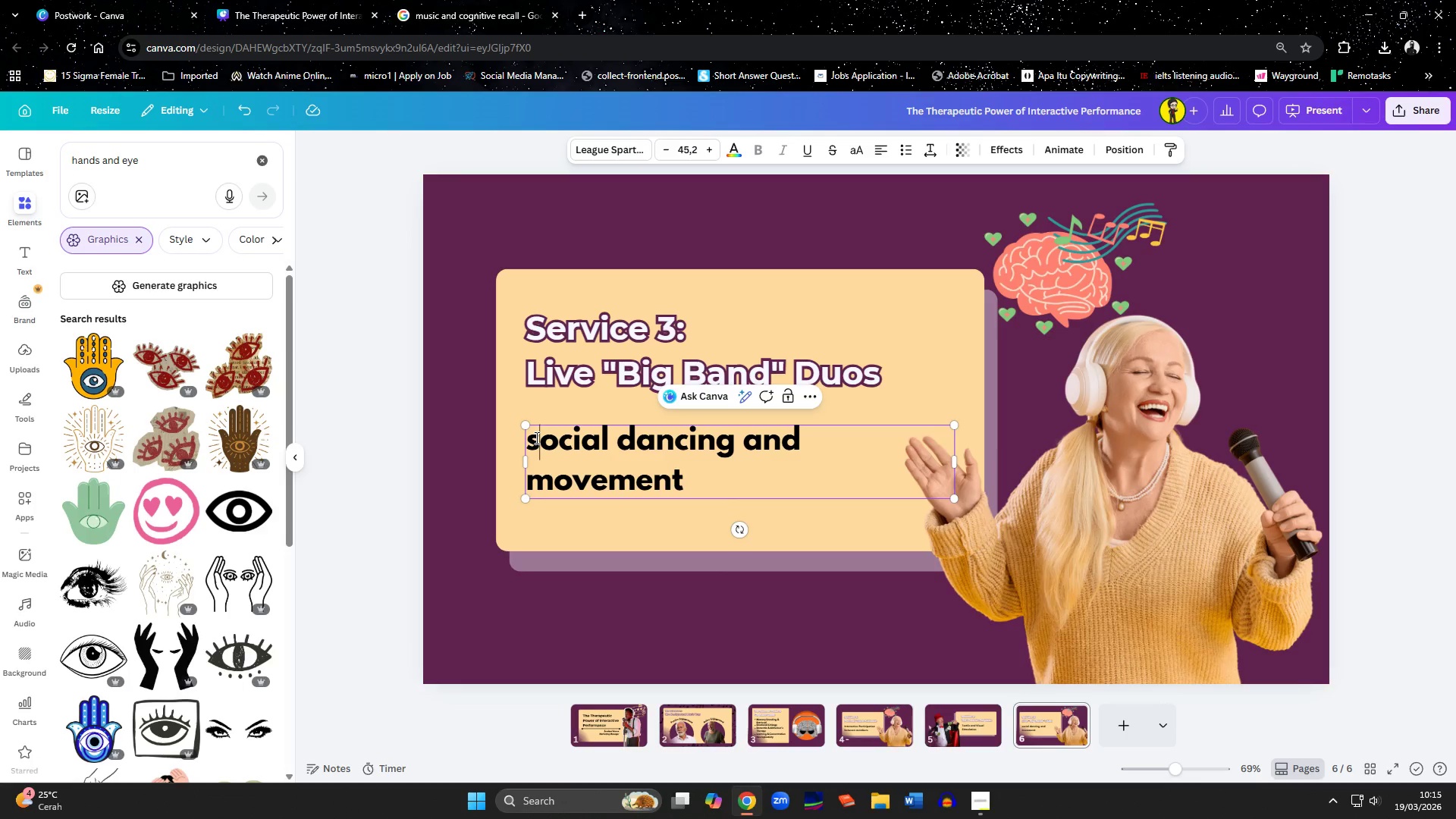 
key(ArrowRight)
 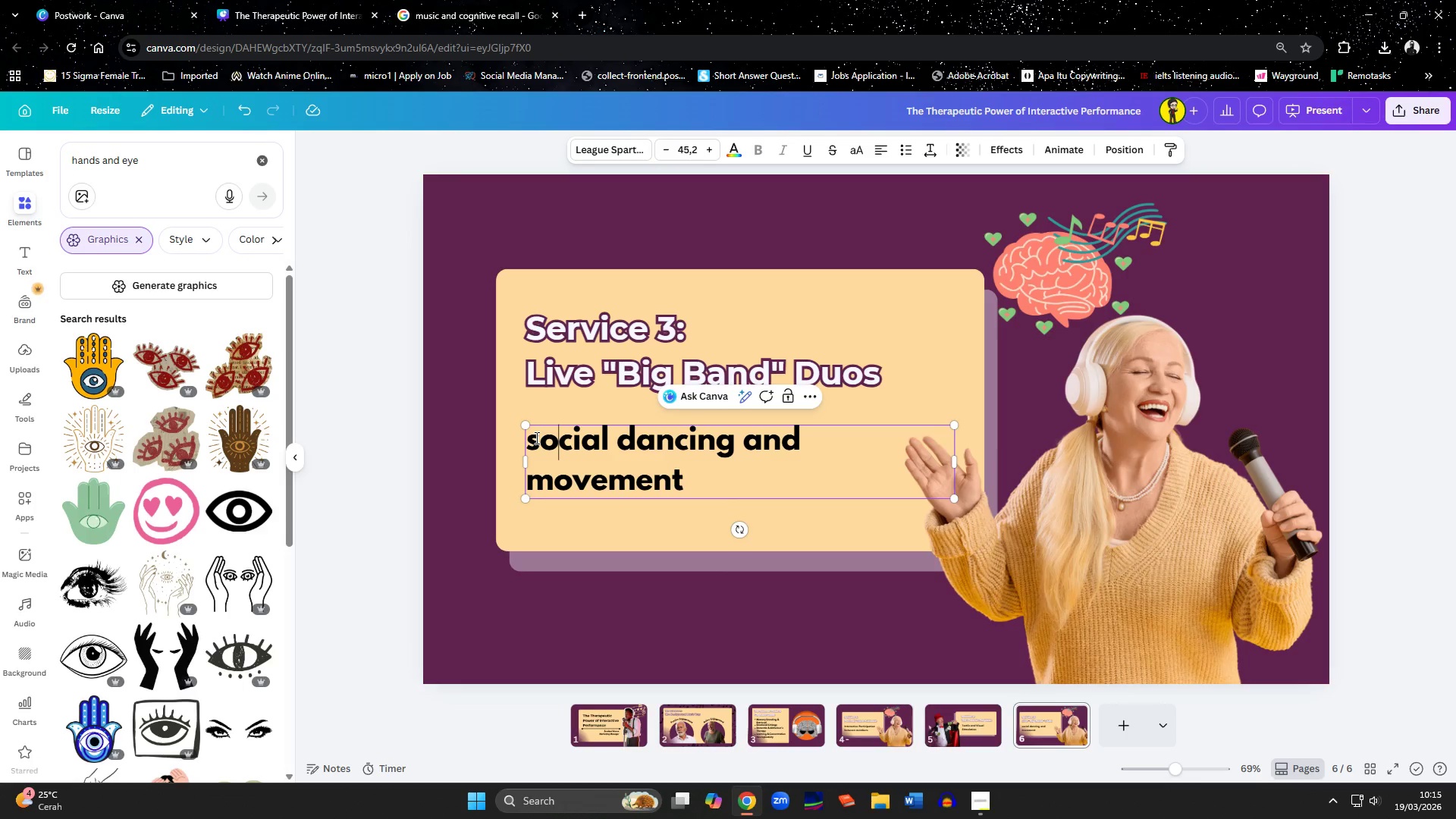 
key(ArrowLeft)
 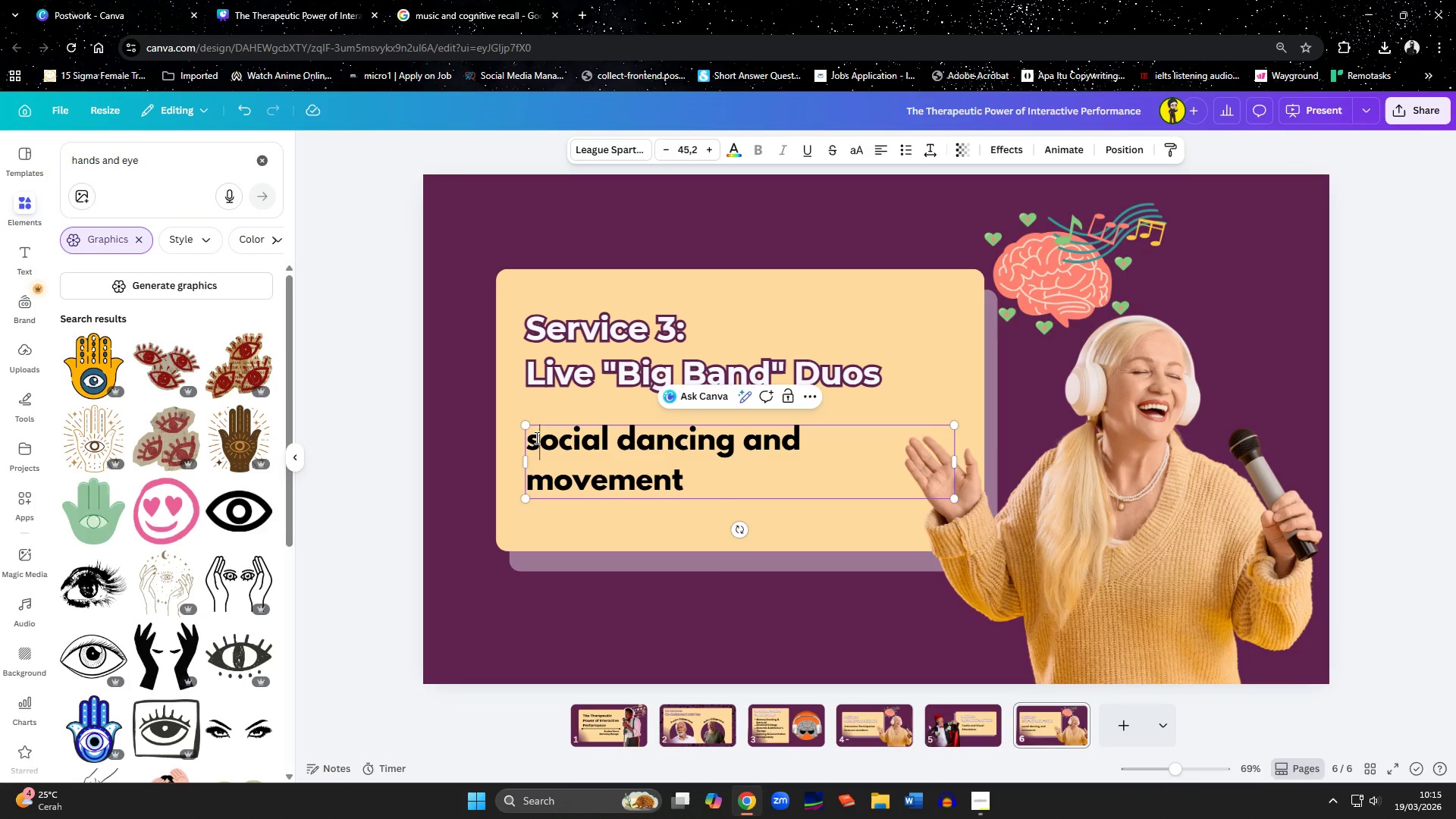 
key(CapsLock)
 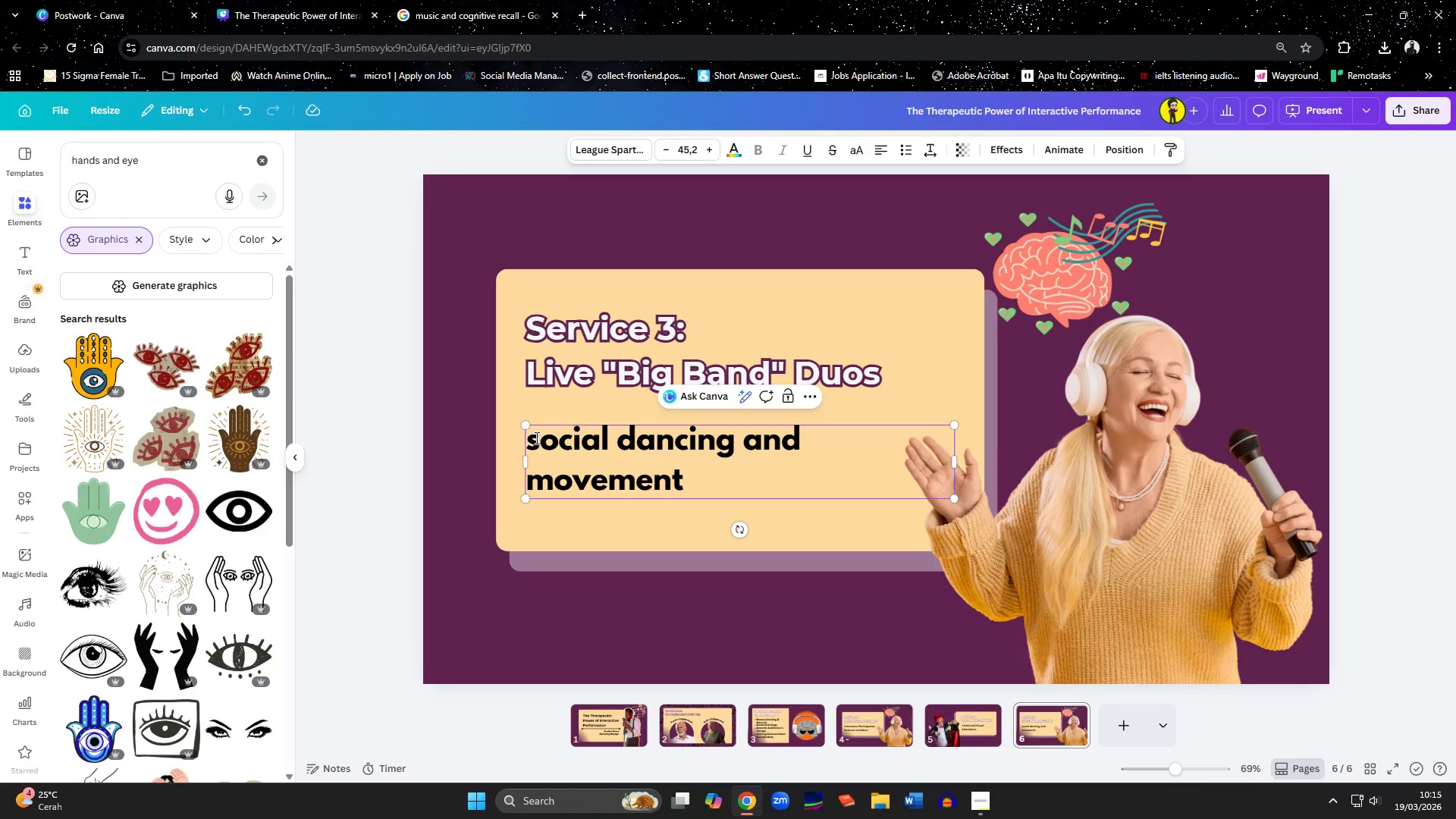 
key(Shift+ArrowLeft)
 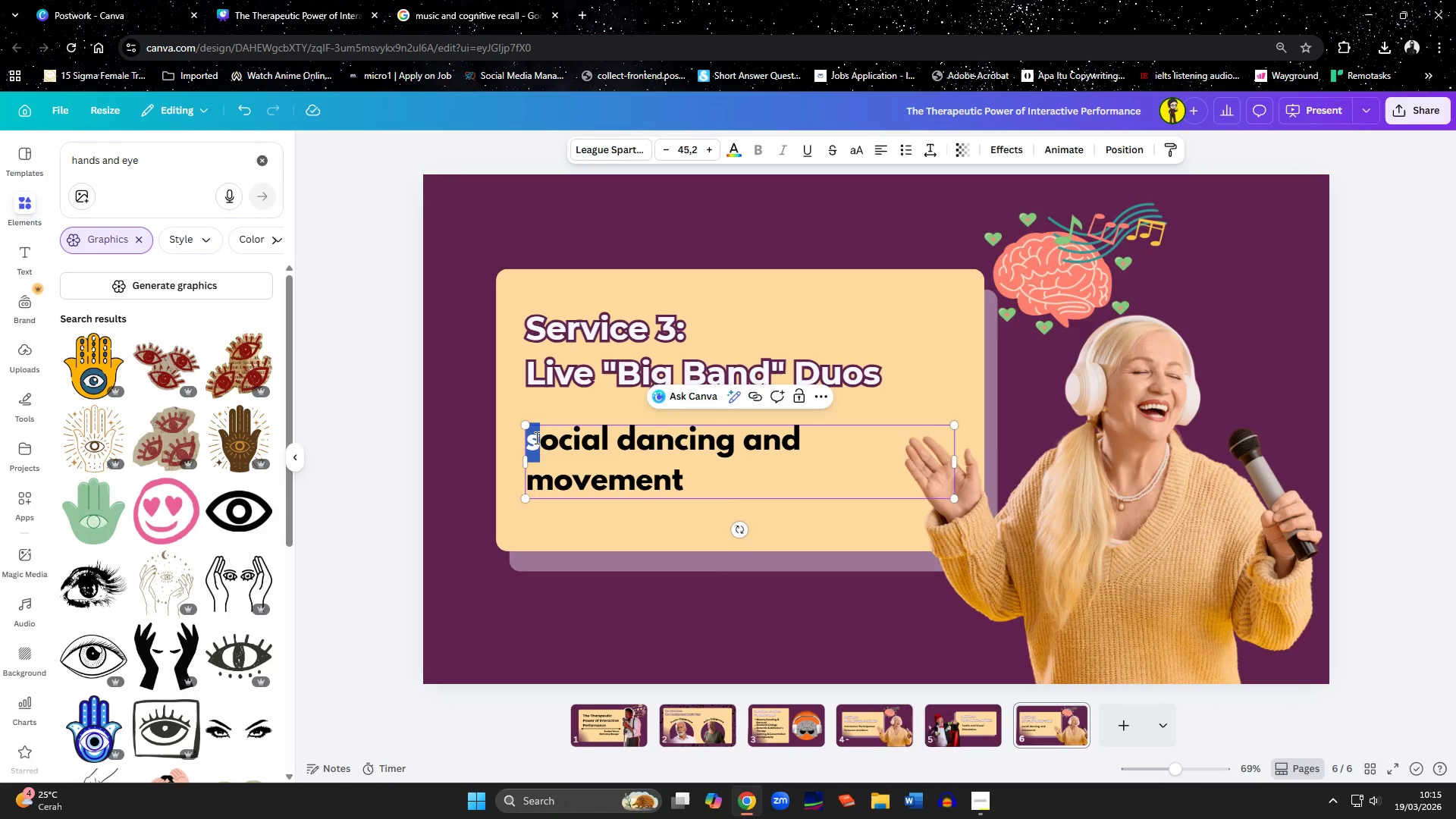 
key(Shift+S)
 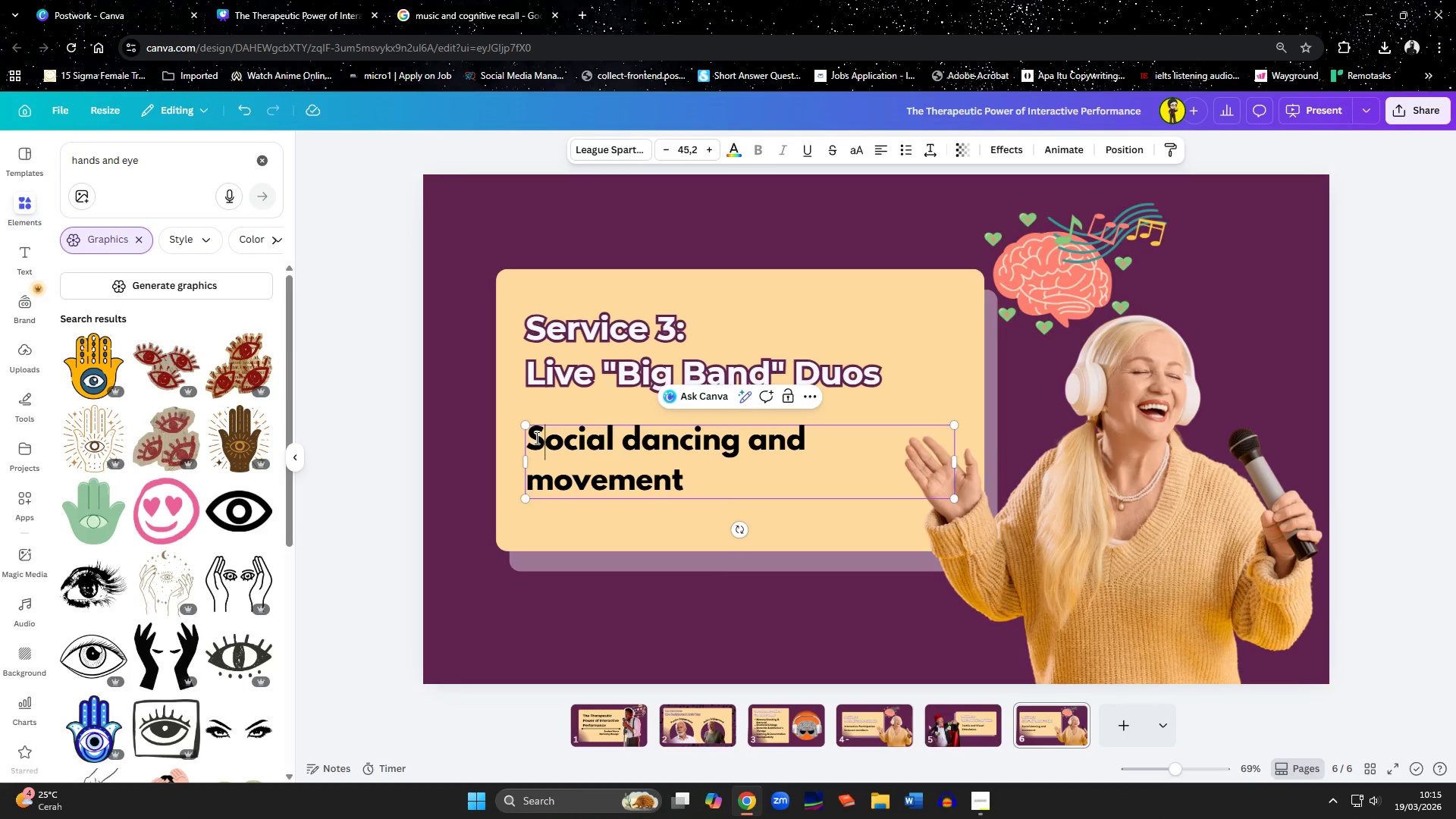 
key(ArrowRight)
 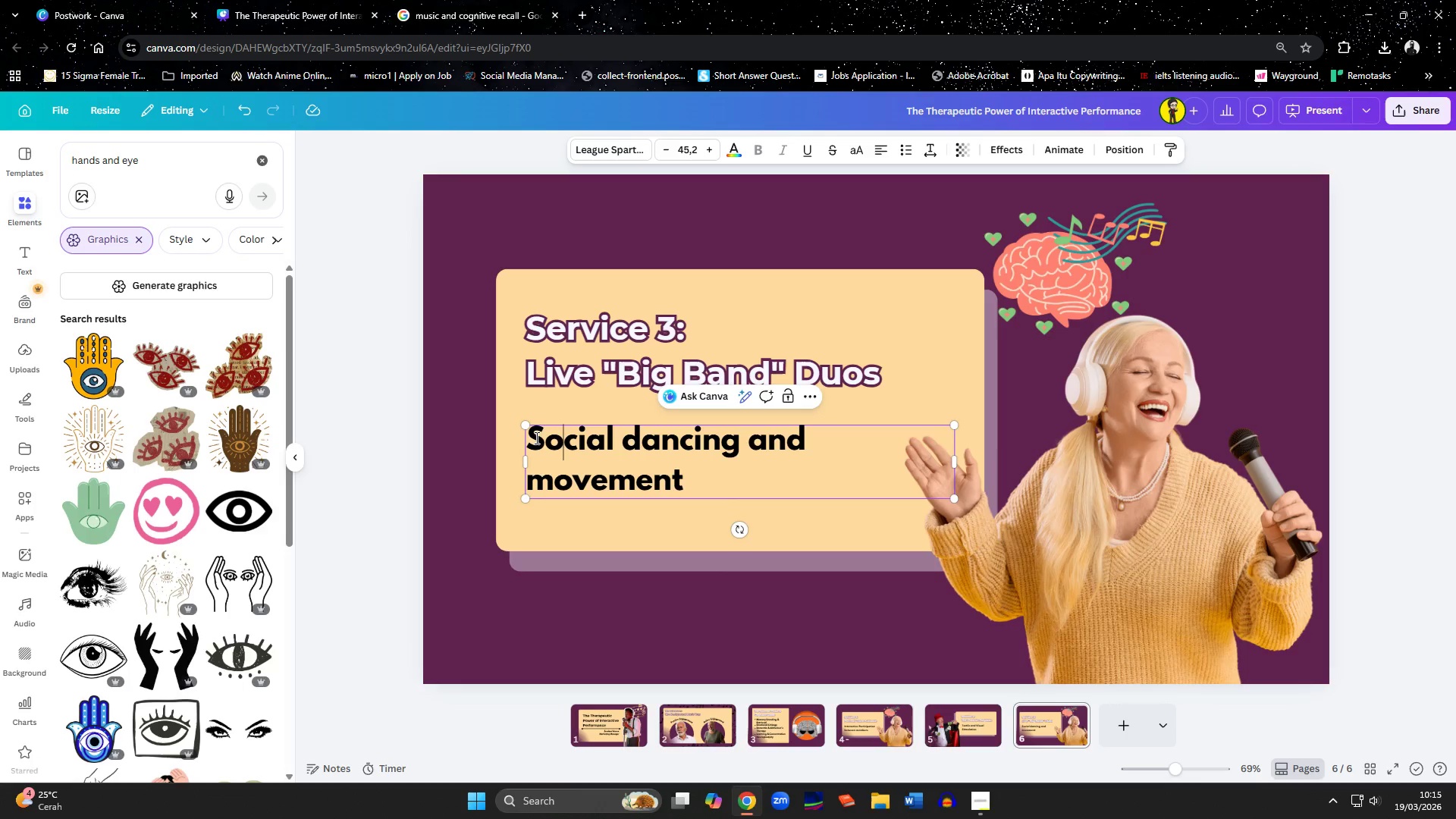 
key(ArrowRight)
 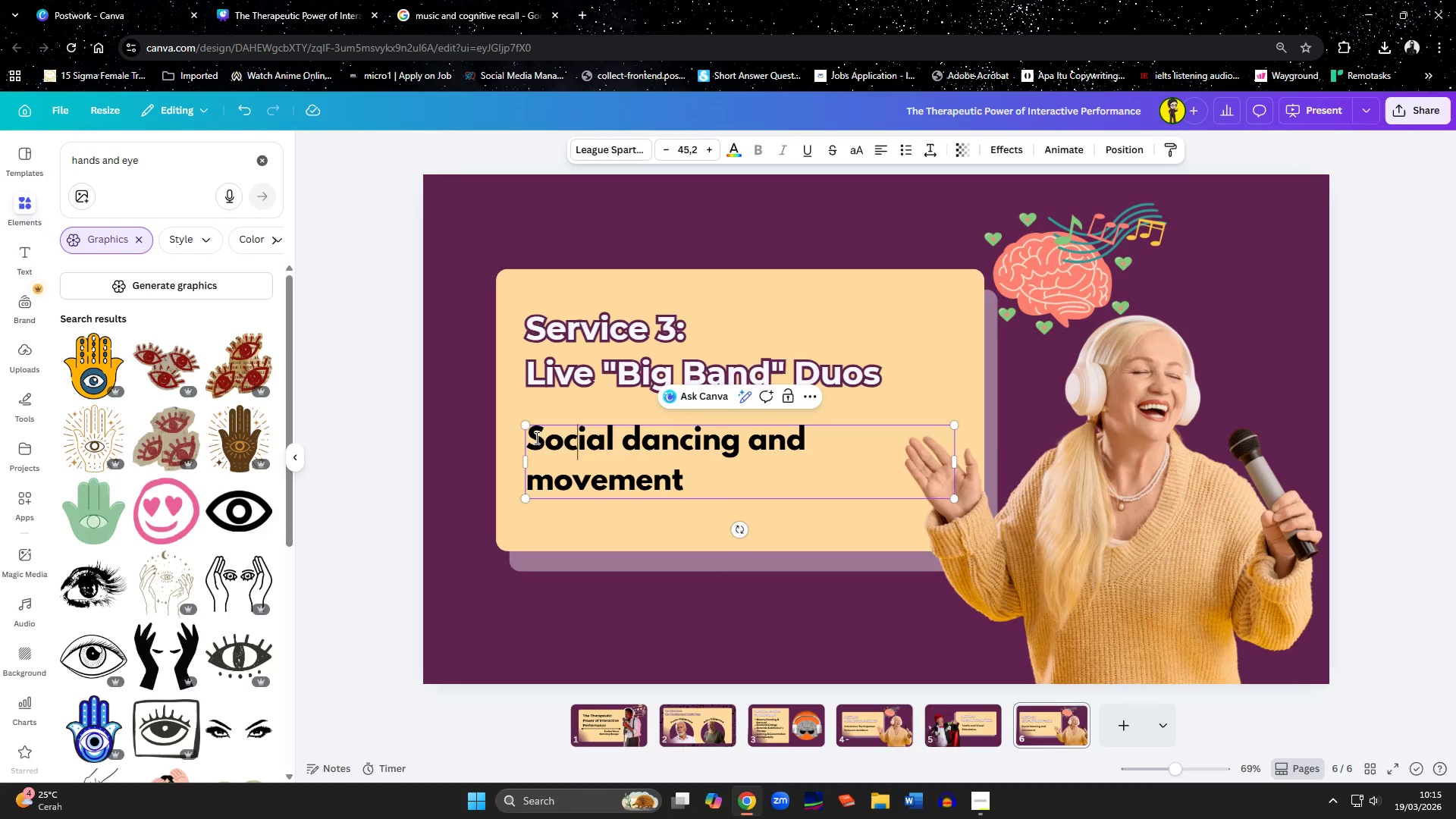 
key(ArrowRight)
 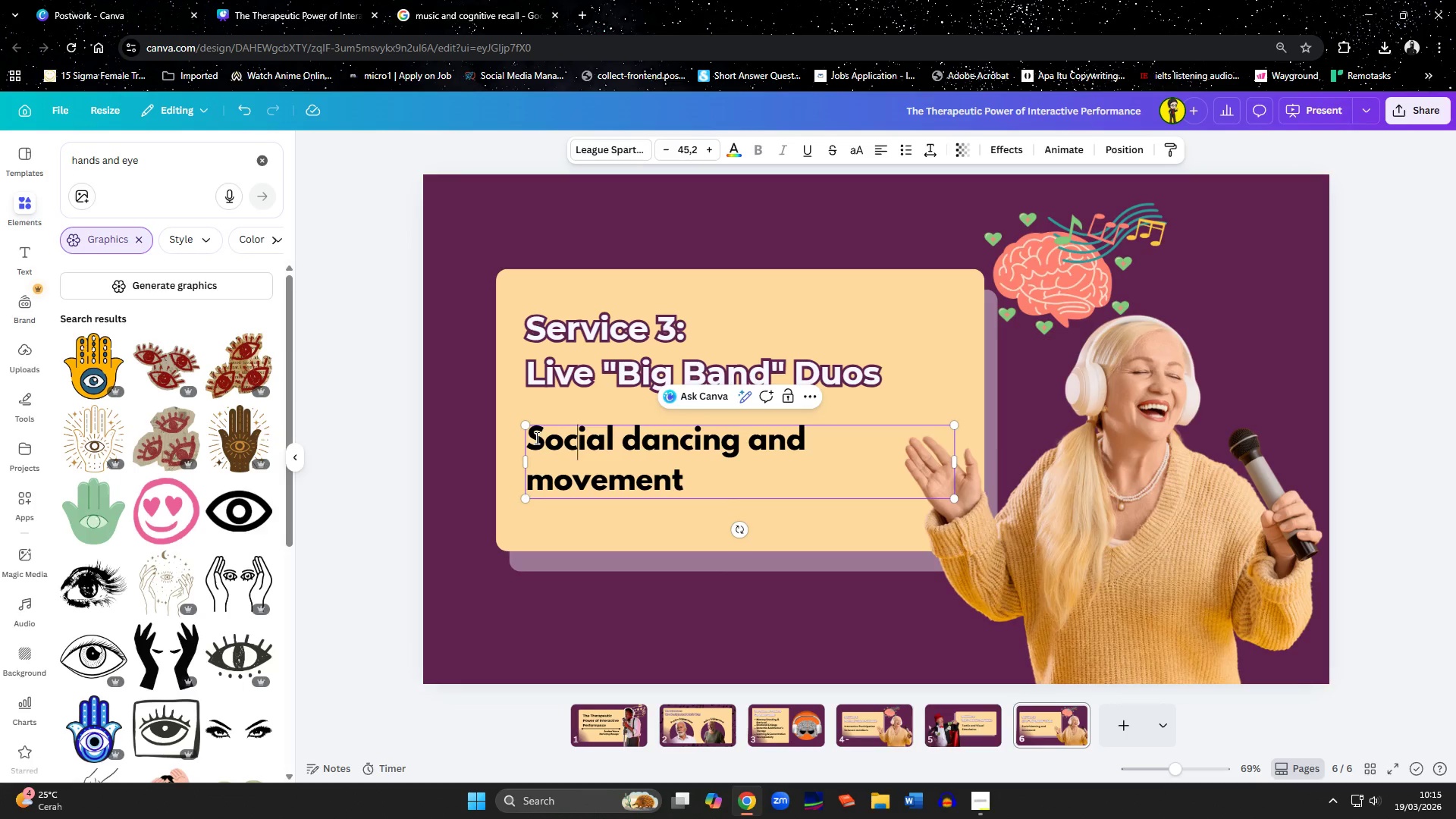 
key(ArrowRight)
 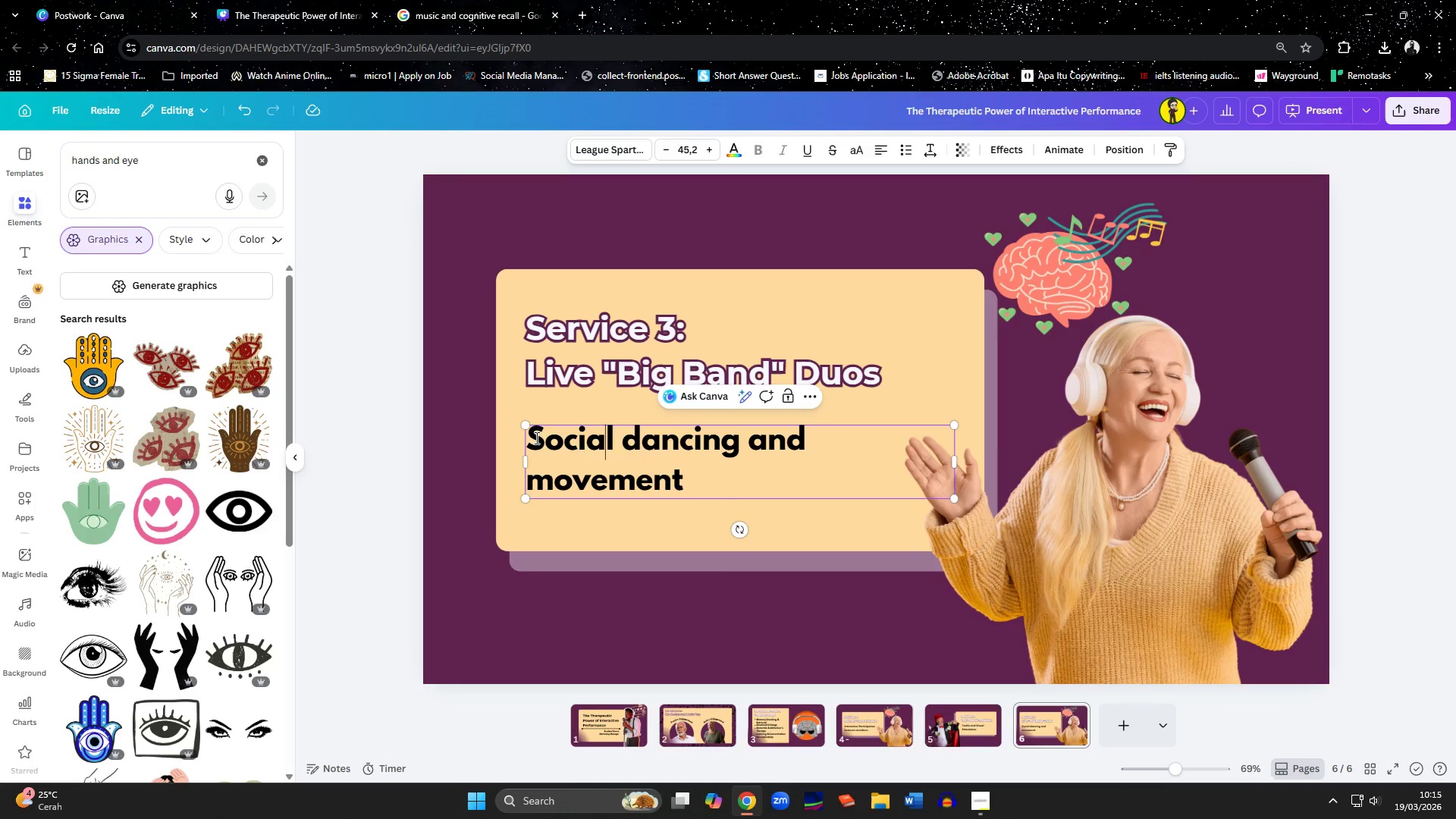 
key(ArrowRight)
 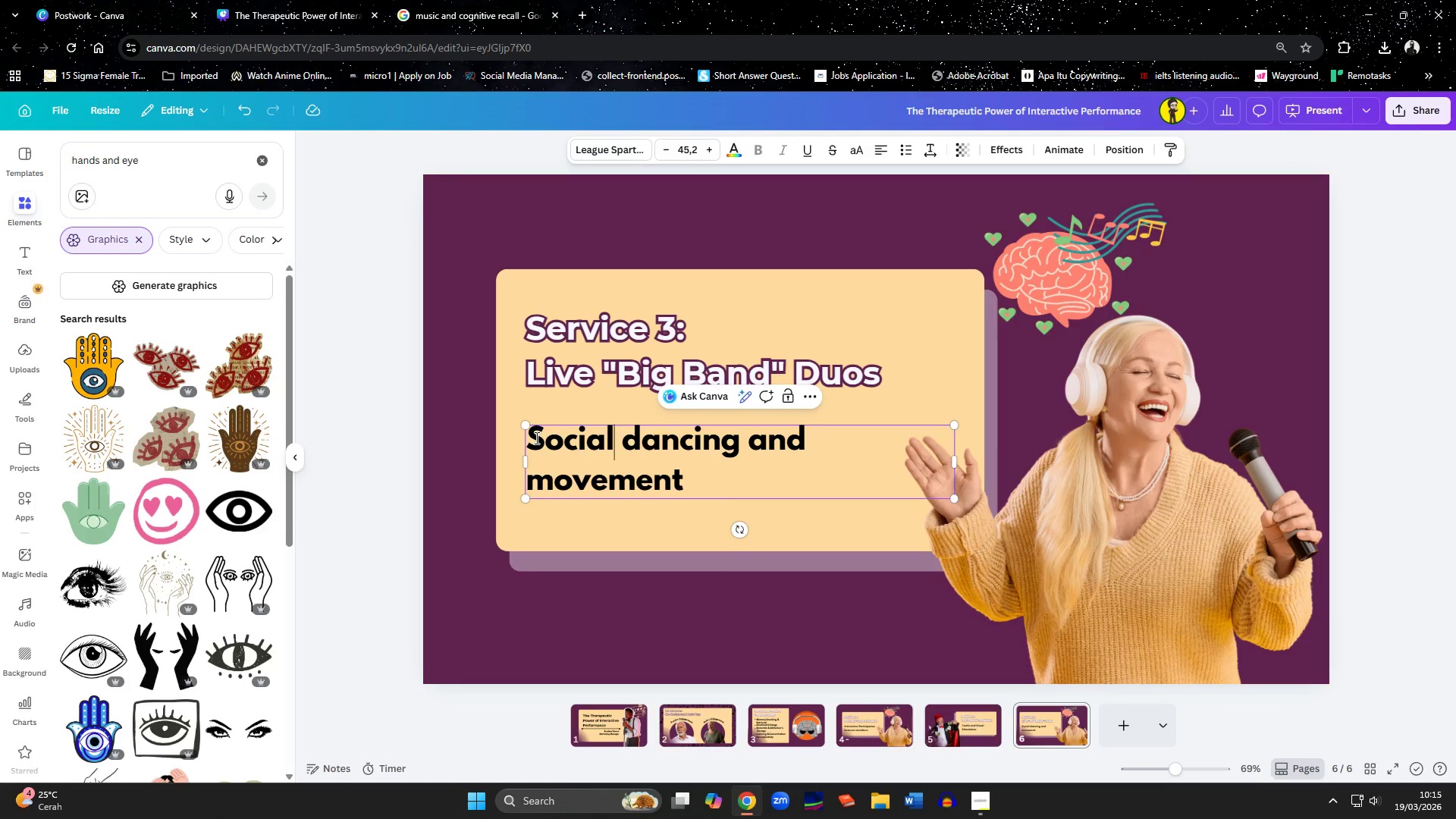 
key(Shift+ShiftLeft)
 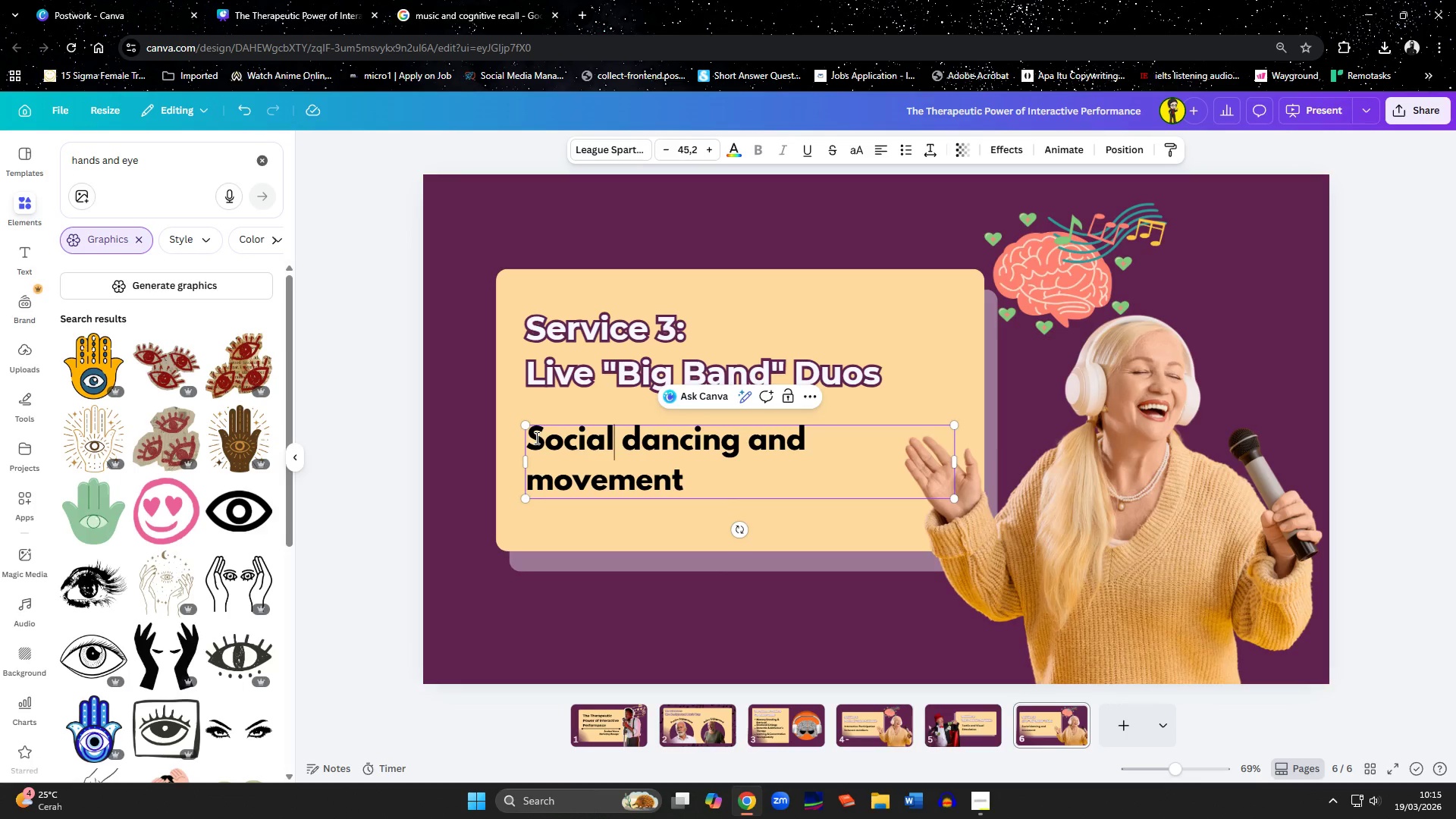 
key(ArrowRight)
 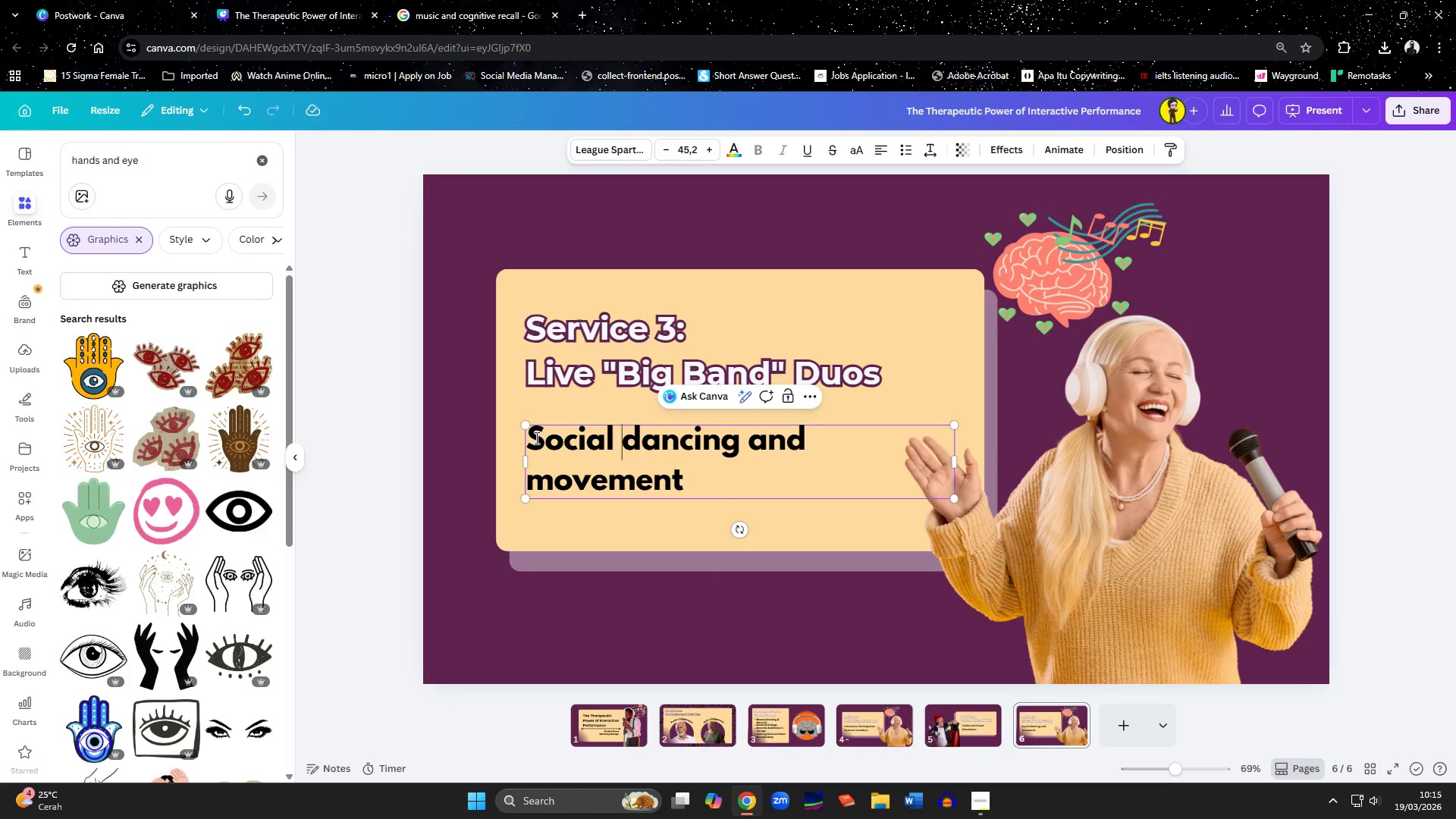 
key(Shift+ArrowRight)
 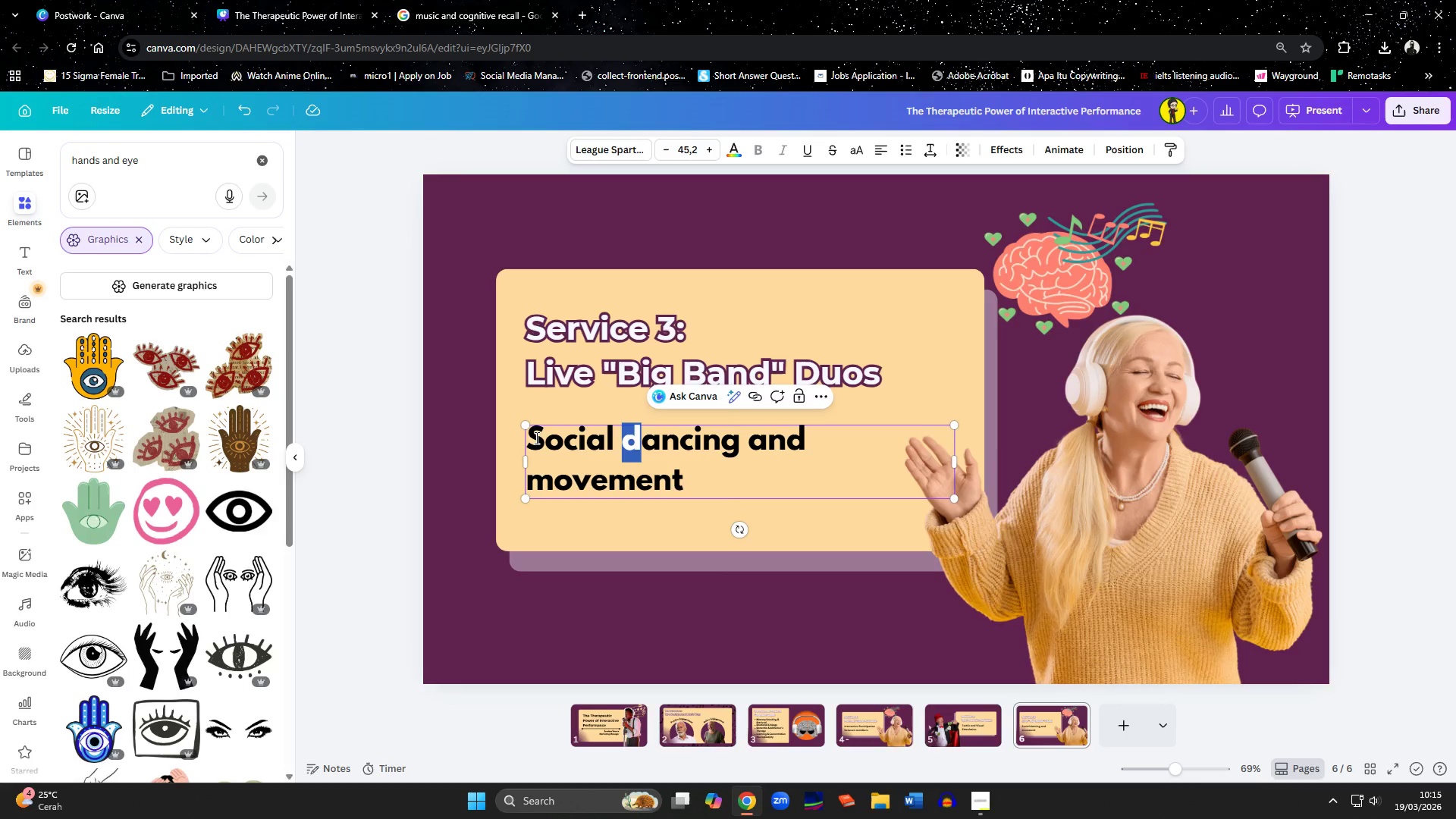 
key(Shift+D)
 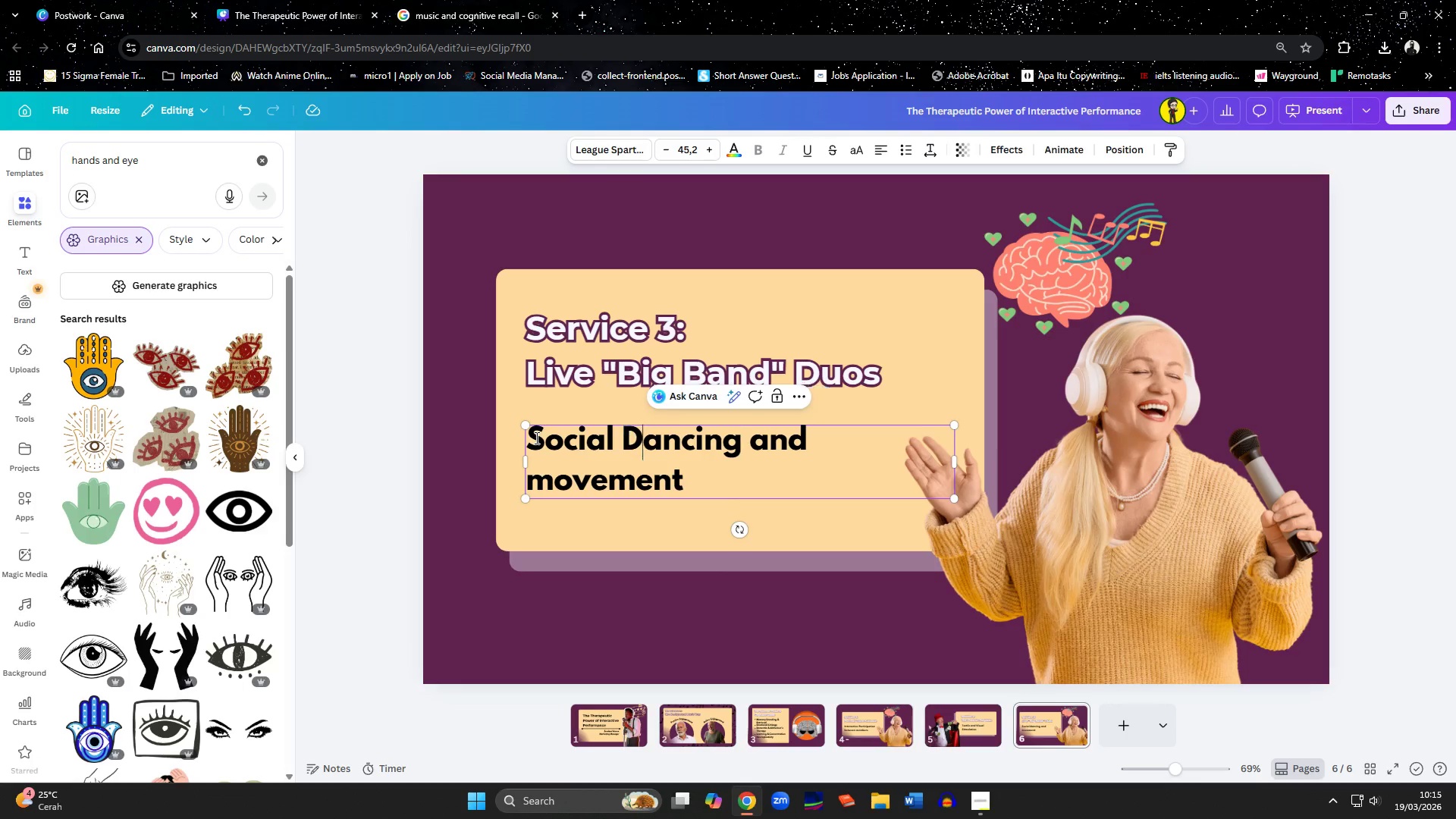 
key(ArrowDown)
 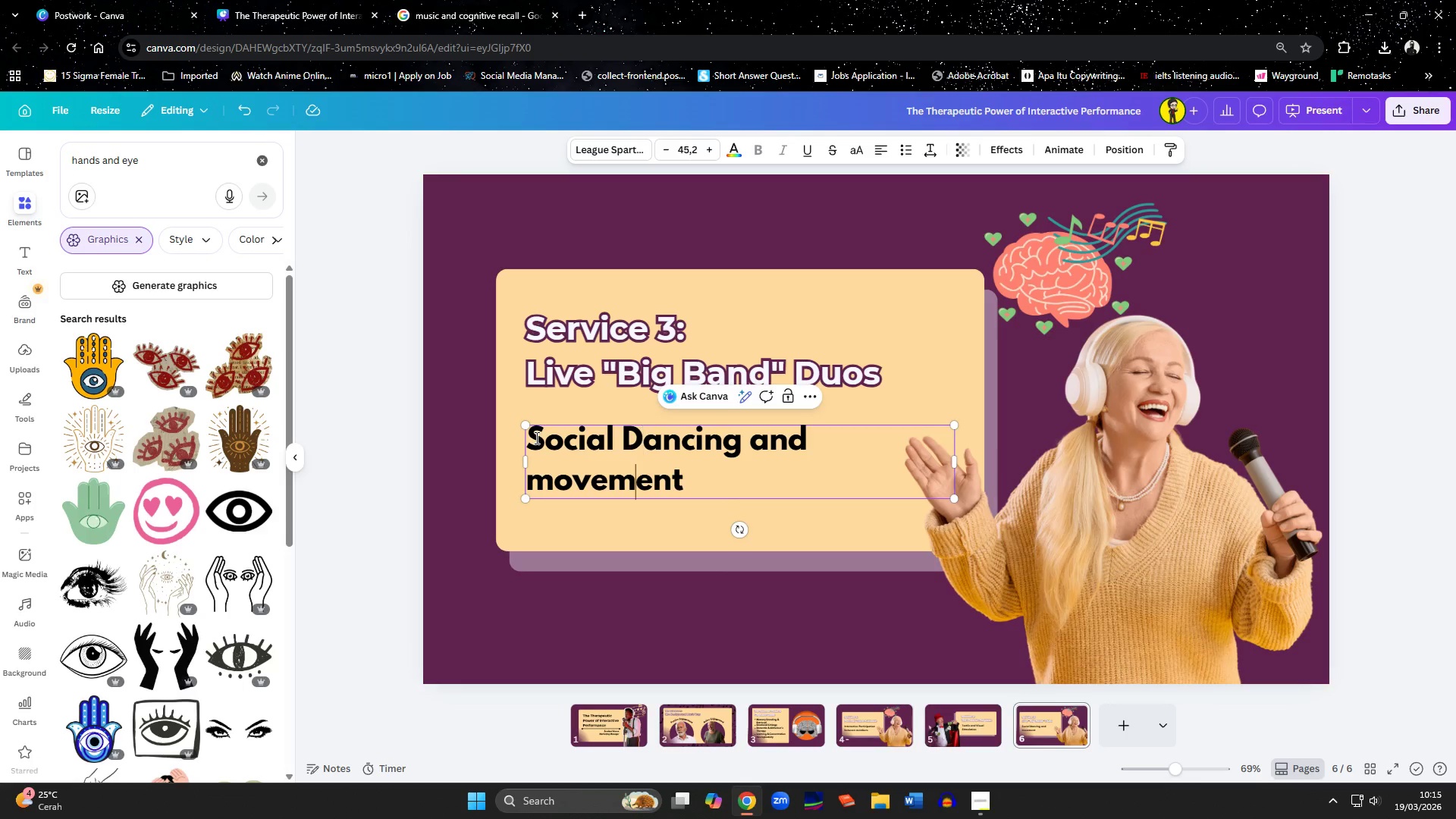 
key(ArrowLeft)
 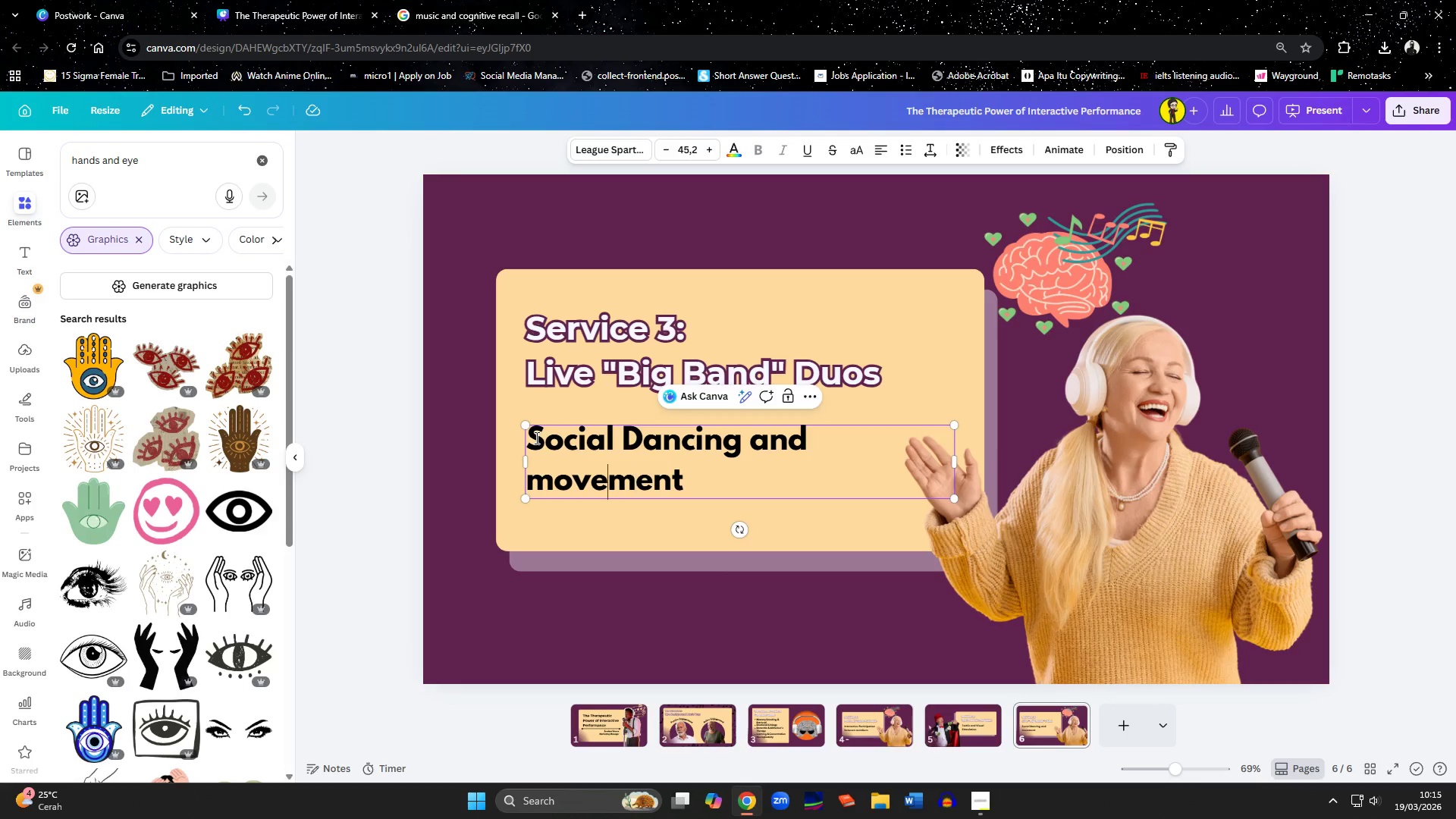 
key(ArrowLeft)
 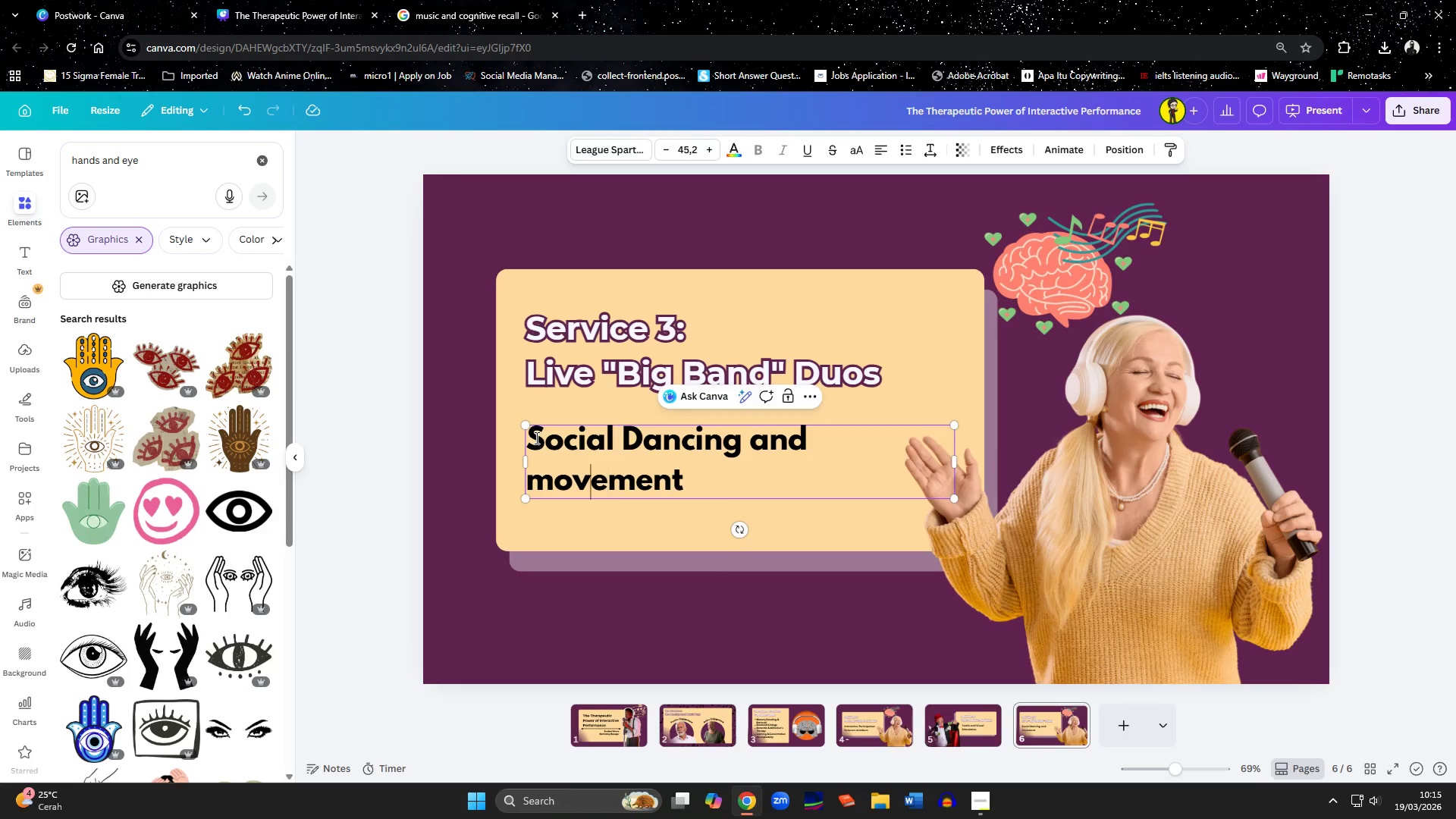 
key(ArrowLeft)
 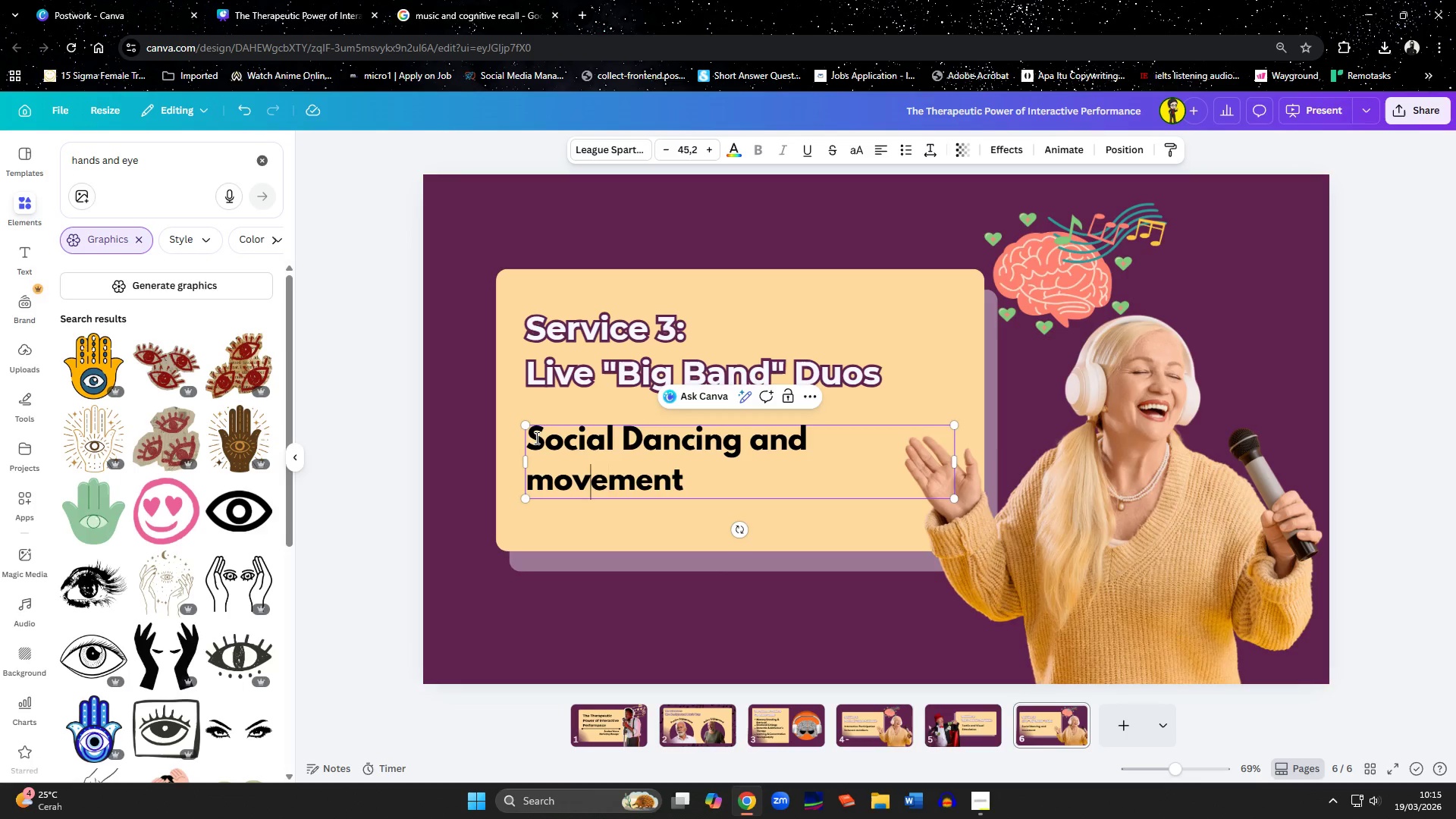 
key(ArrowLeft)
 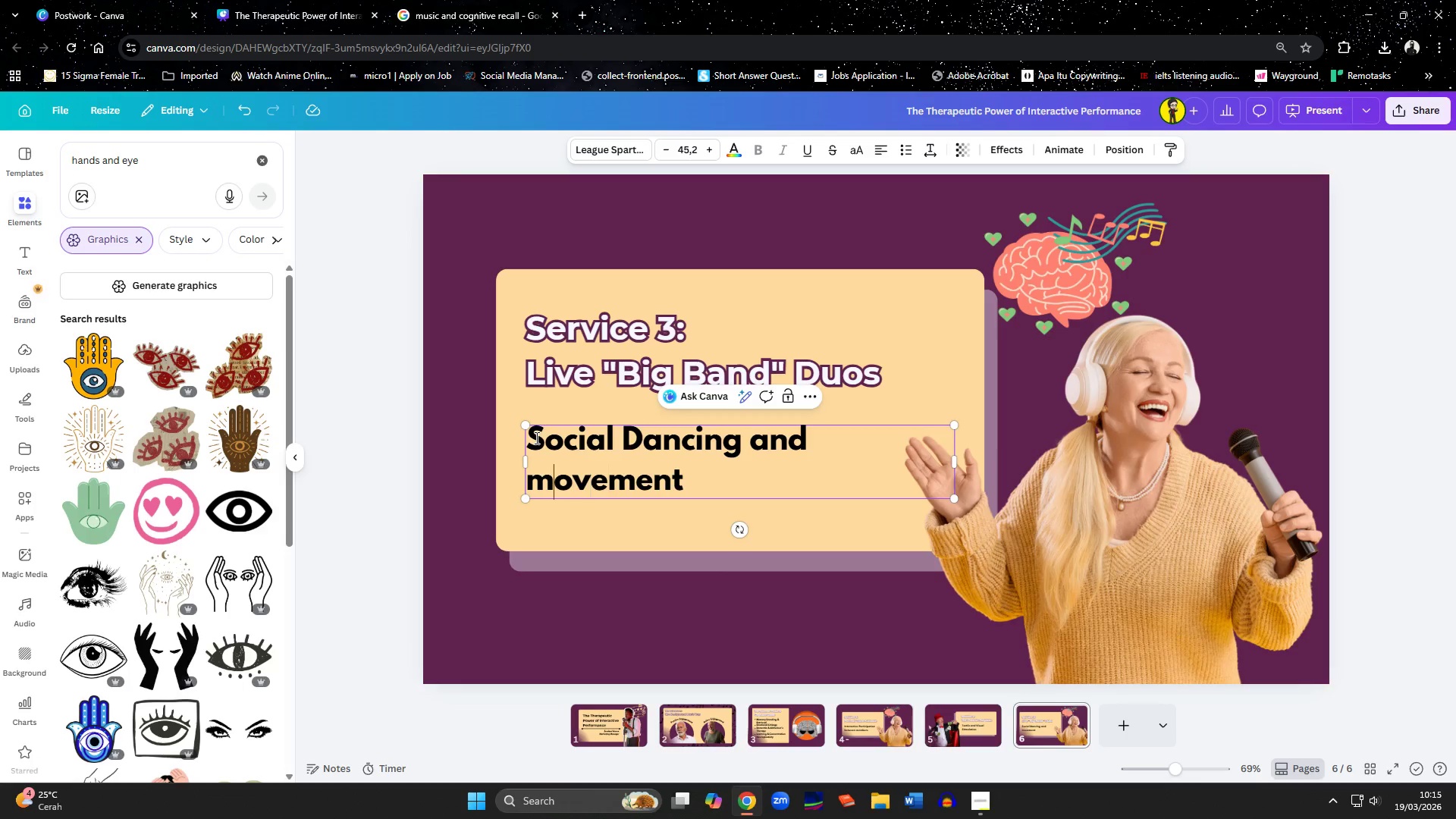 
key(ArrowLeft)
 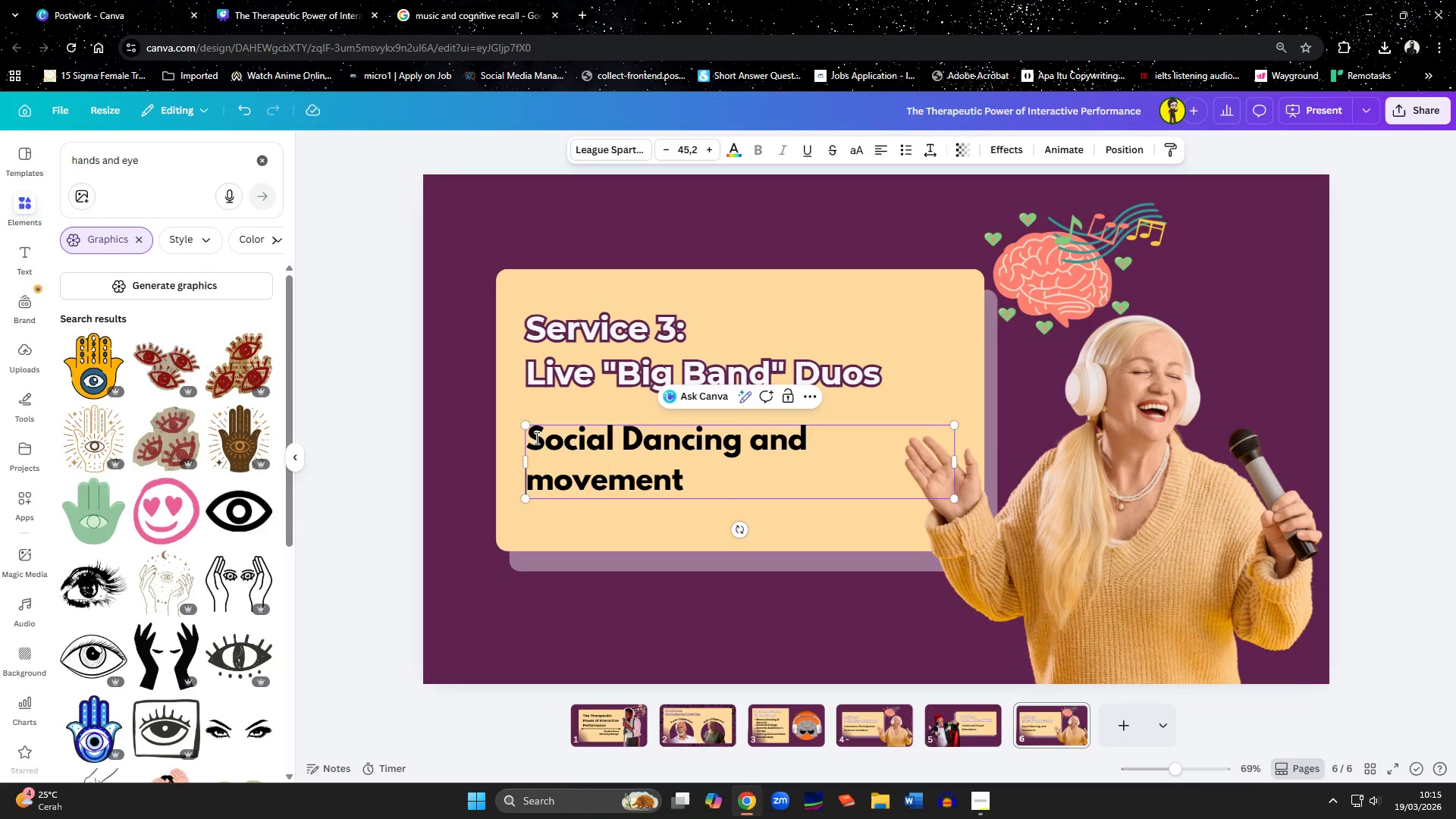 
key(Shift+ArrowRight)
 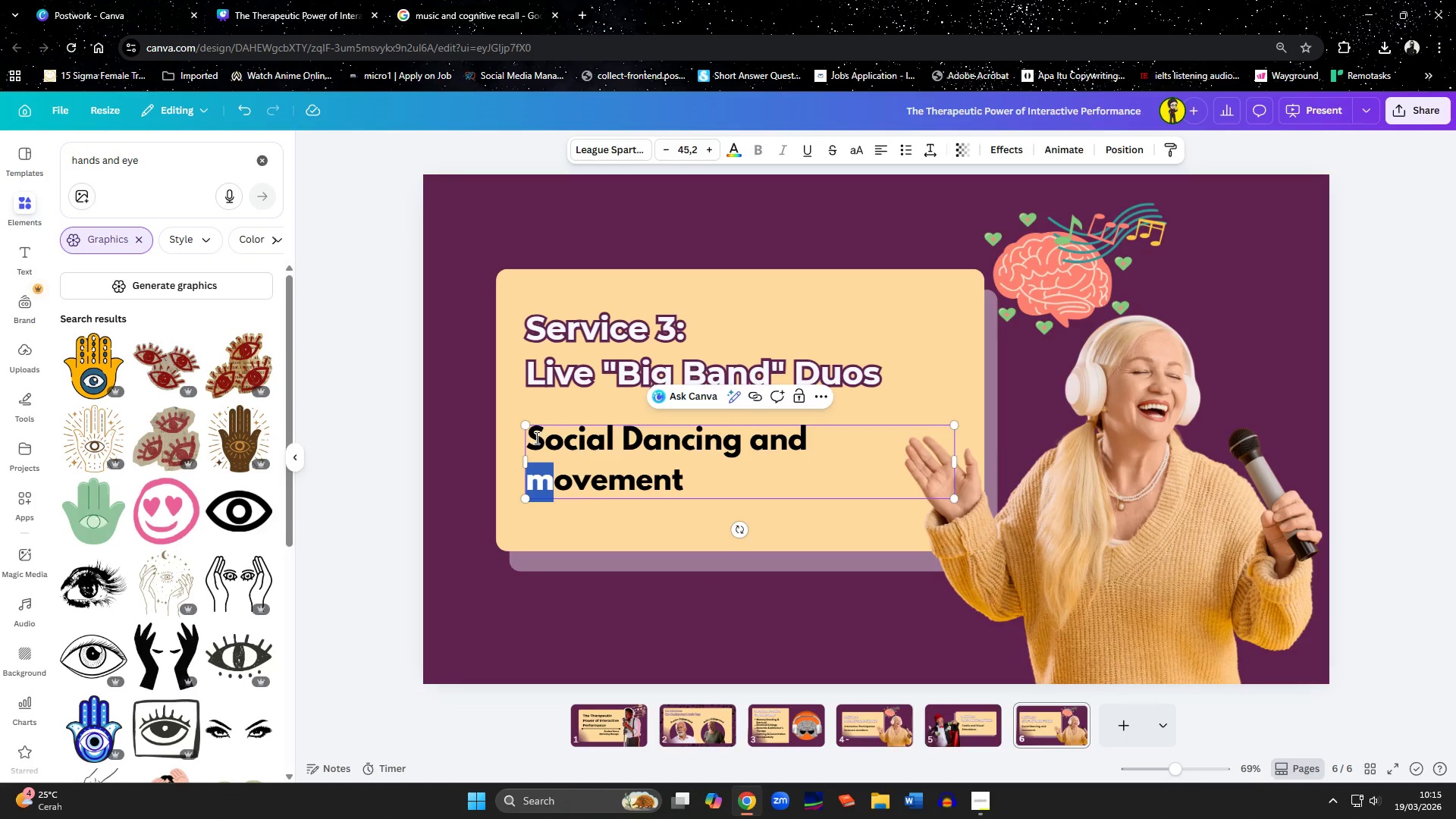 
key(Shift+M)
 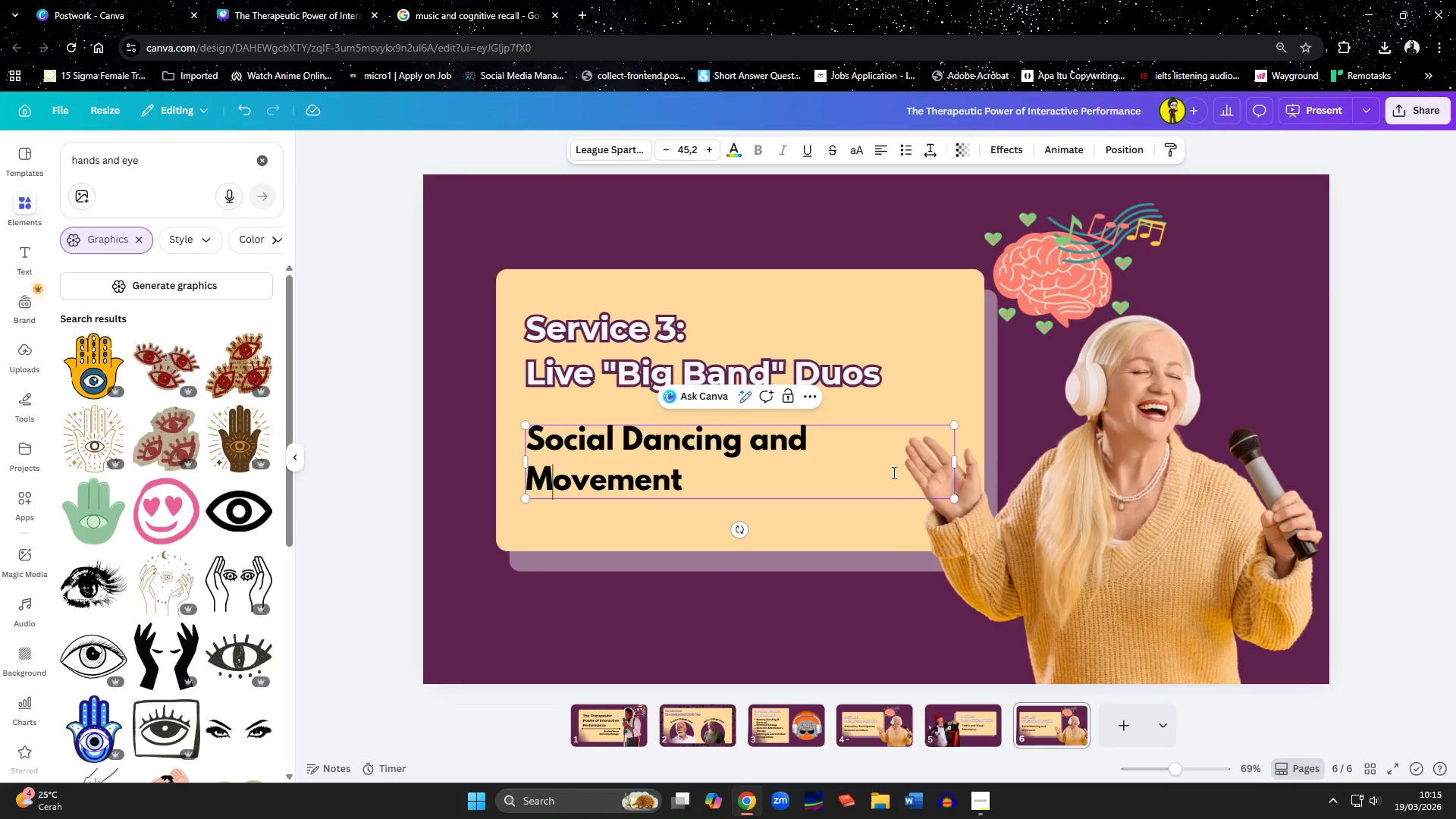 
left_click([1129, 498])
 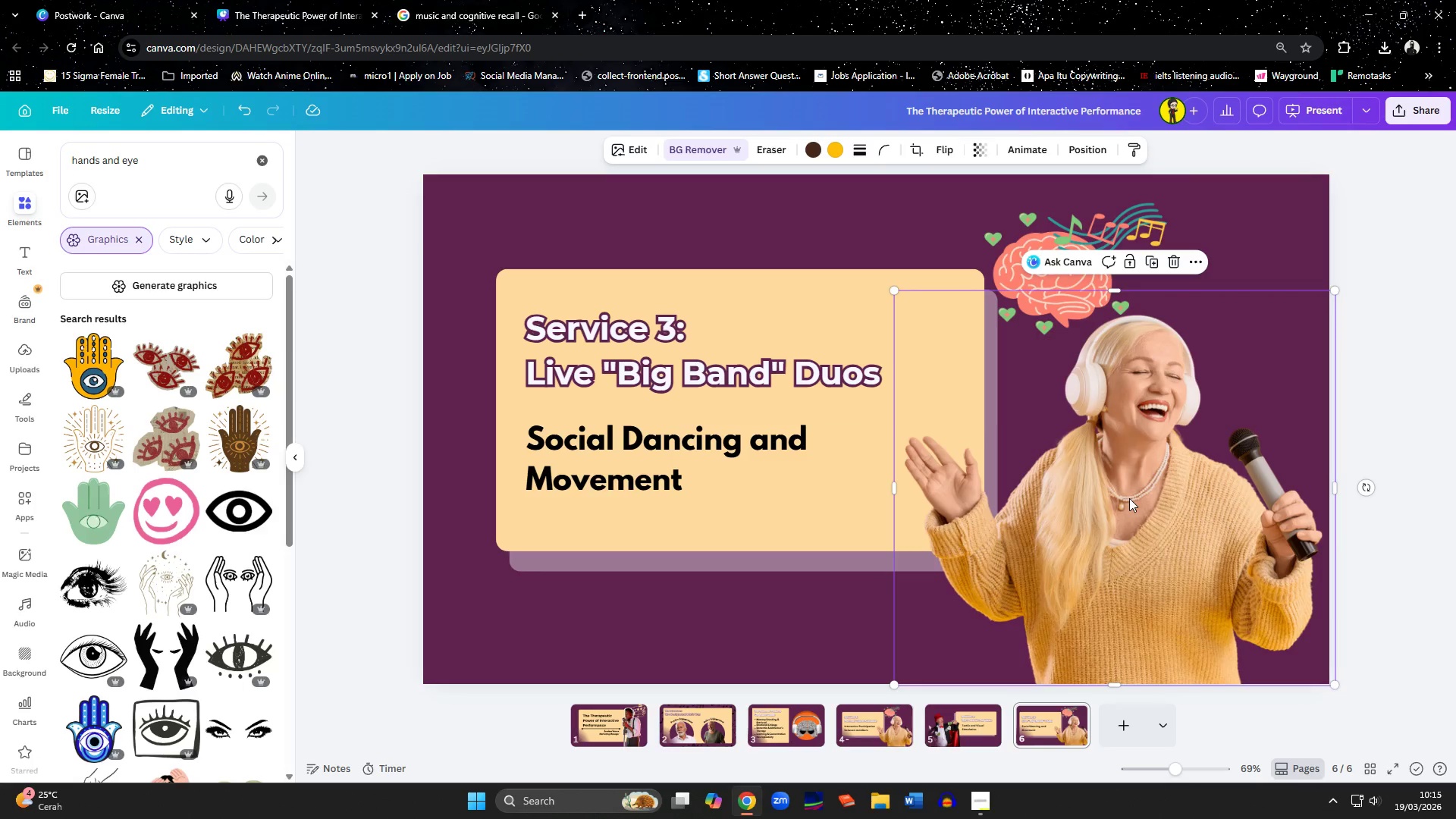 
key(Delete)
 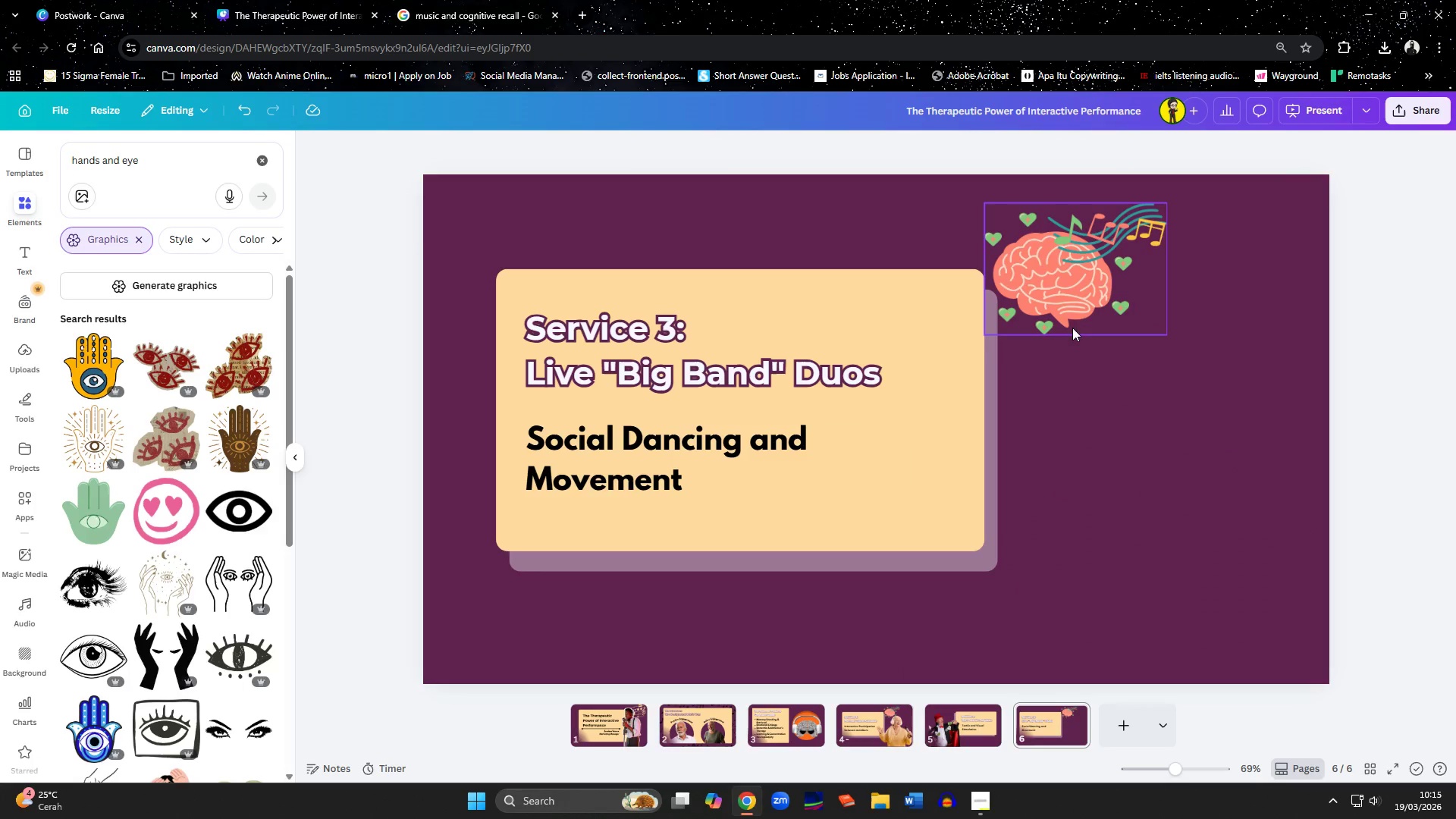 
left_click([1069, 317])
 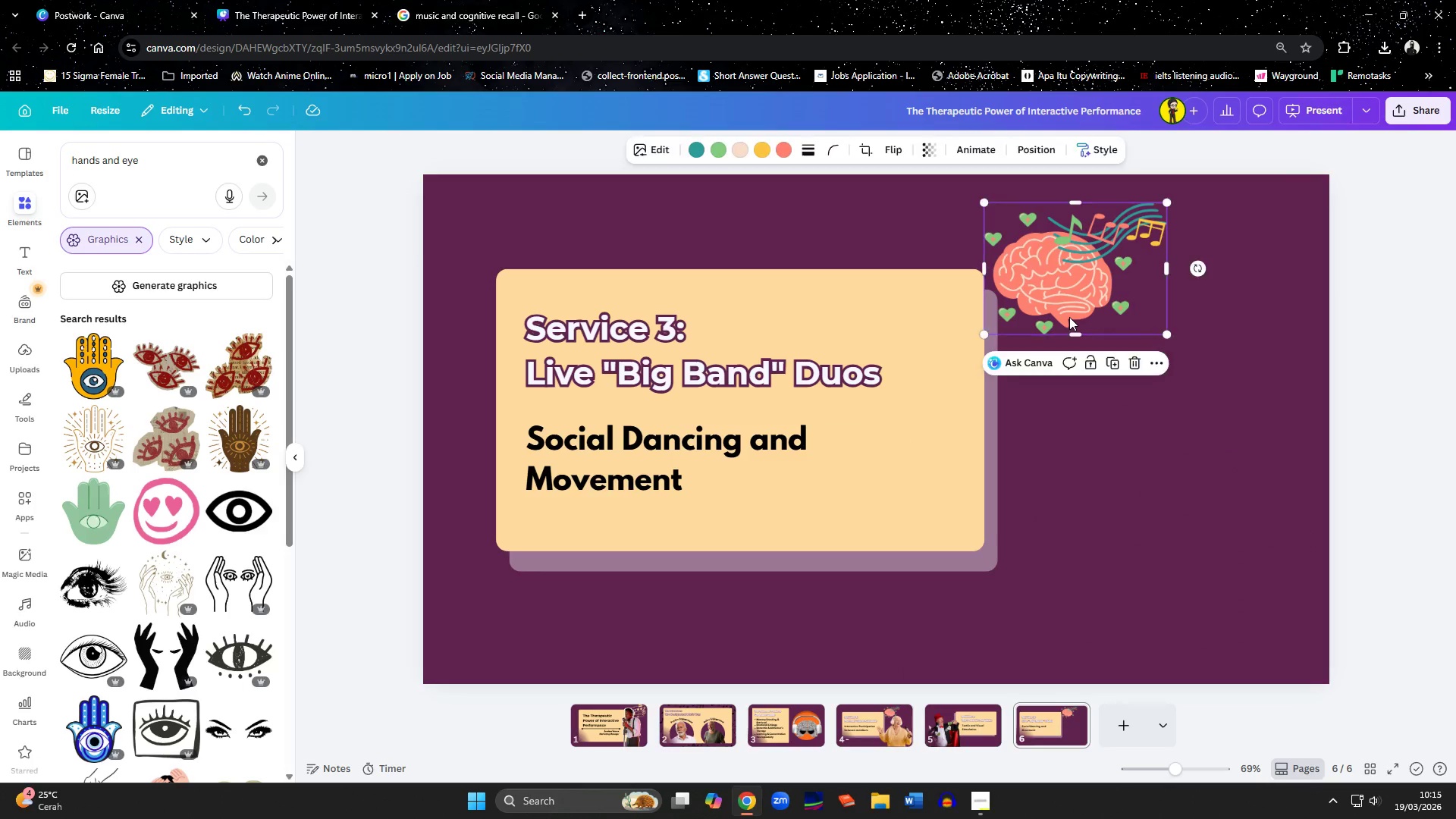 
key(Delete)
 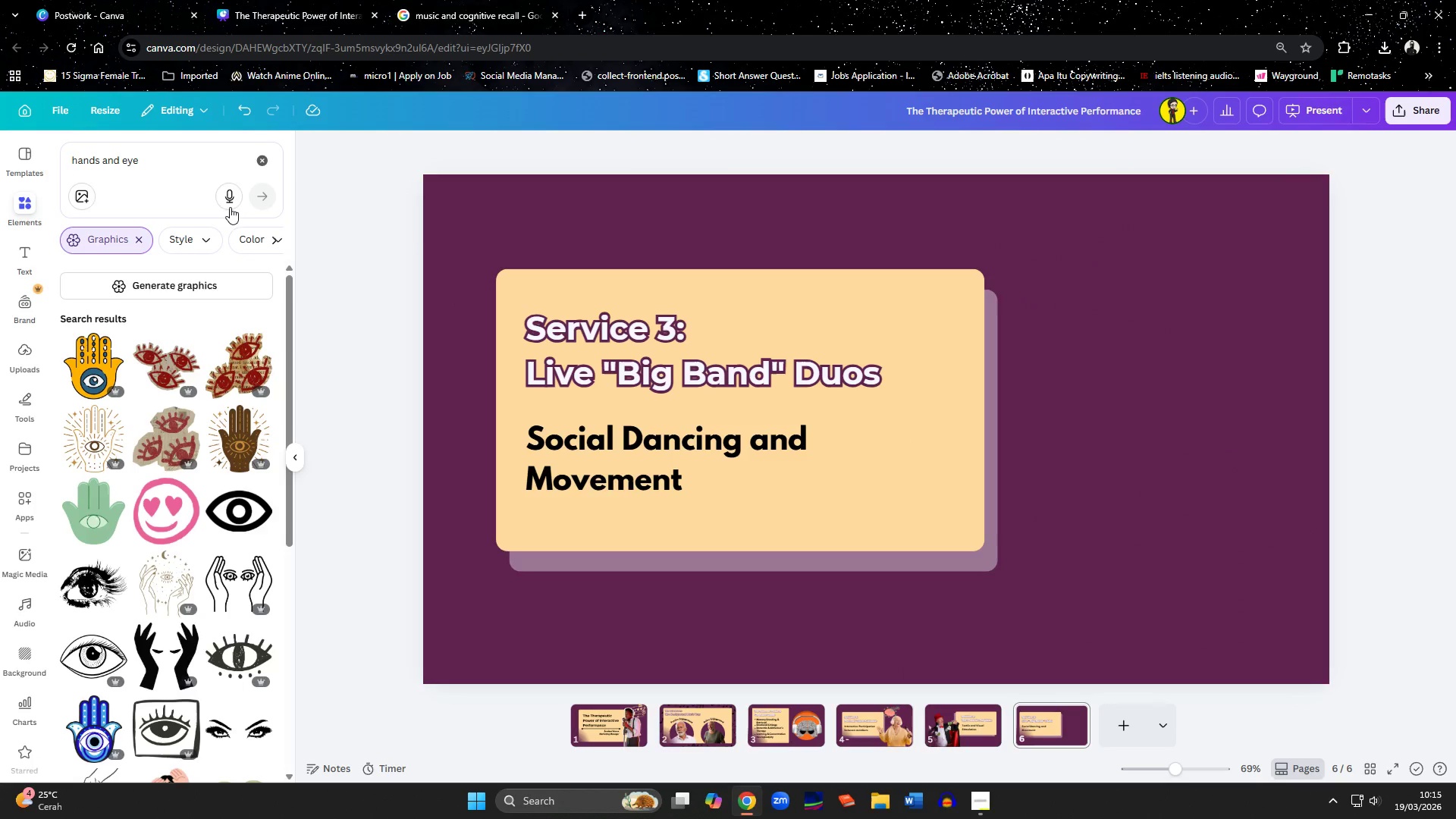 
left_click([179, 162])
 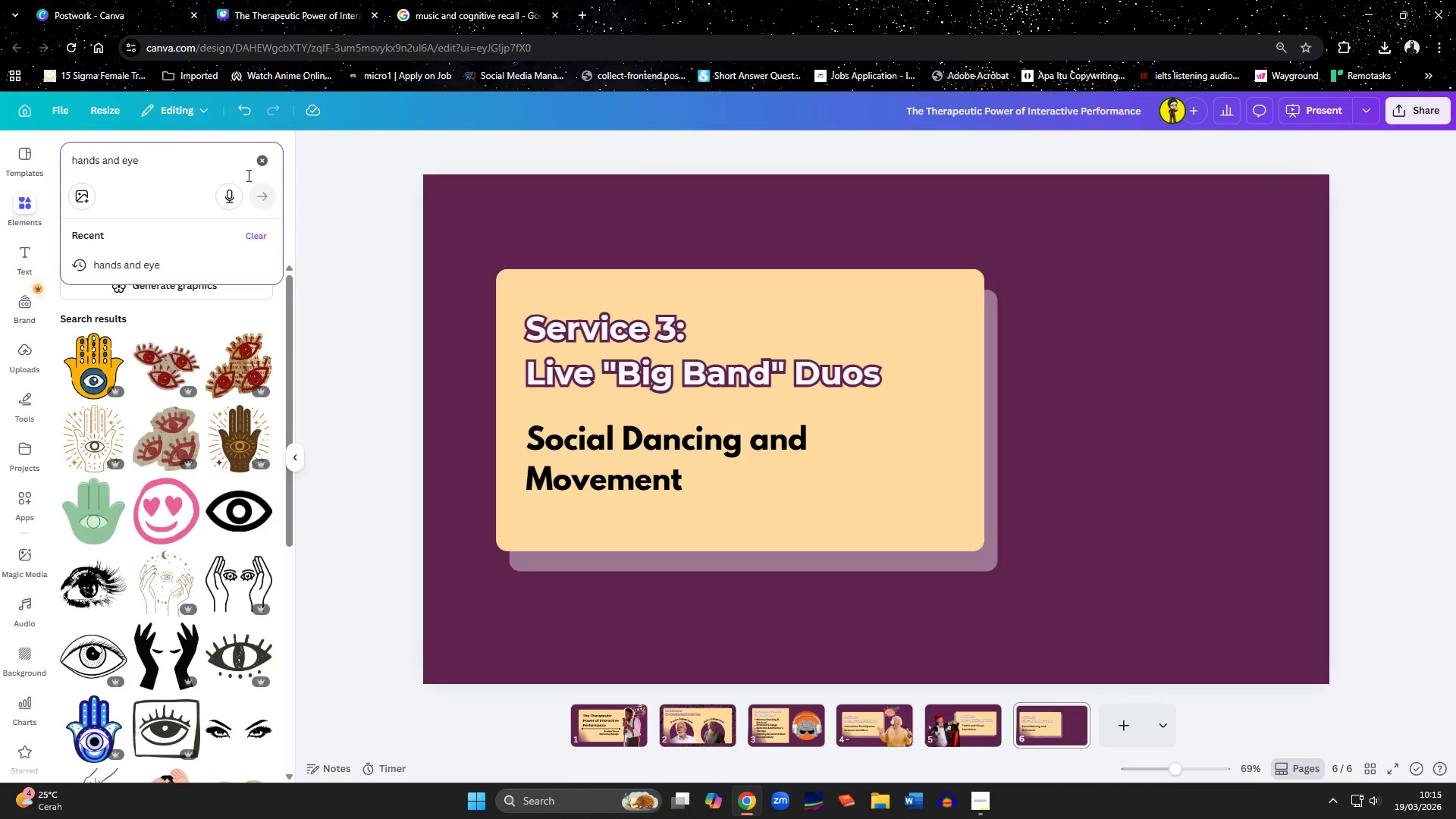 
left_click([259, 164])
 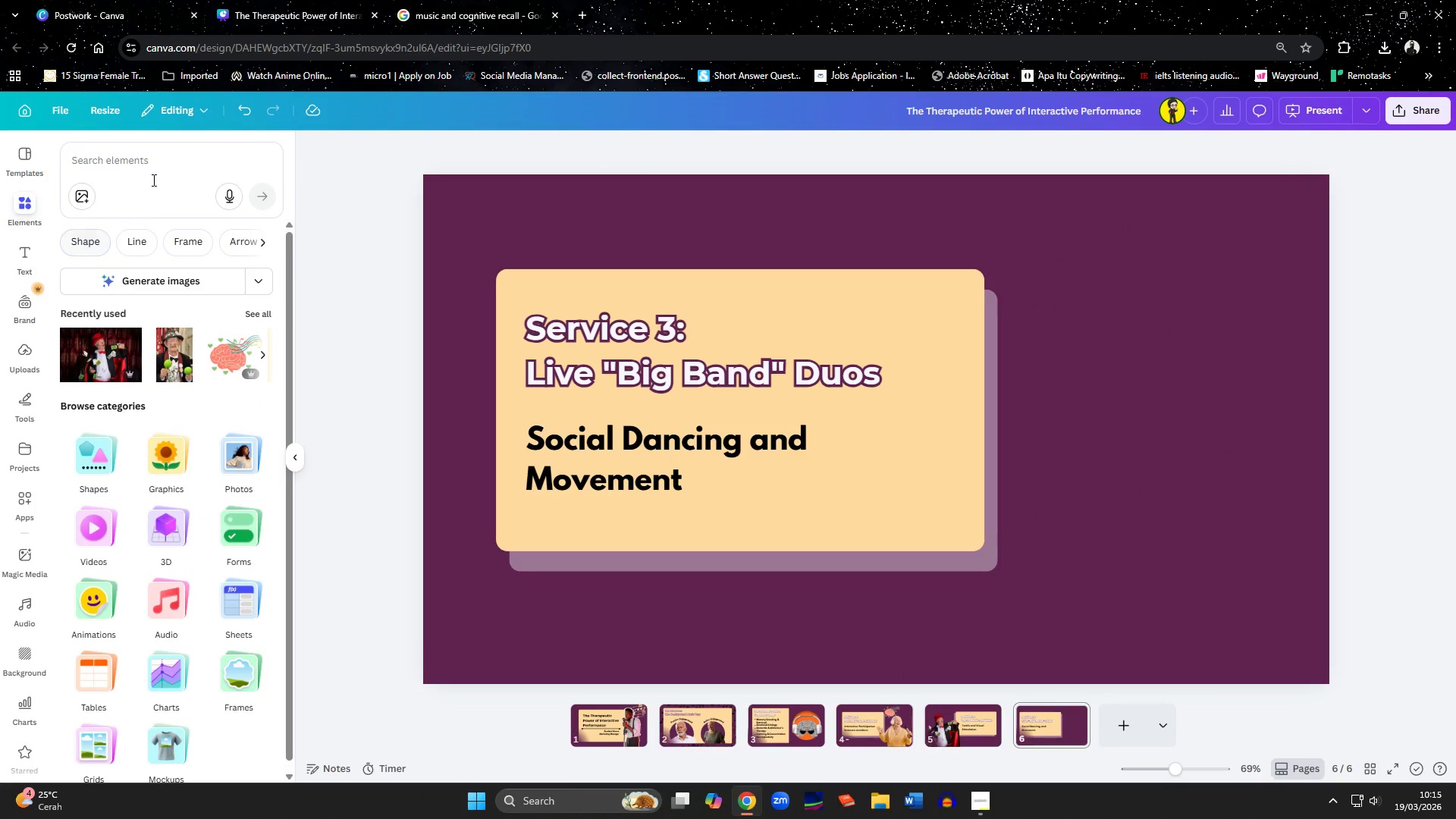 
left_click([157, 157])
 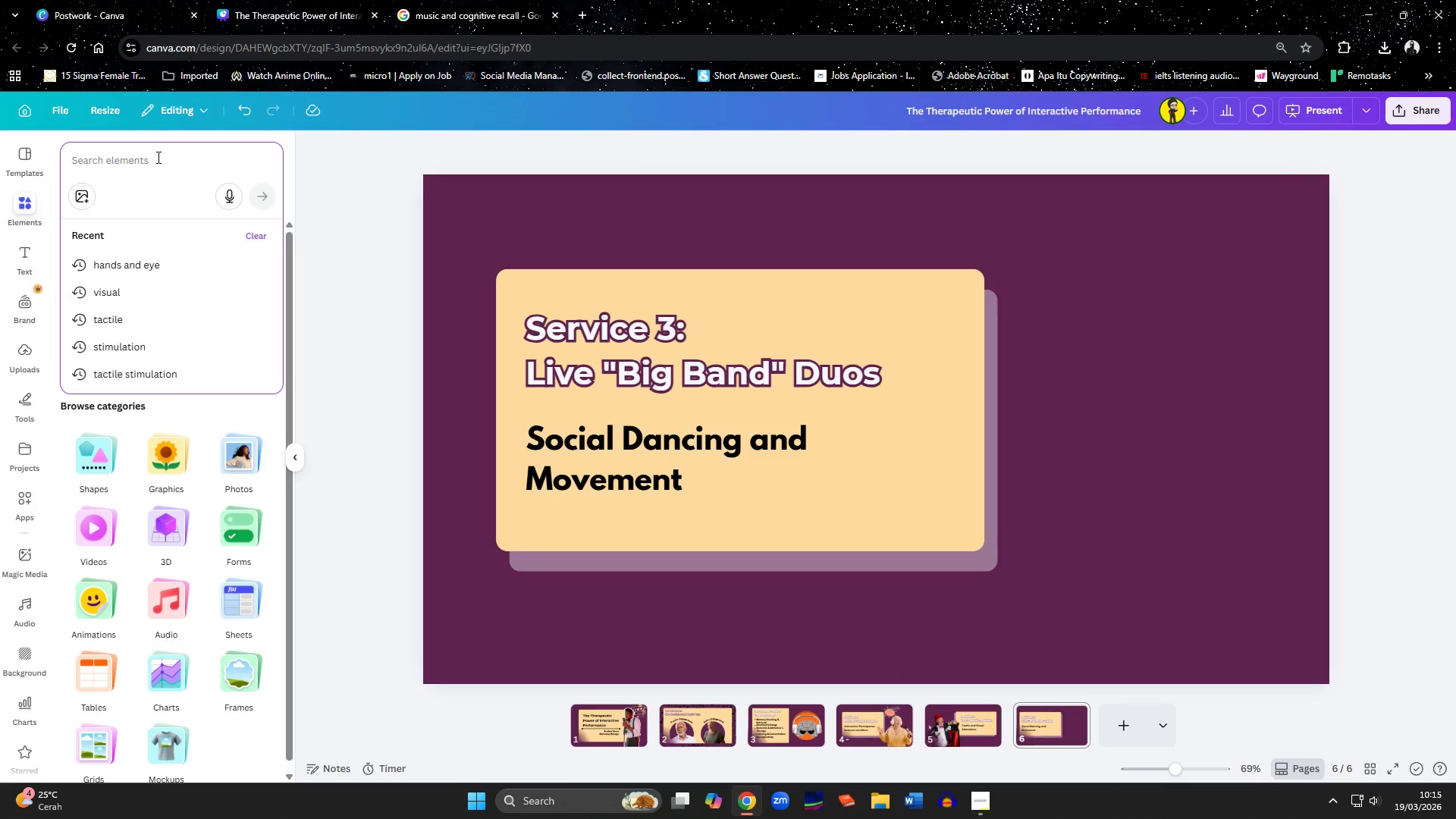 
type(LIVE BAND)
 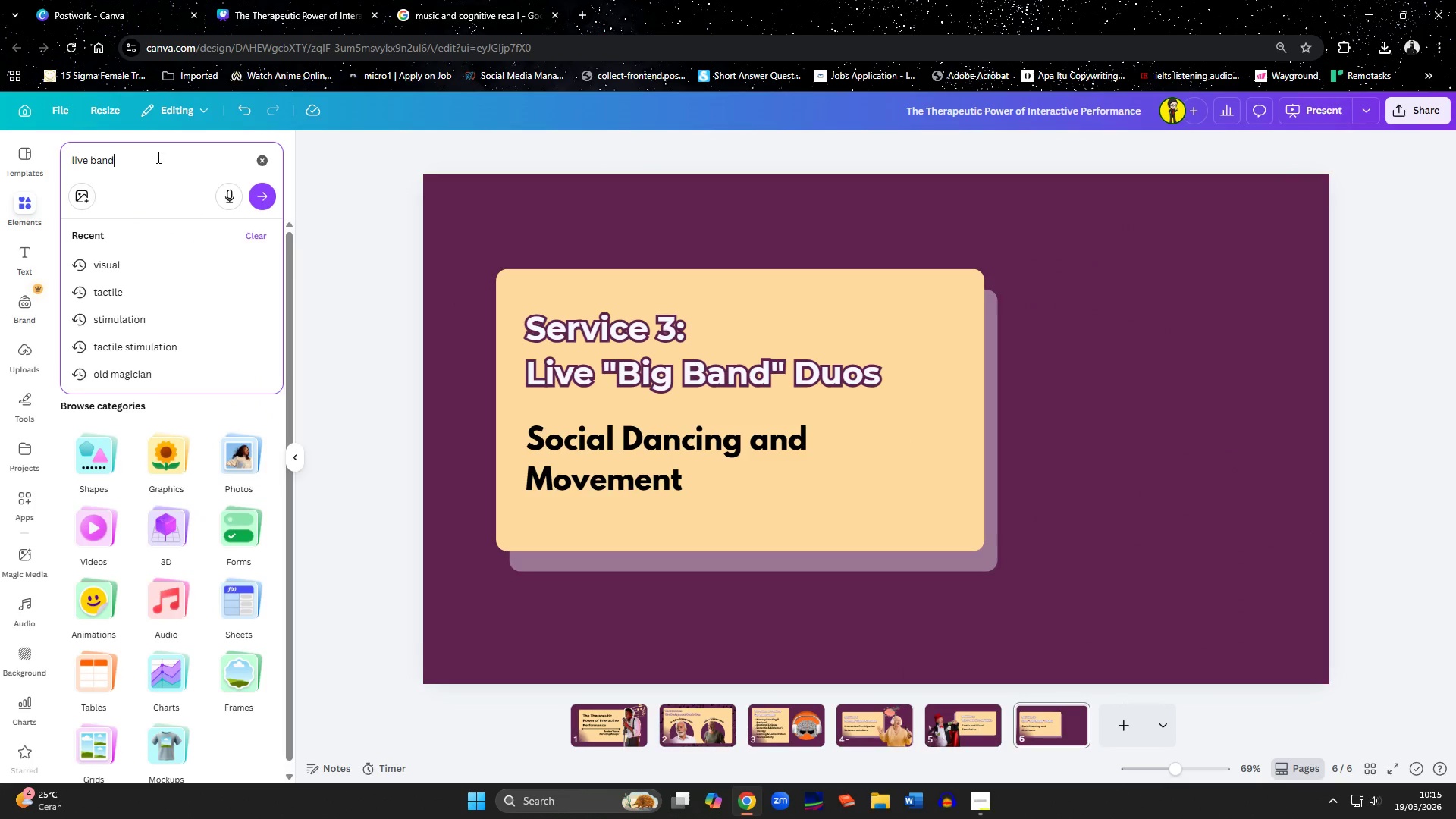 
key(Enter)
 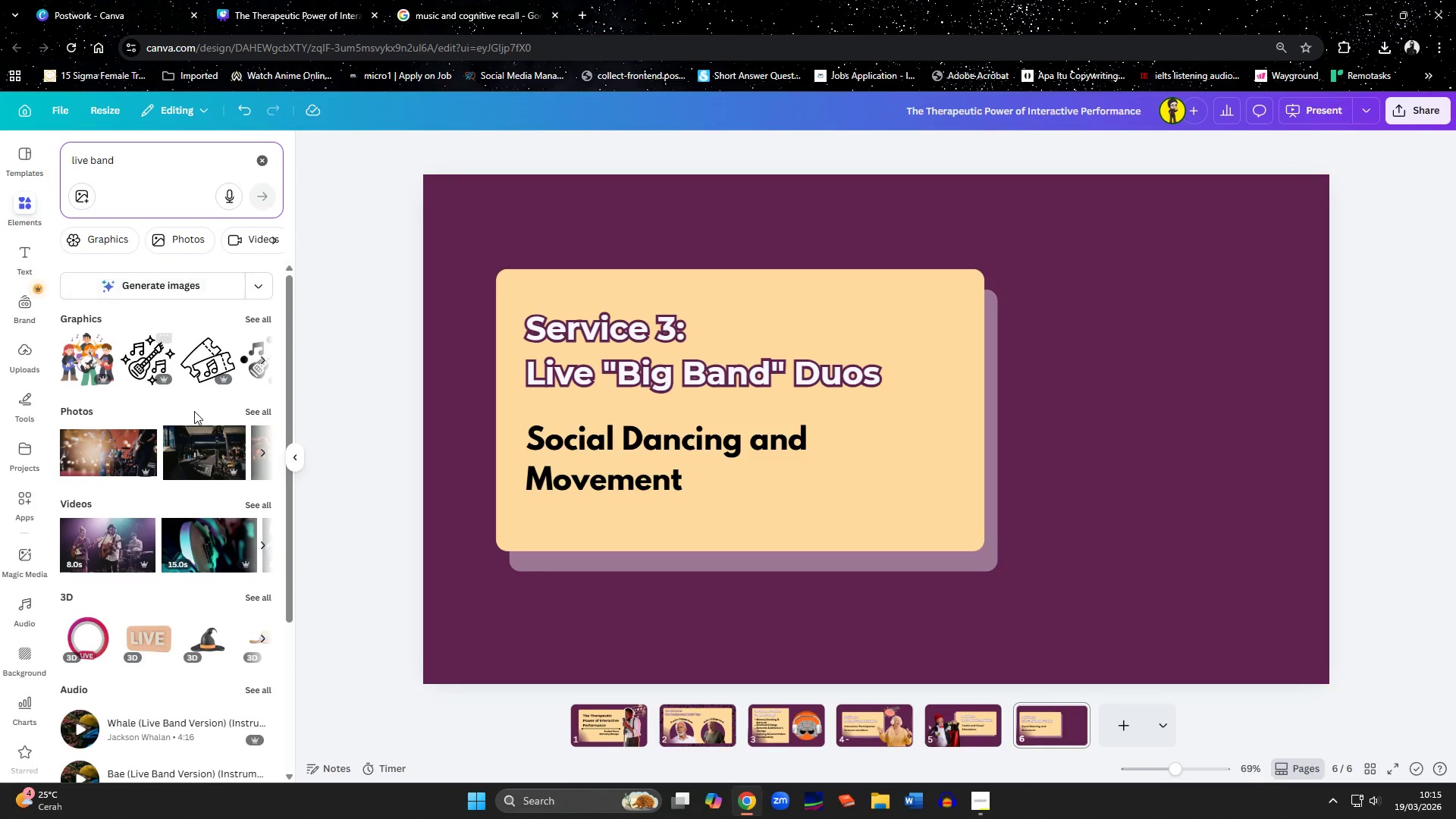 
left_click([249, 407])
 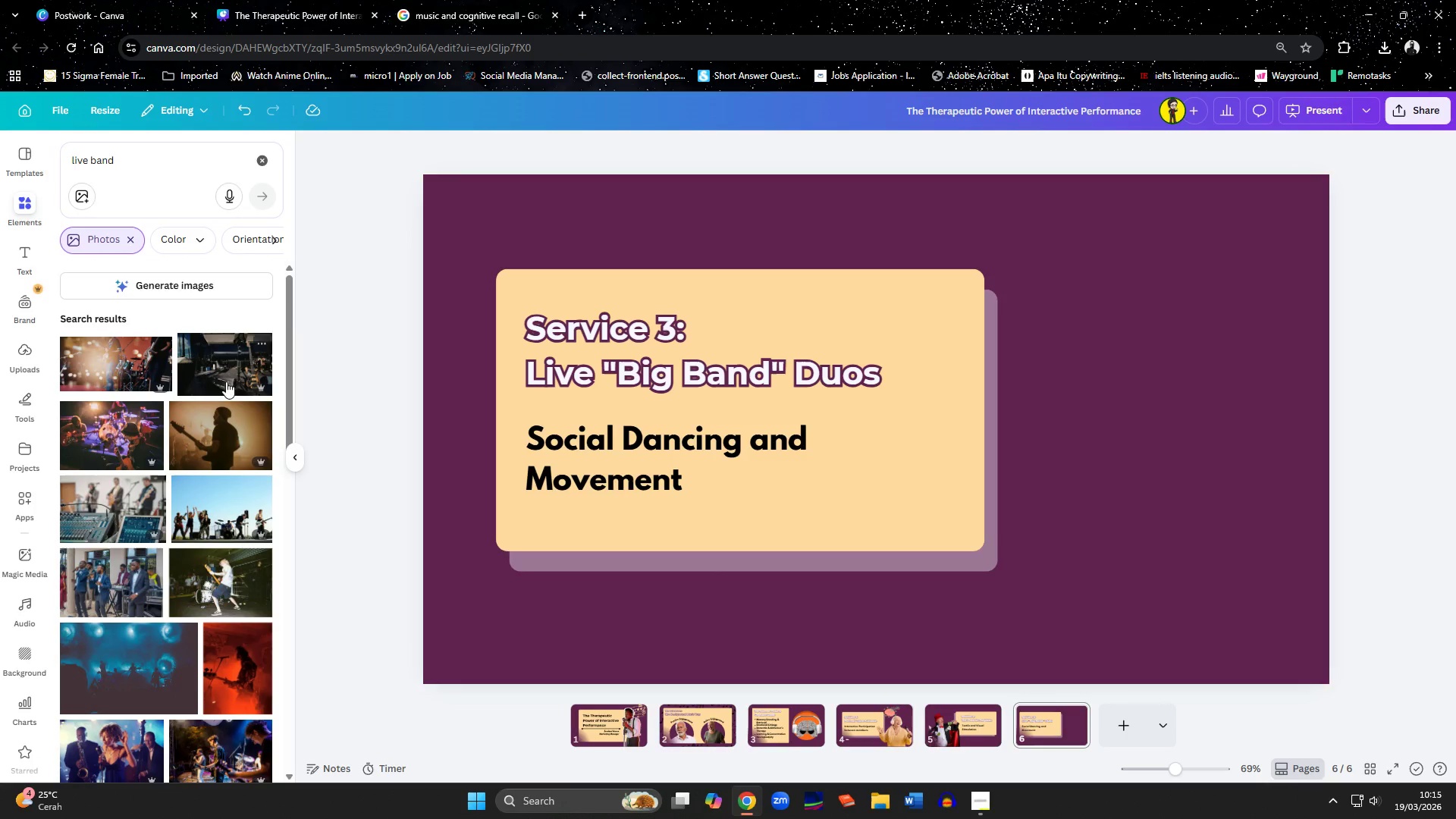 
scroll: coordinate [167, 441], scroll_direction: down, amount: 10.0
 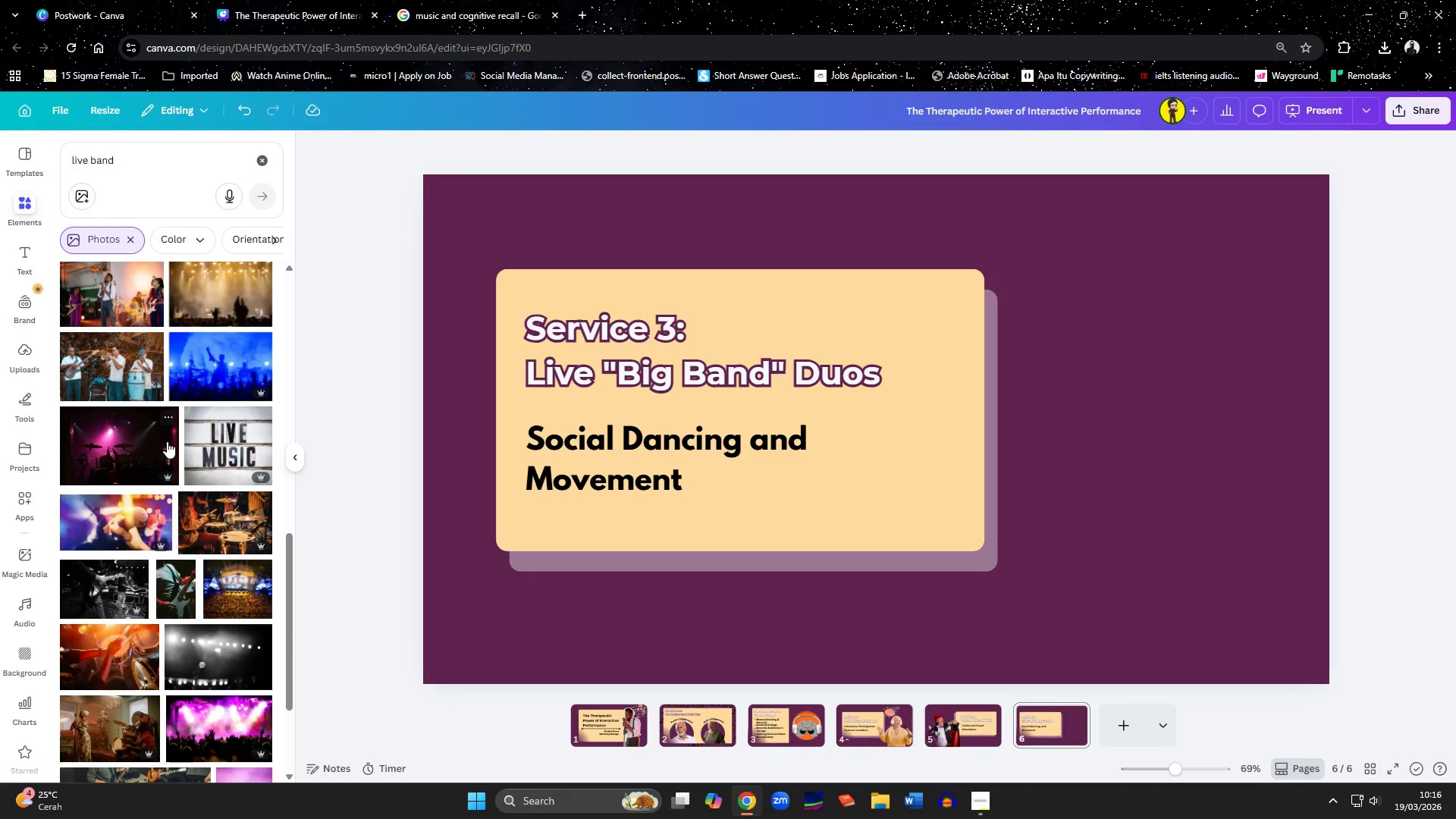 
scroll: coordinate [167, 437], scroll_direction: up, amount: 4.0
 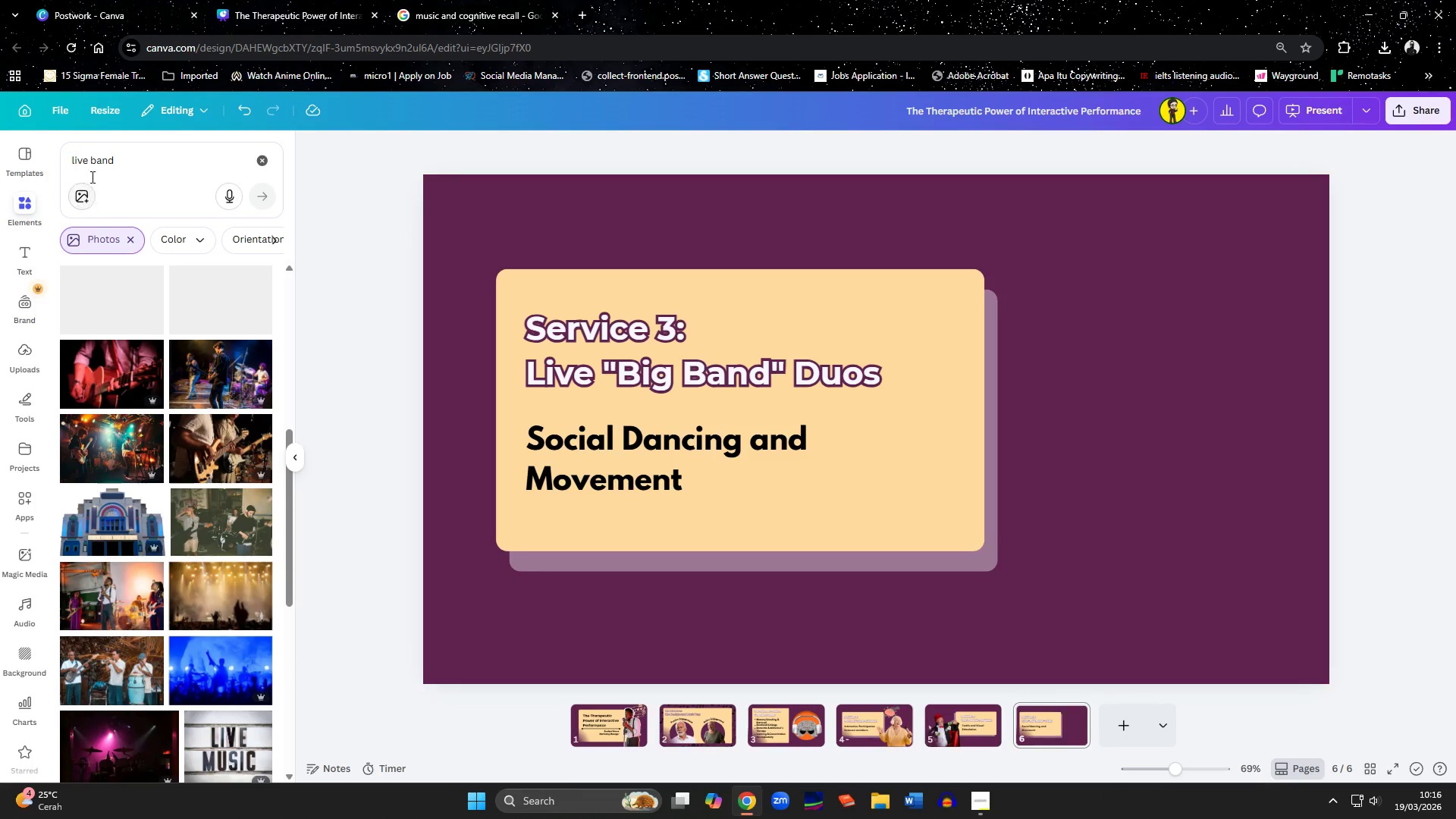 
left_click_drag(start_coordinate=[111, 165], to_coordinate=[27, 165])
 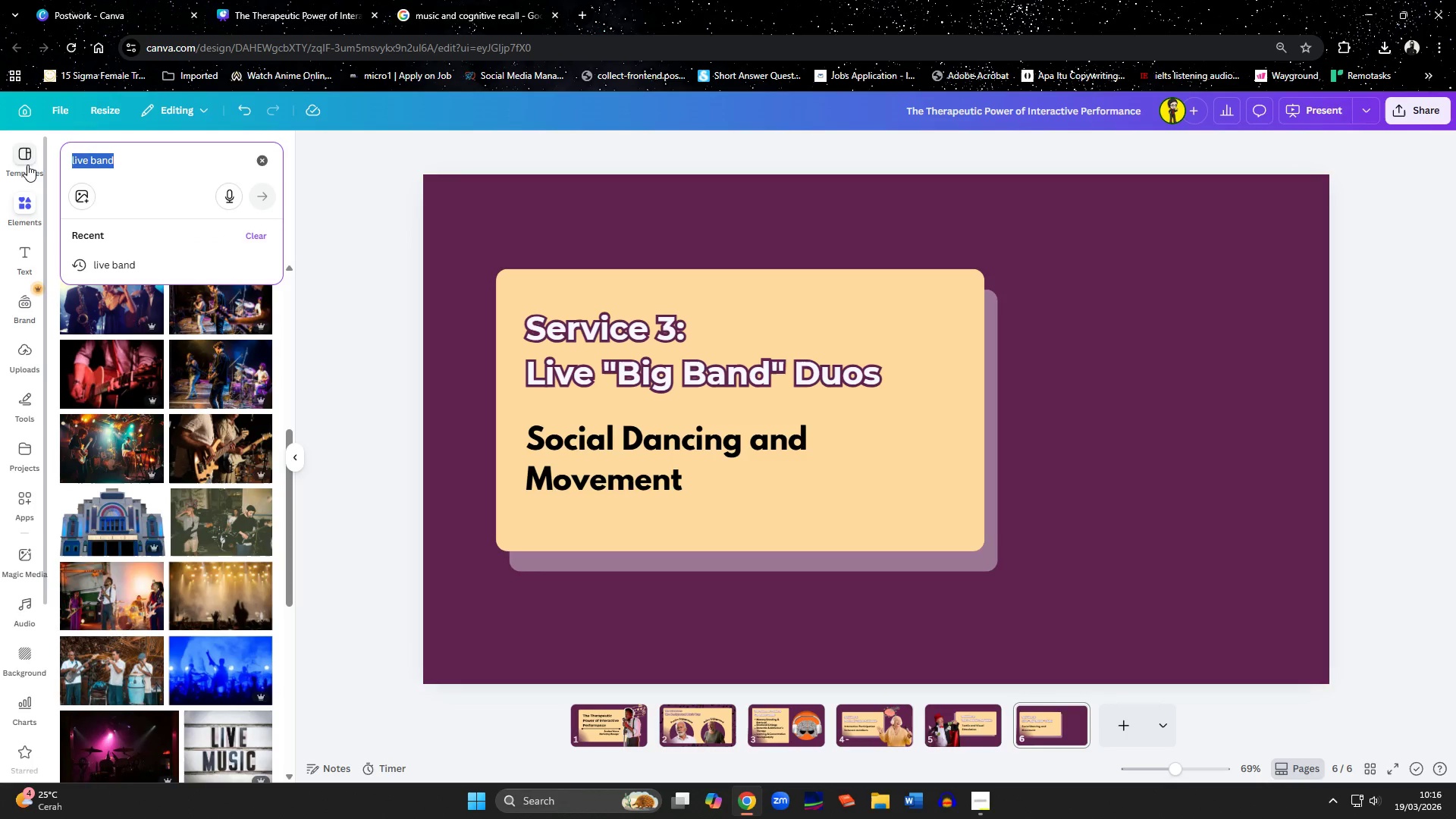 
type(ELDERLY BAND)
 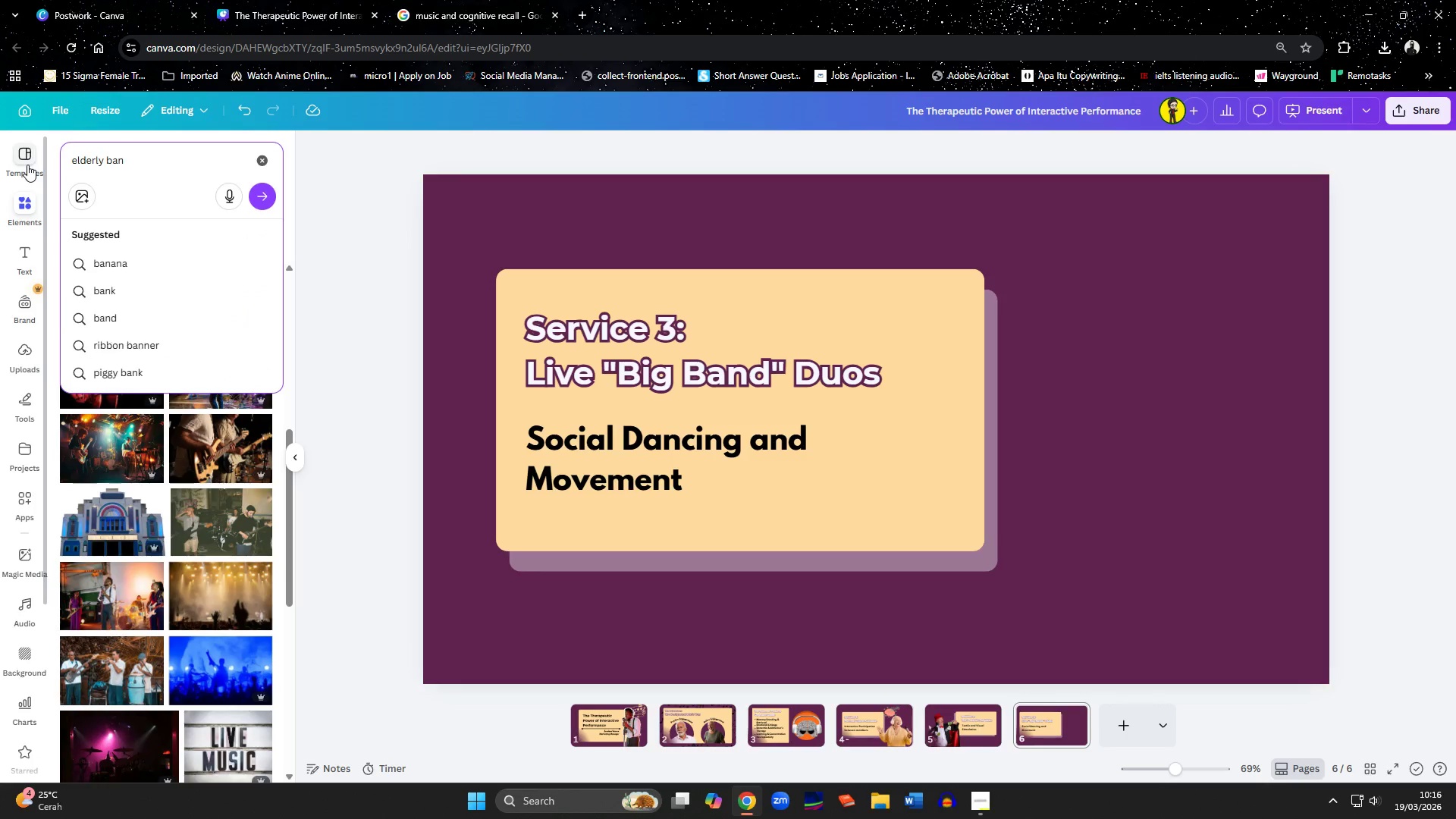 
key(Enter)
 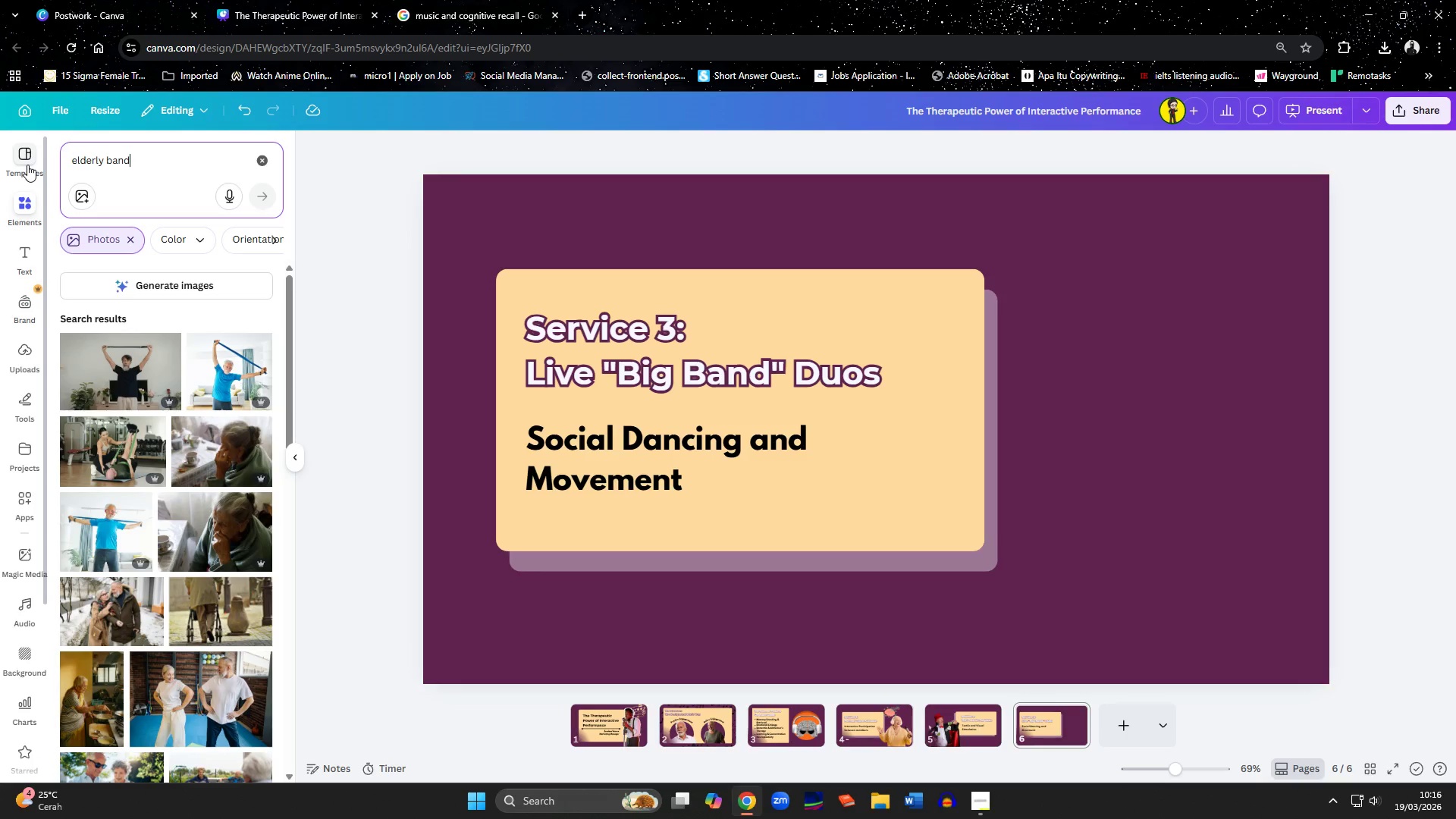 
wait(11.66)
 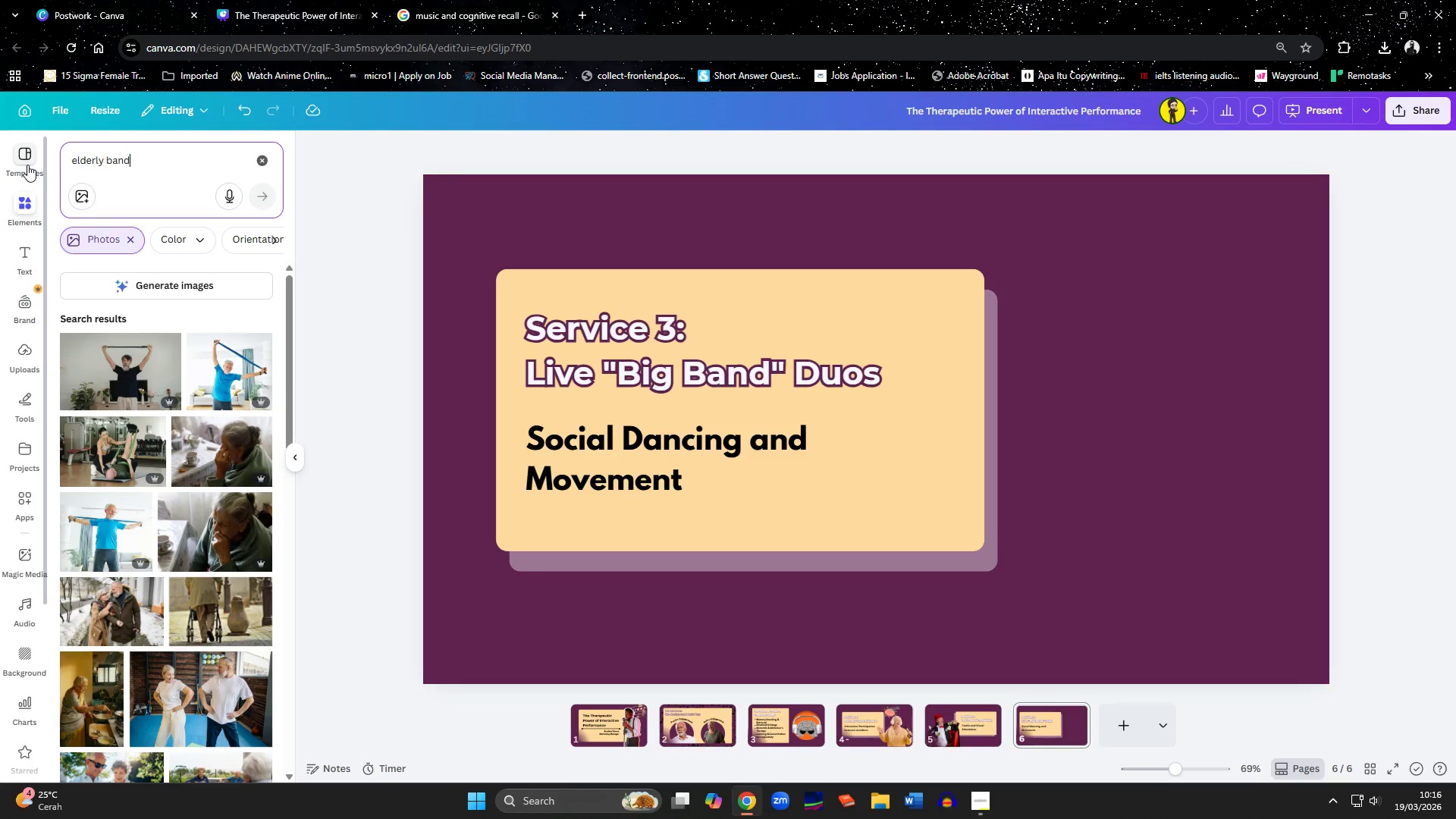 
left_click([181, 689])
 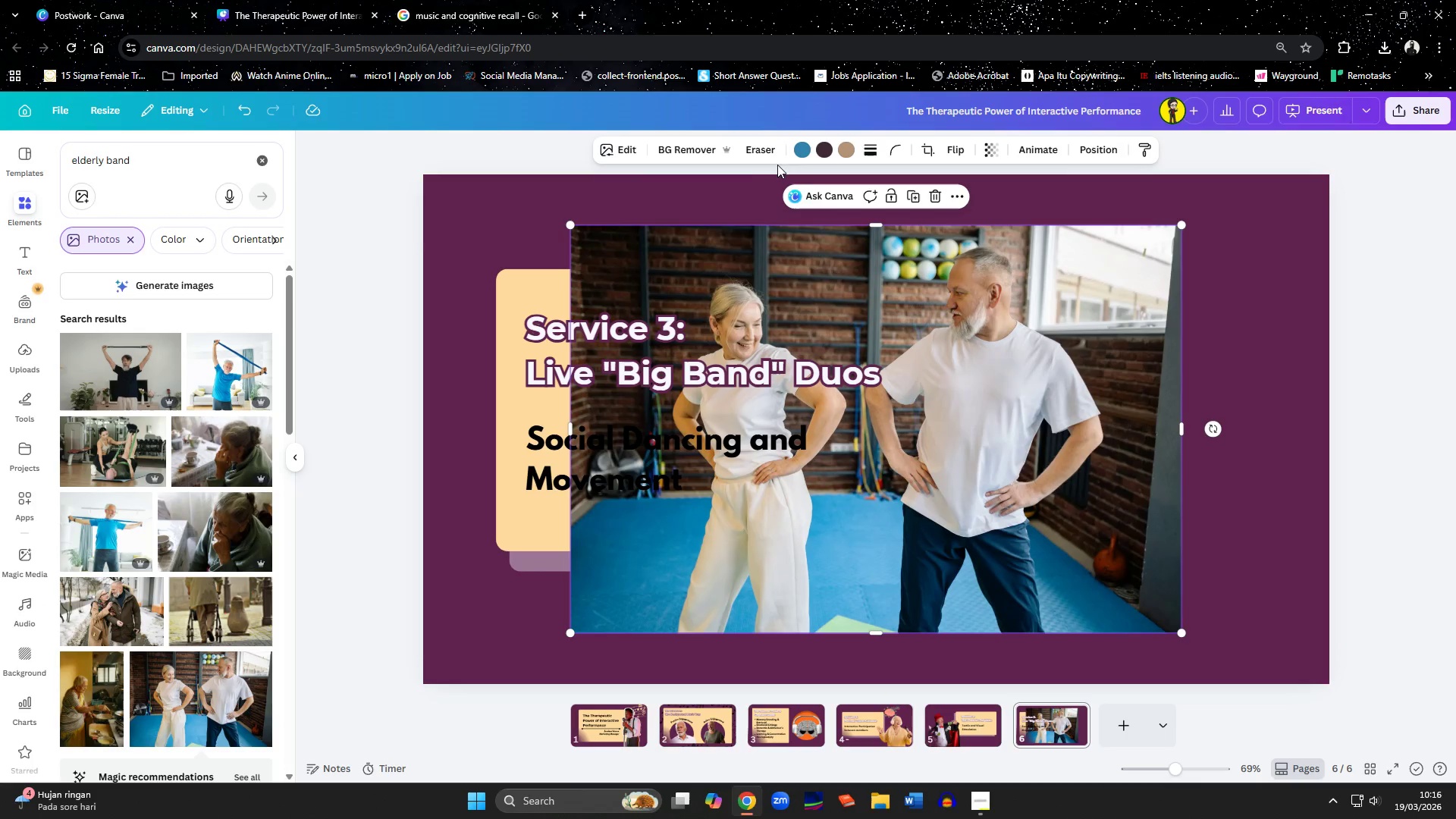 
left_click([690, 156])
 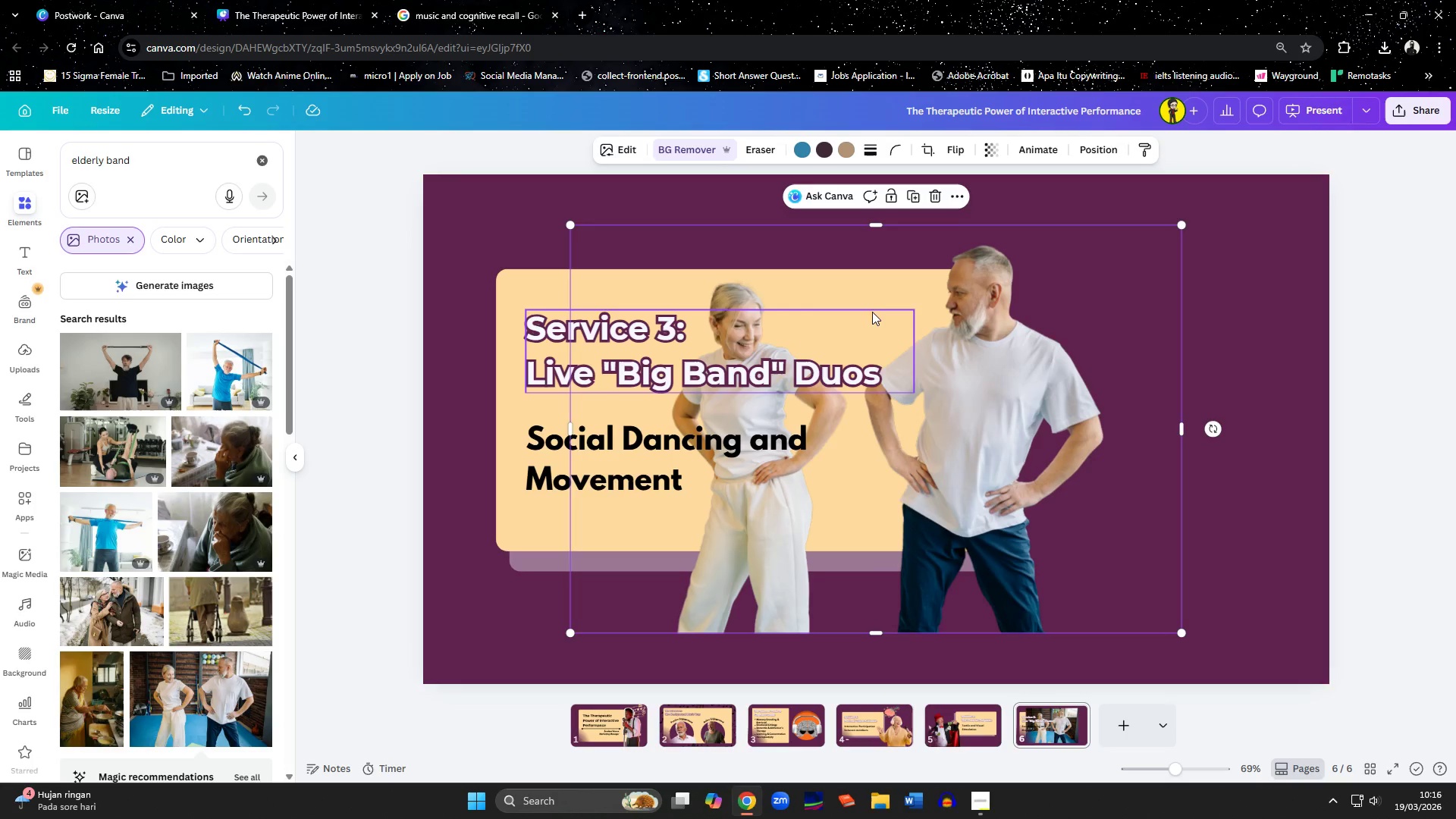 
left_click_drag(start_coordinate=[926, 556], to_coordinate=[1138, 608])
 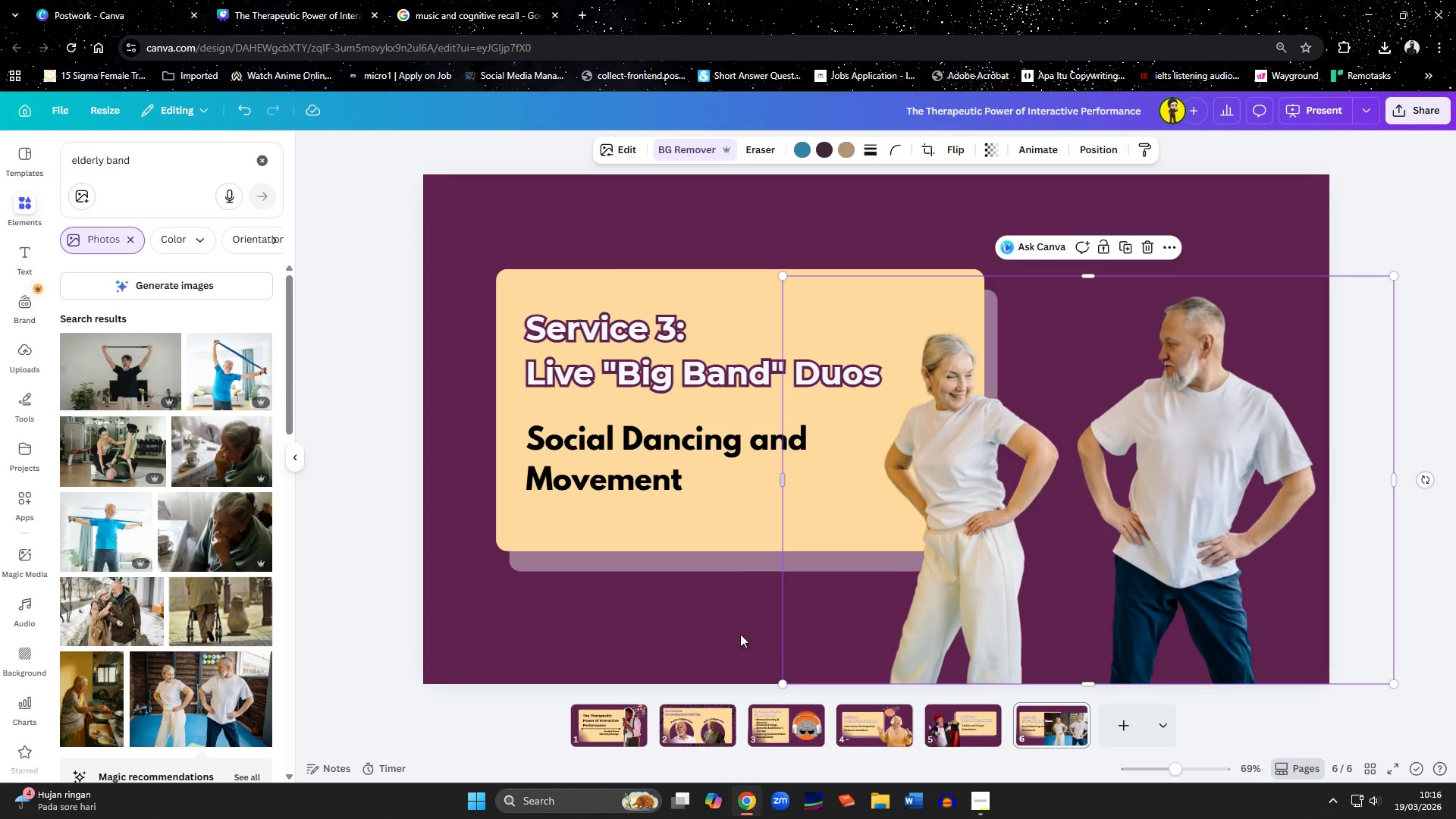 
left_click([699, 633])
 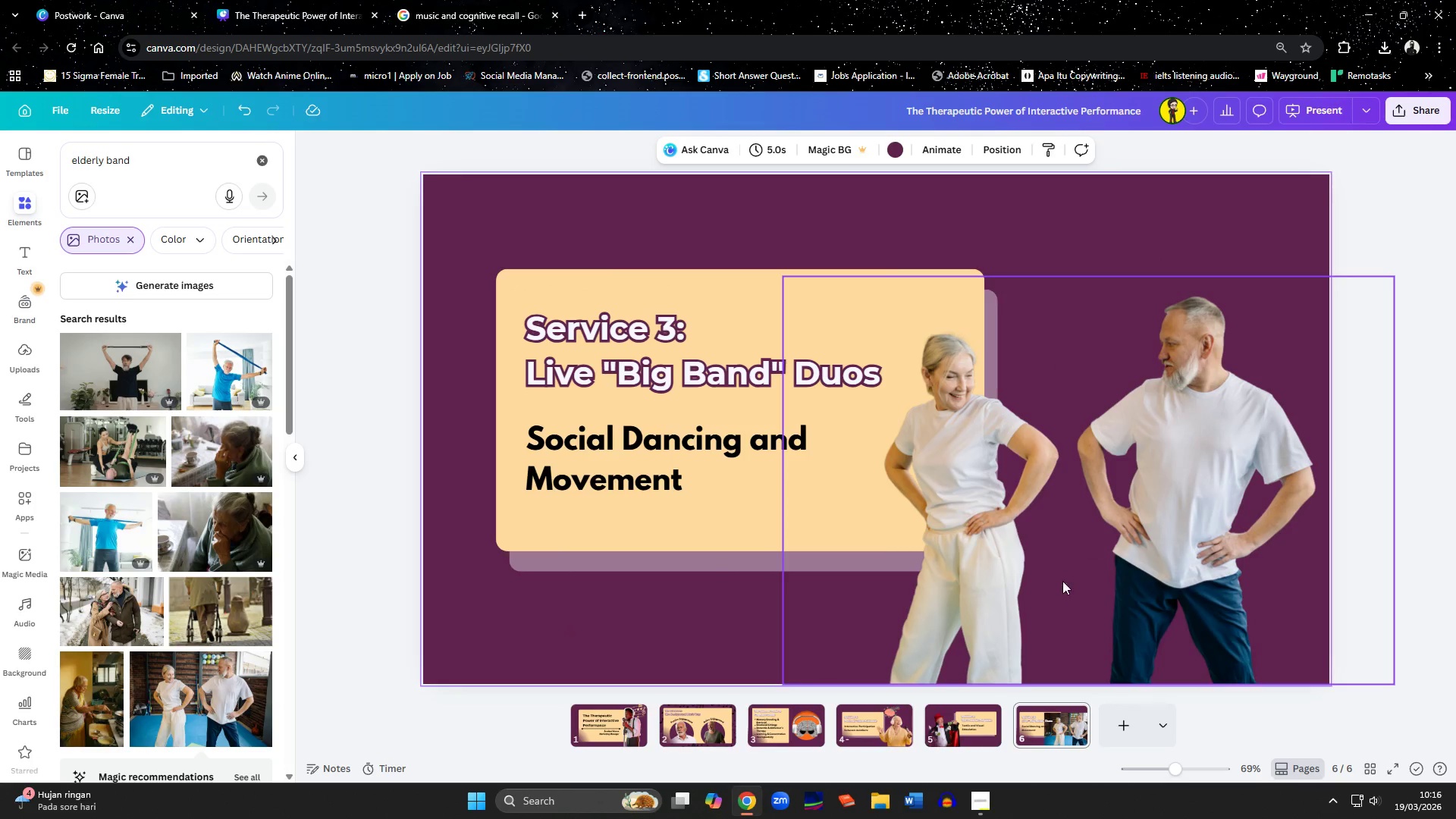 
left_click([881, 715])
 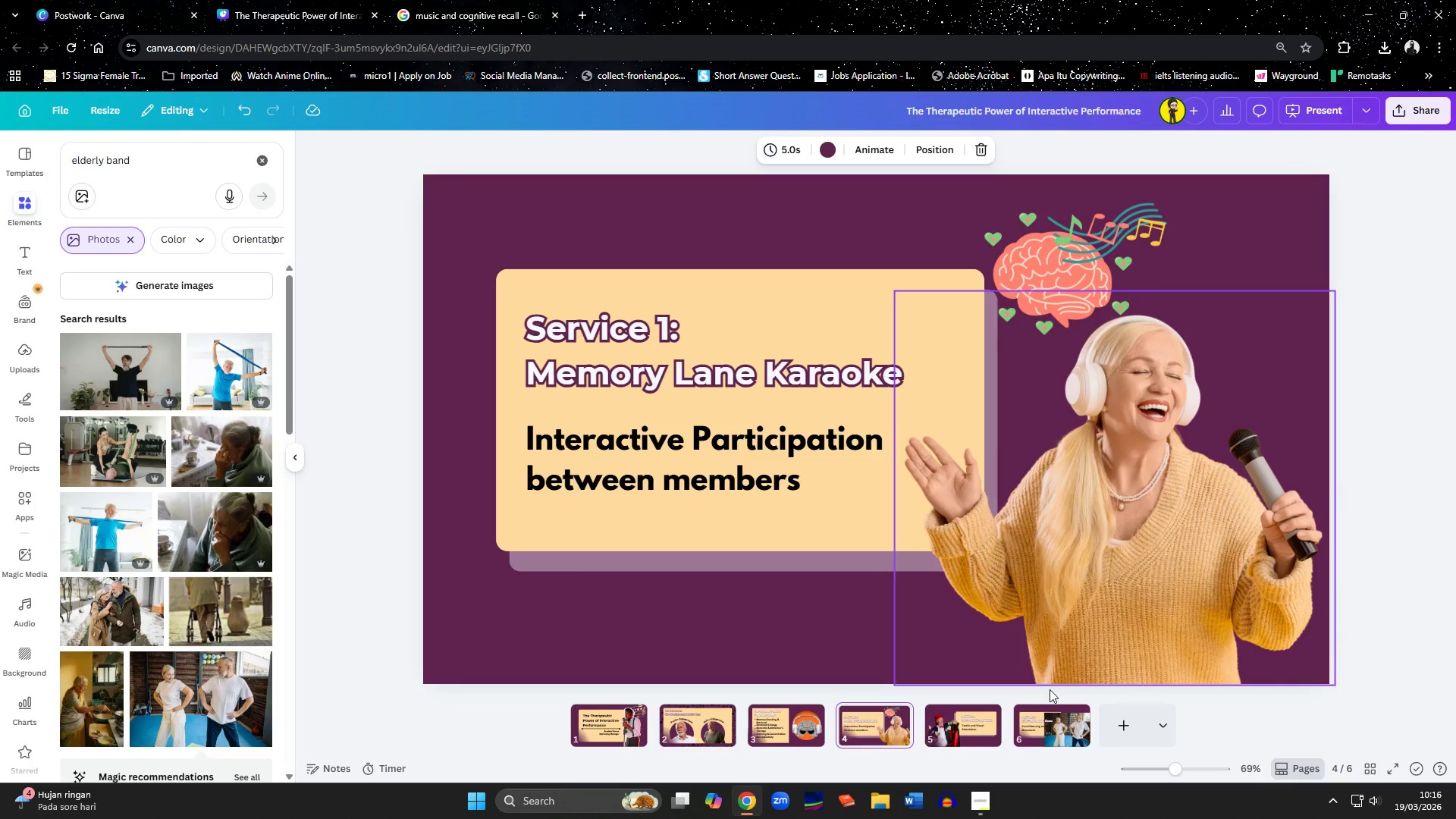 
left_click([965, 738])
 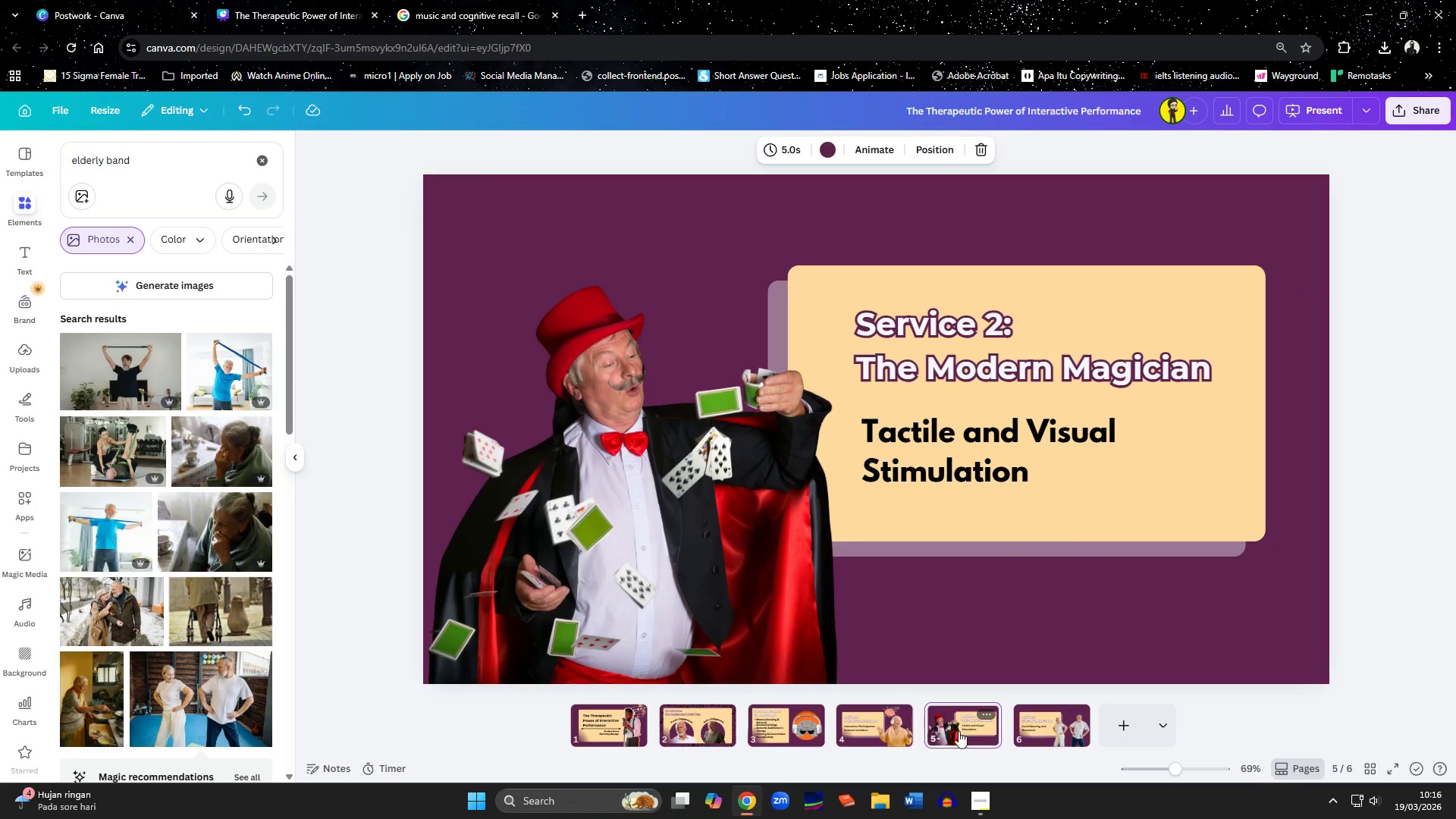 
left_click([901, 724])
 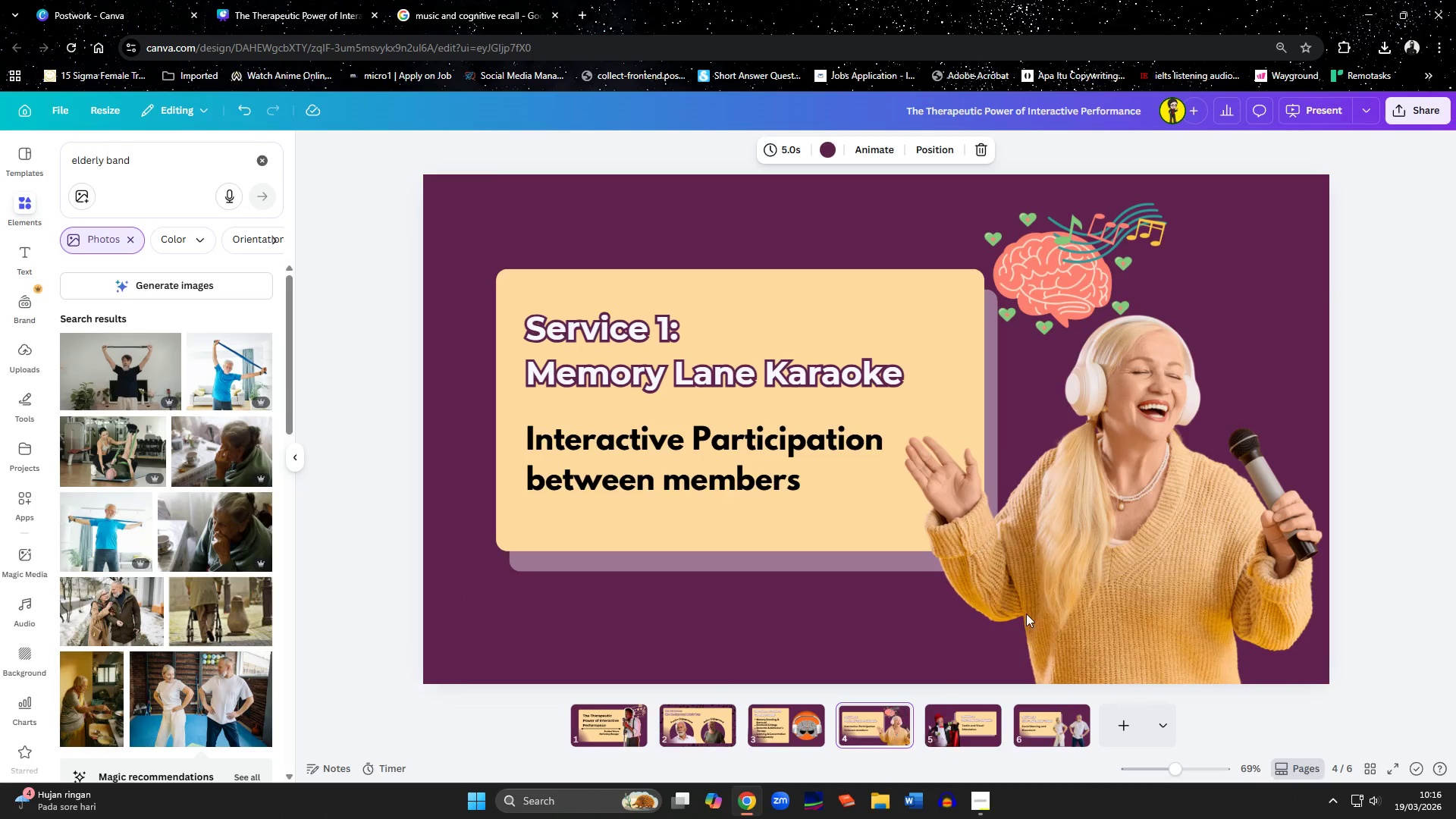 
left_click([1057, 526])
 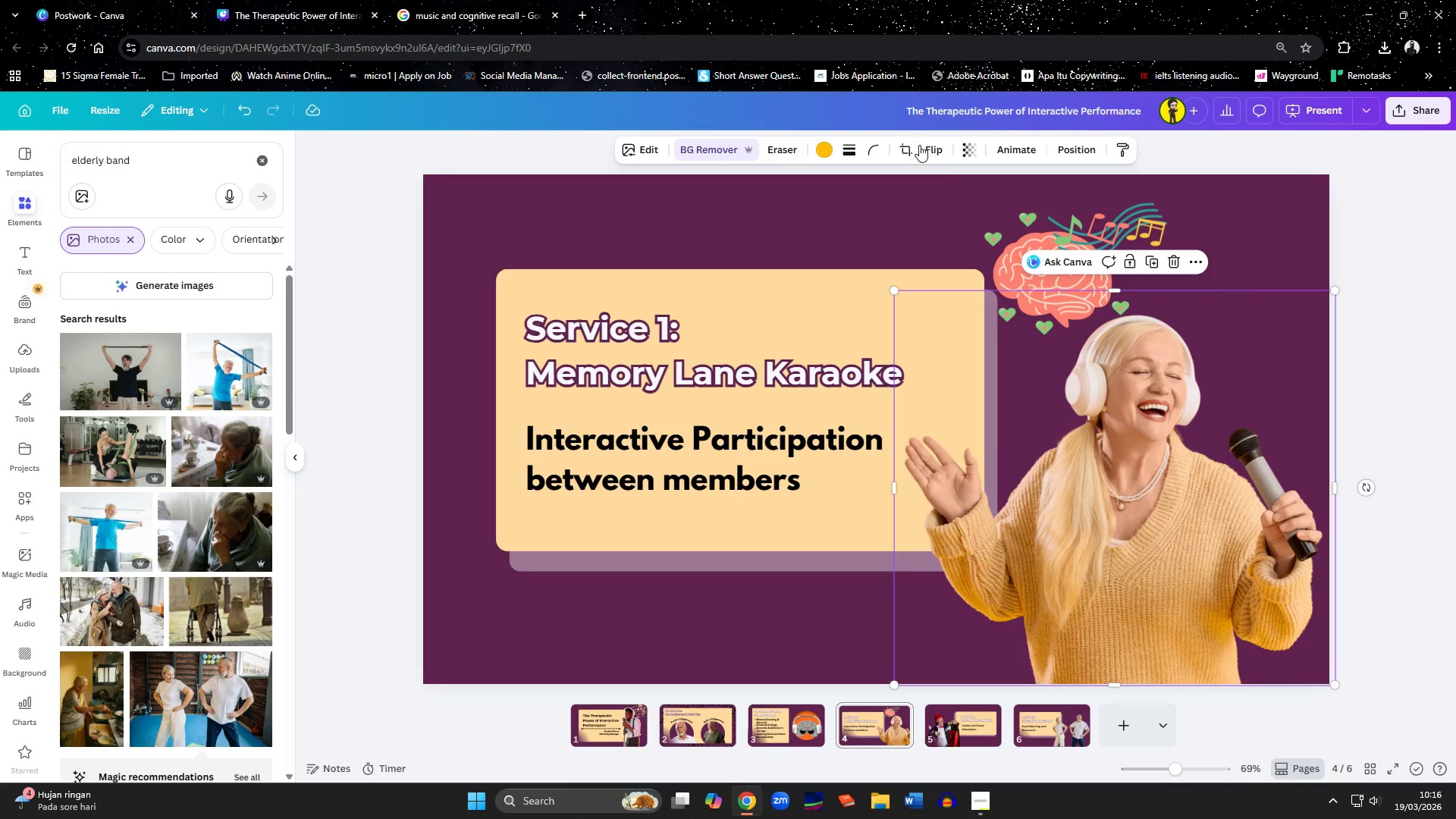 
left_click([999, 157])
 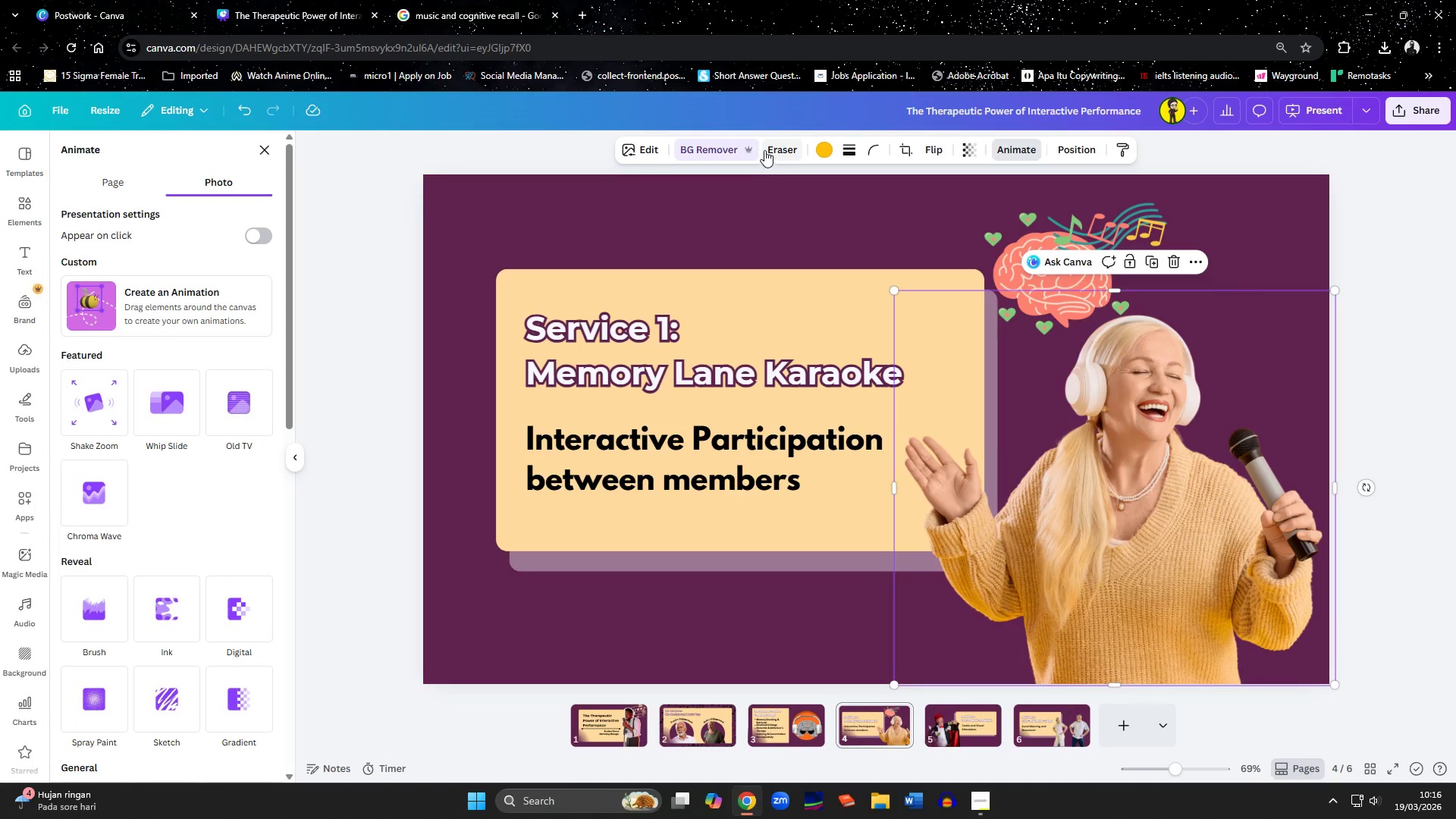 
left_click([637, 143])
 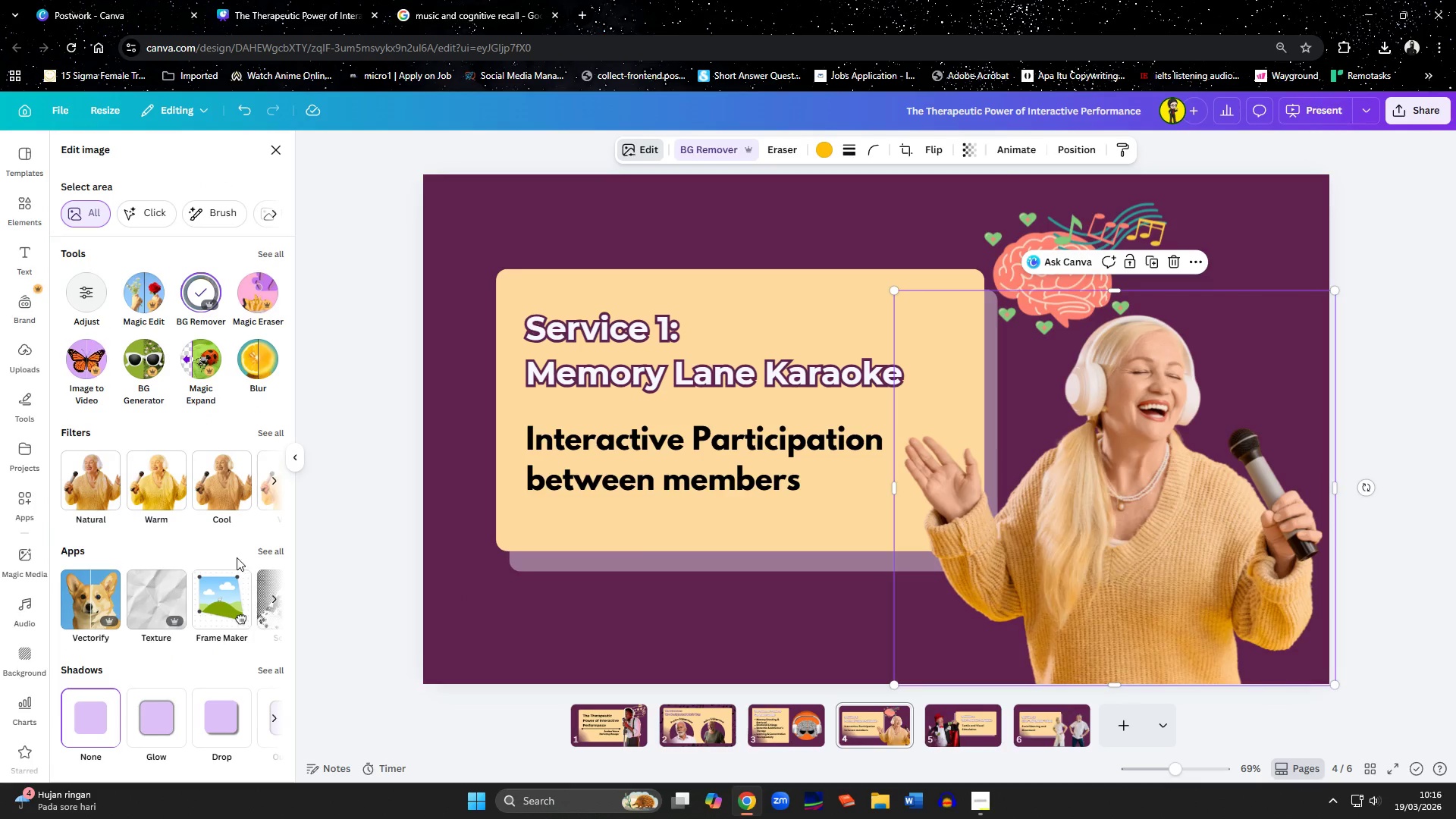 
left_click([260, 671])
 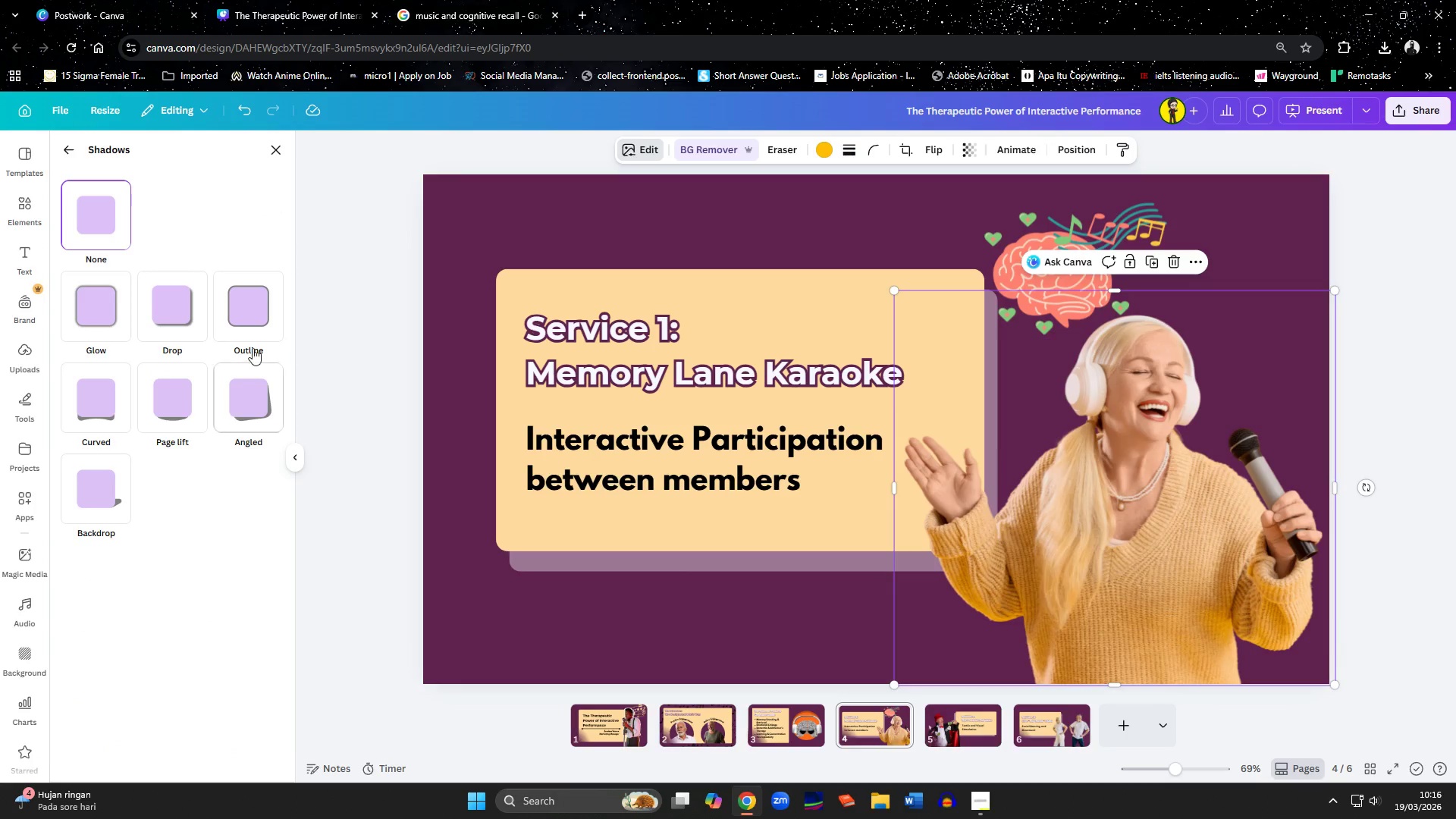 
left_click([246, 312])
 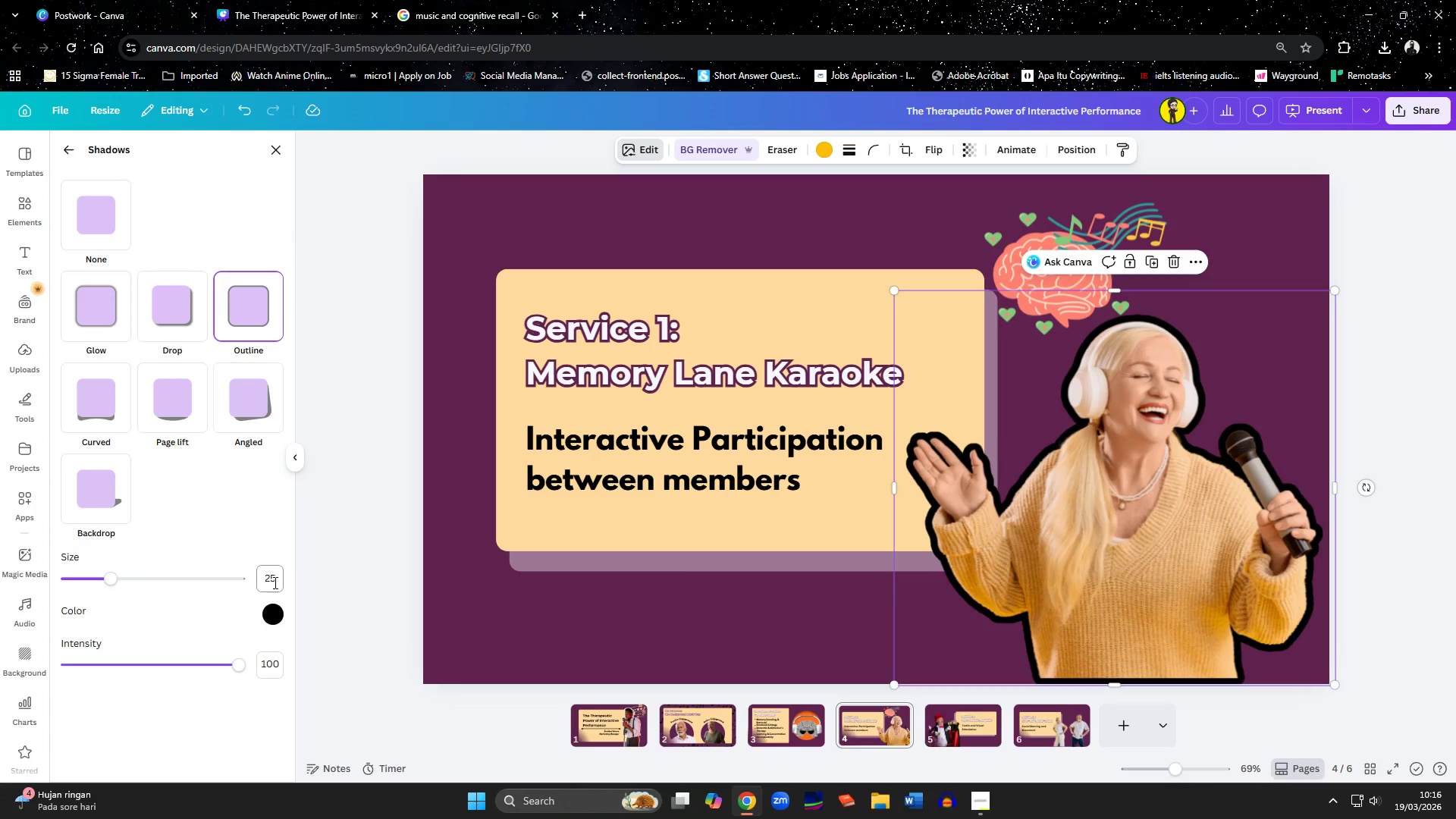 
left_click([268, 624])
 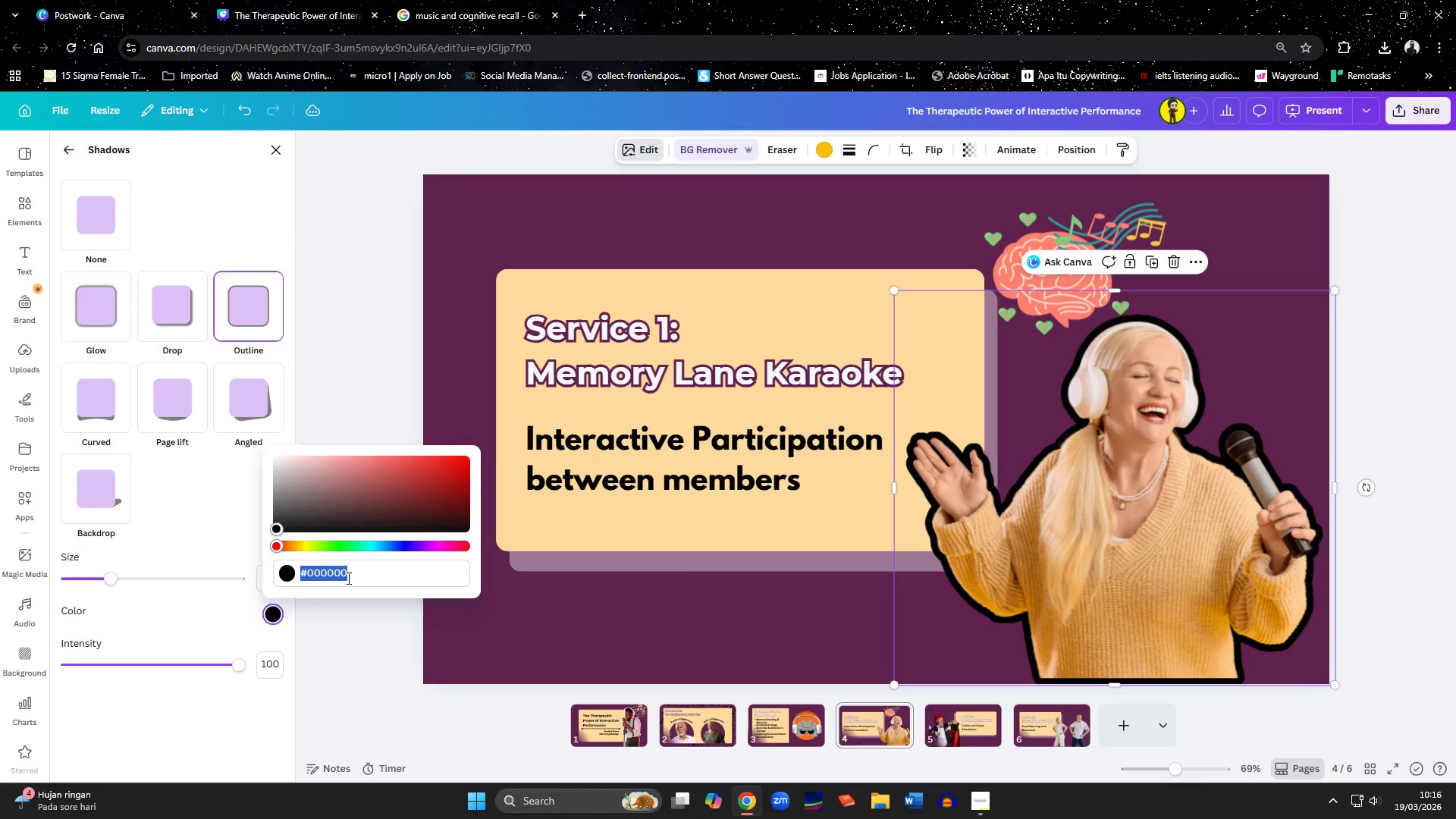 
wait(8.49)
 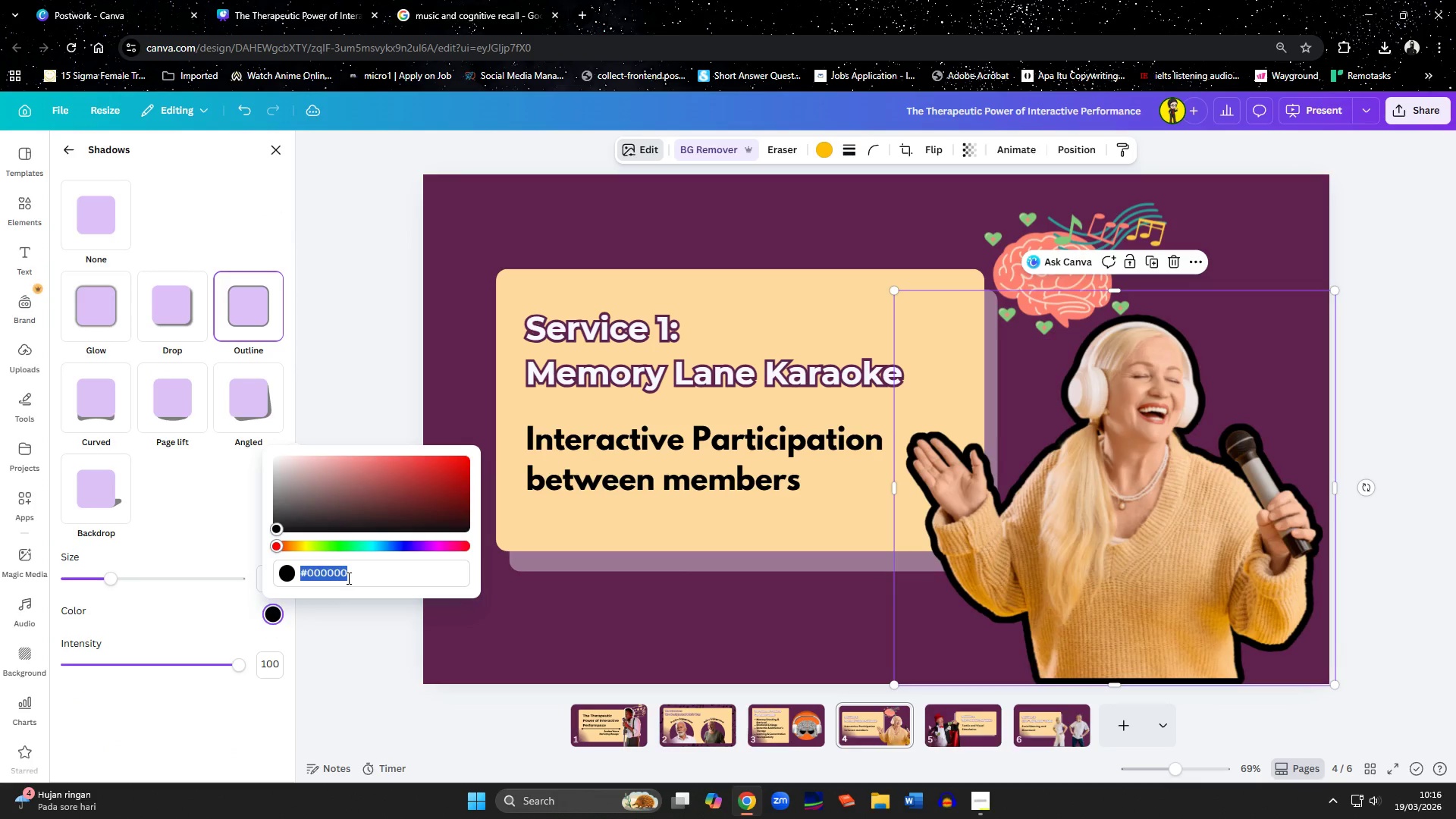 
left_click([679, 521])
 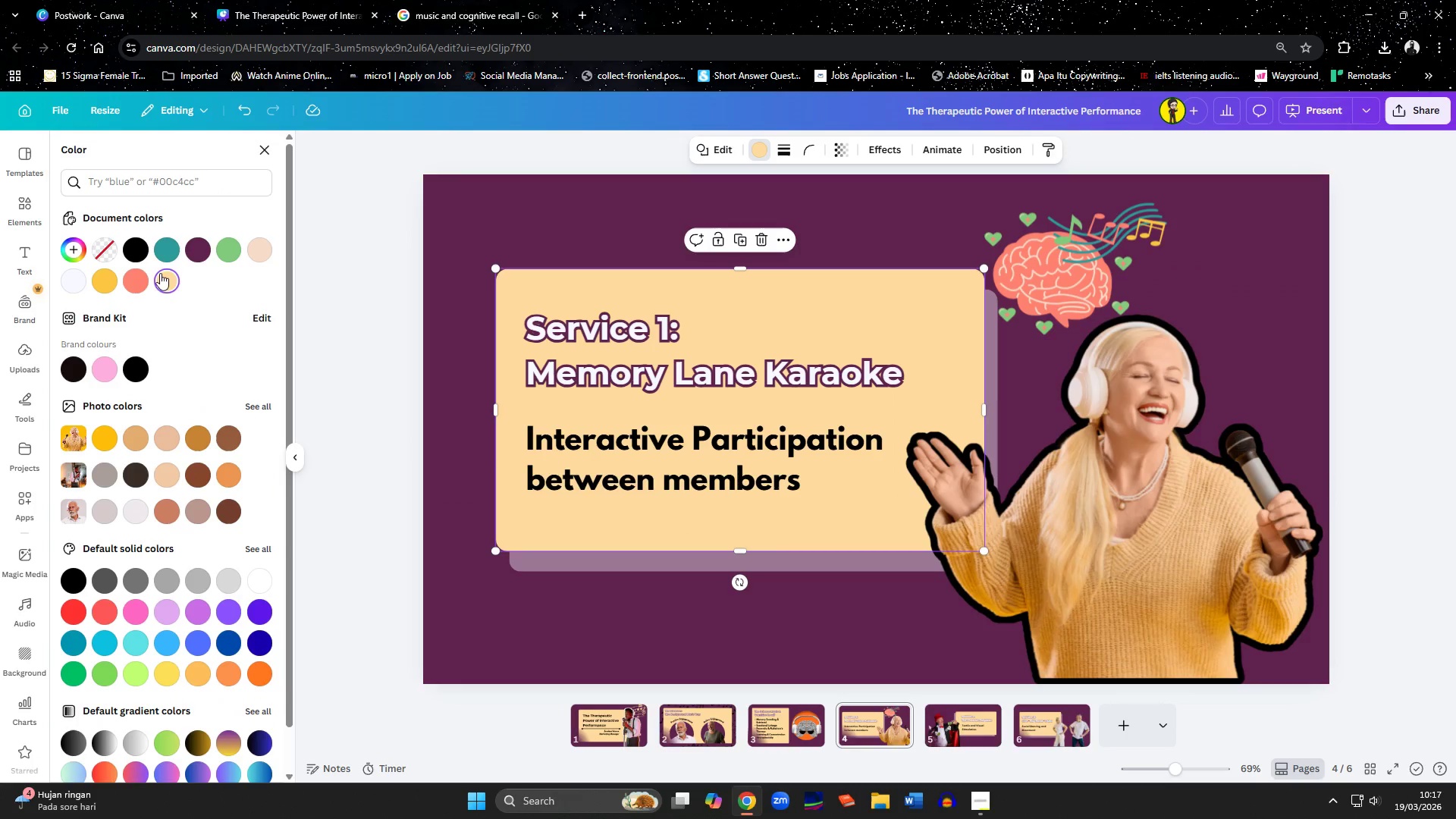 
left_click([168, 284])
 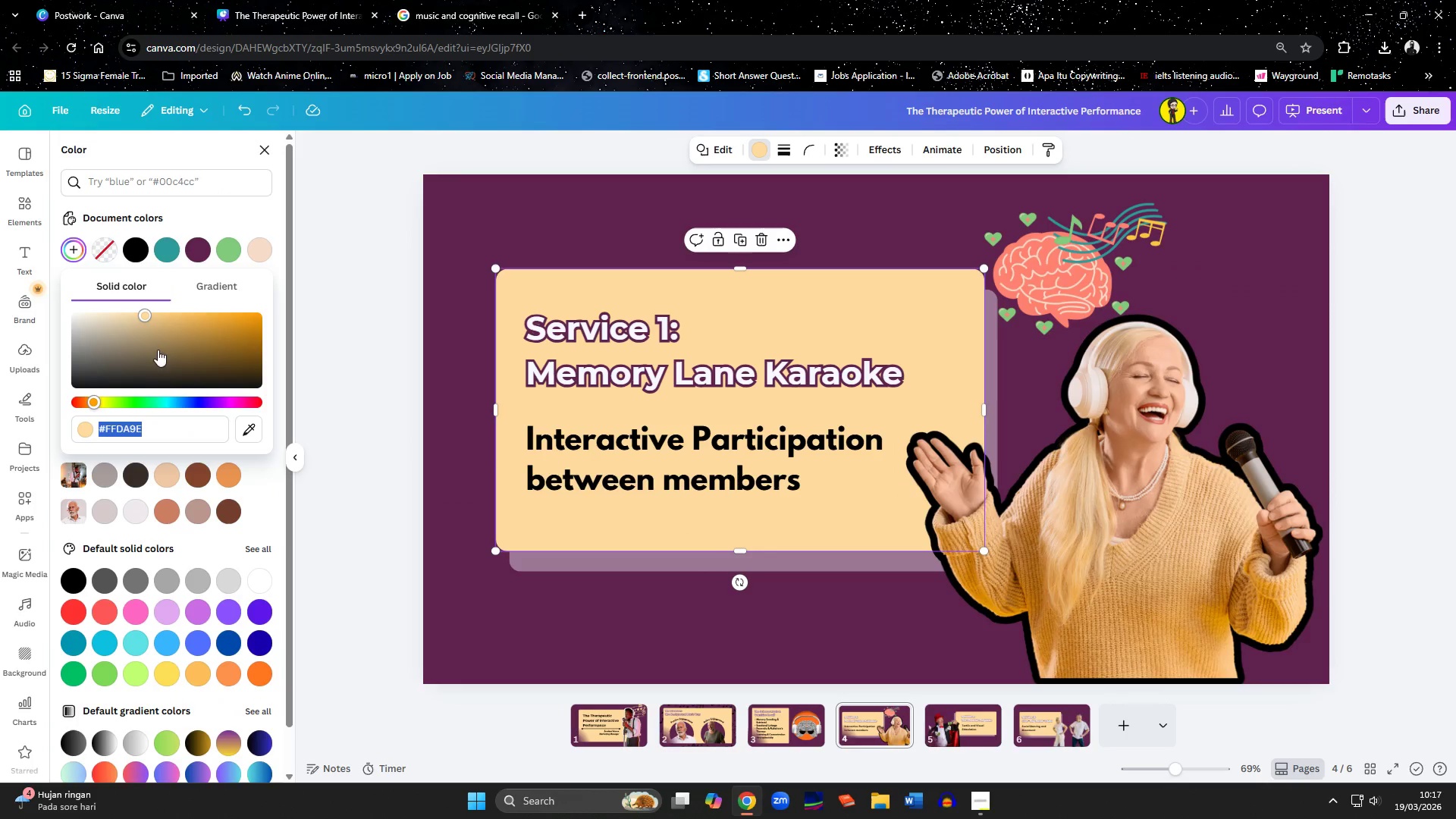 
key(Control+C)
 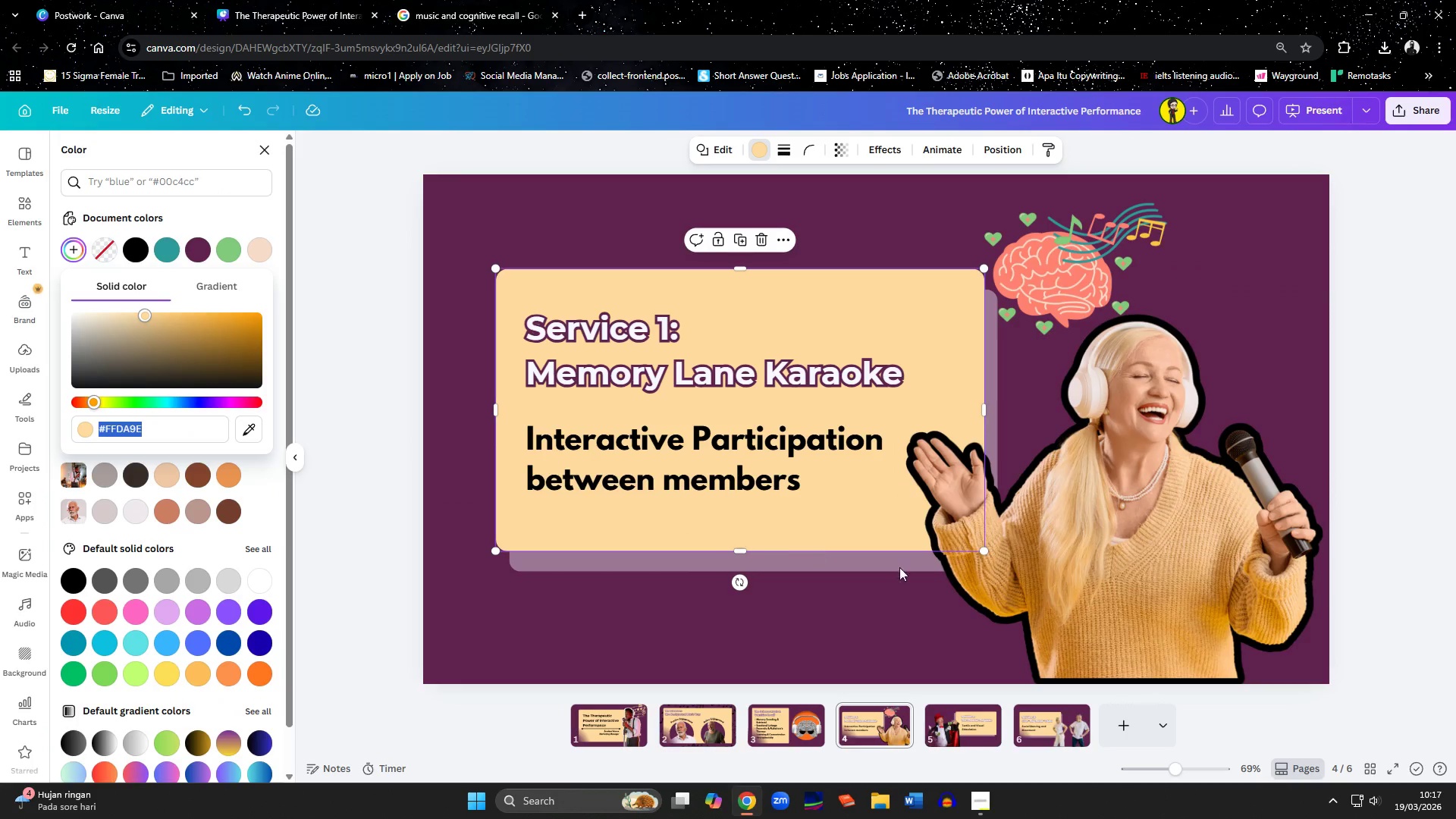 
left_click([1133, 565])
 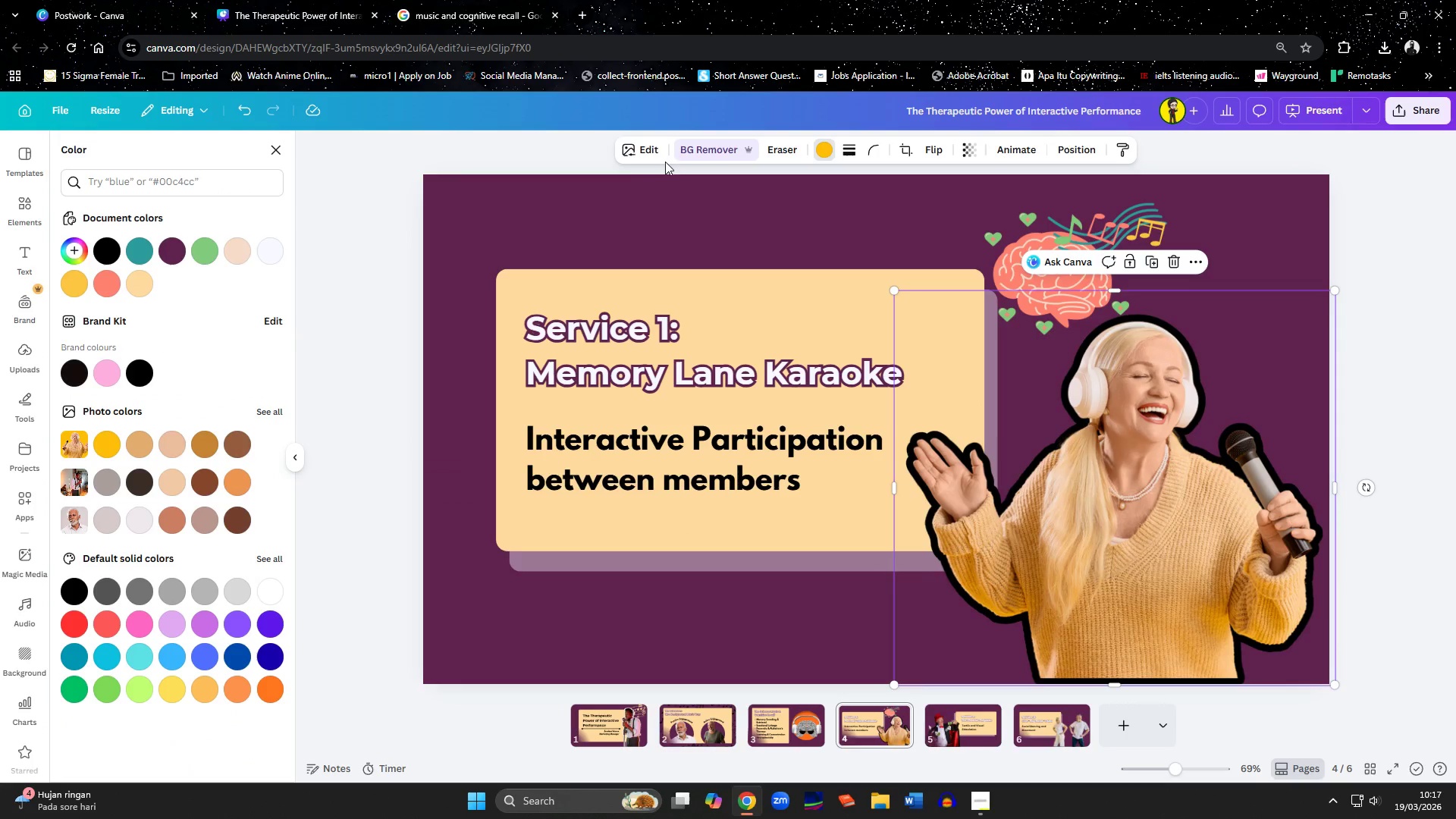 
left_click([639, 154])
 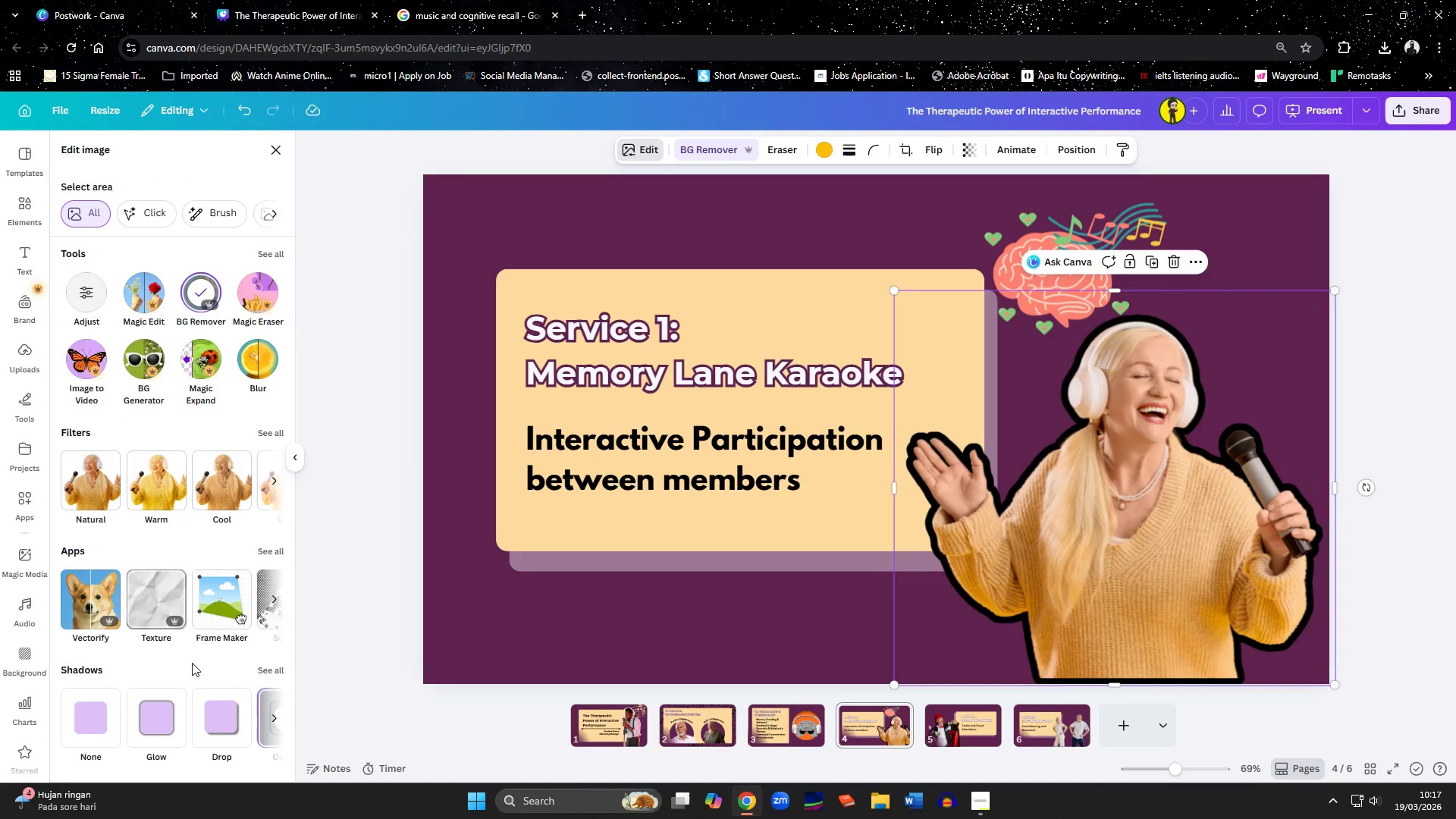 
left_click([260, 668])
 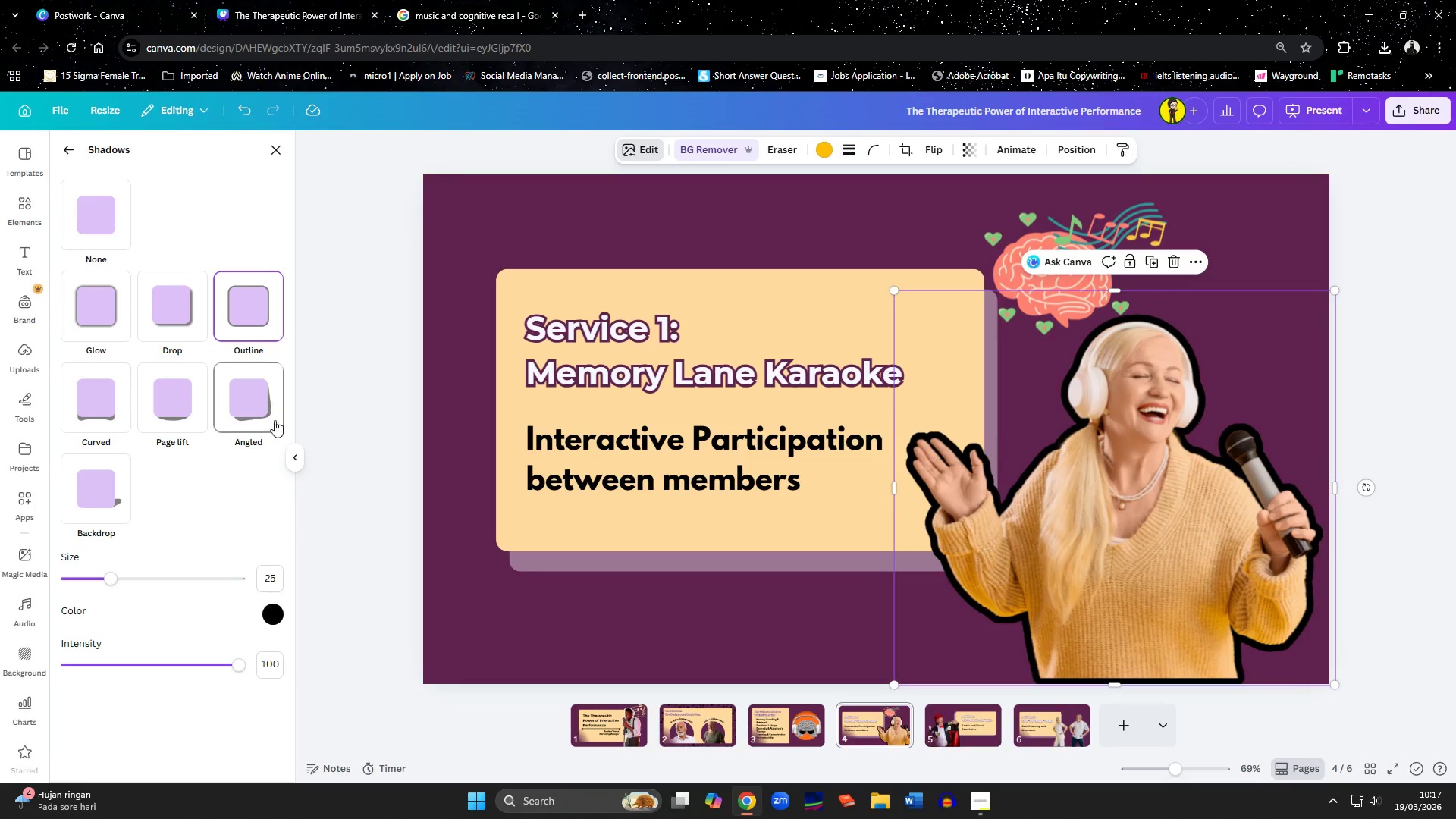 
left_click([273, 620])
 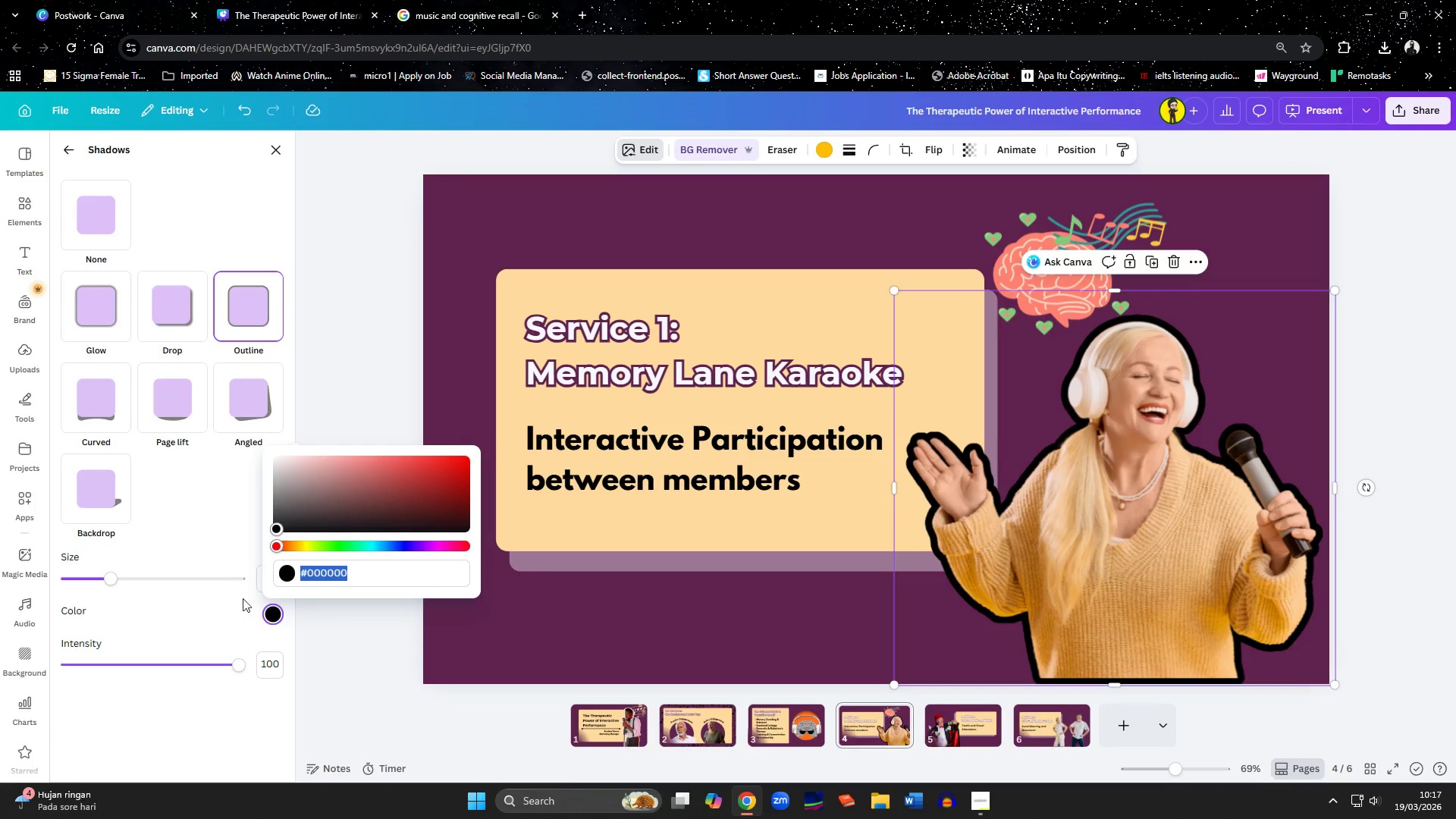 
key(Control+ControlLeft)
 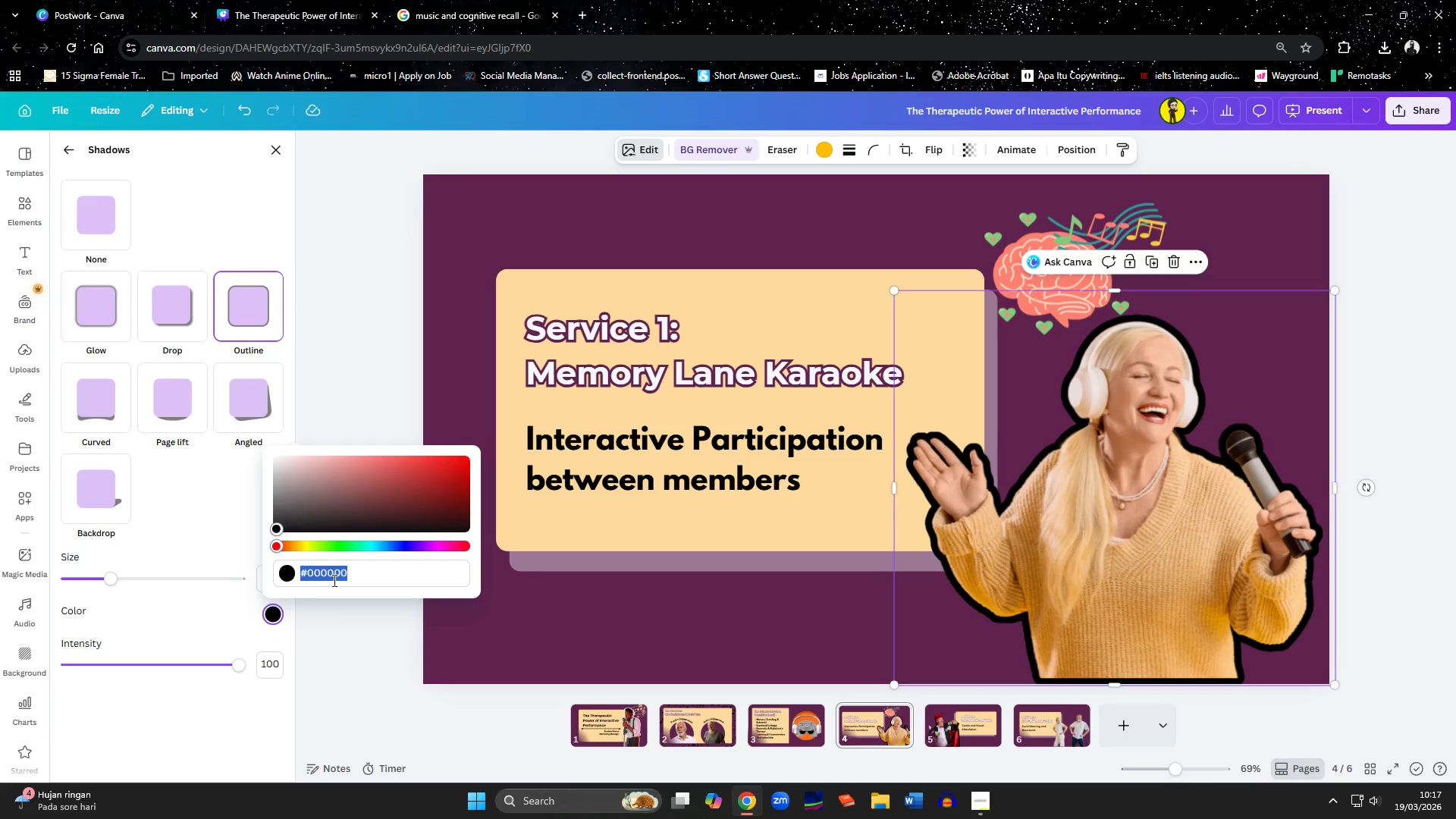 
key(Control+V)
 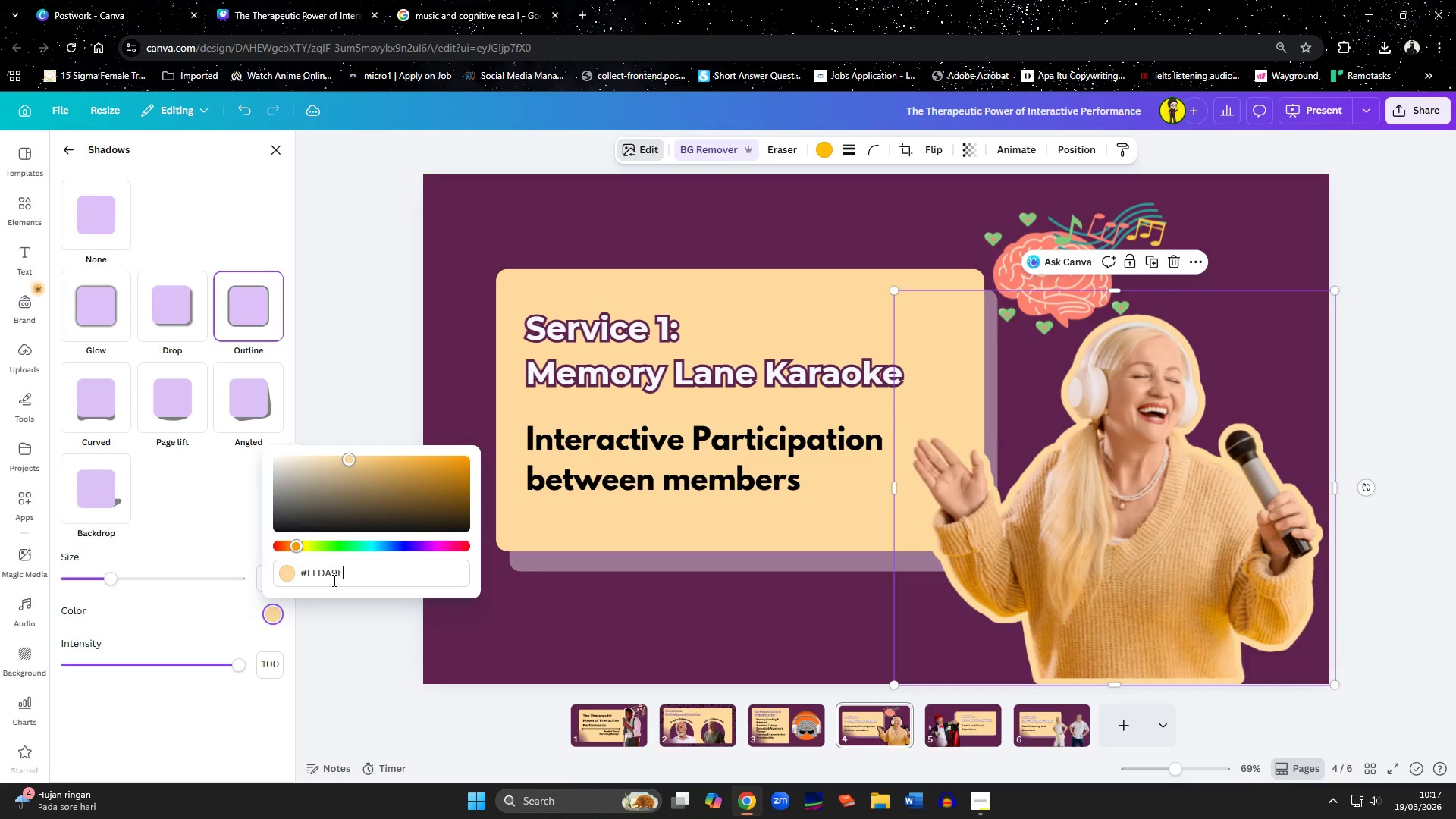 
wait(8.45)
 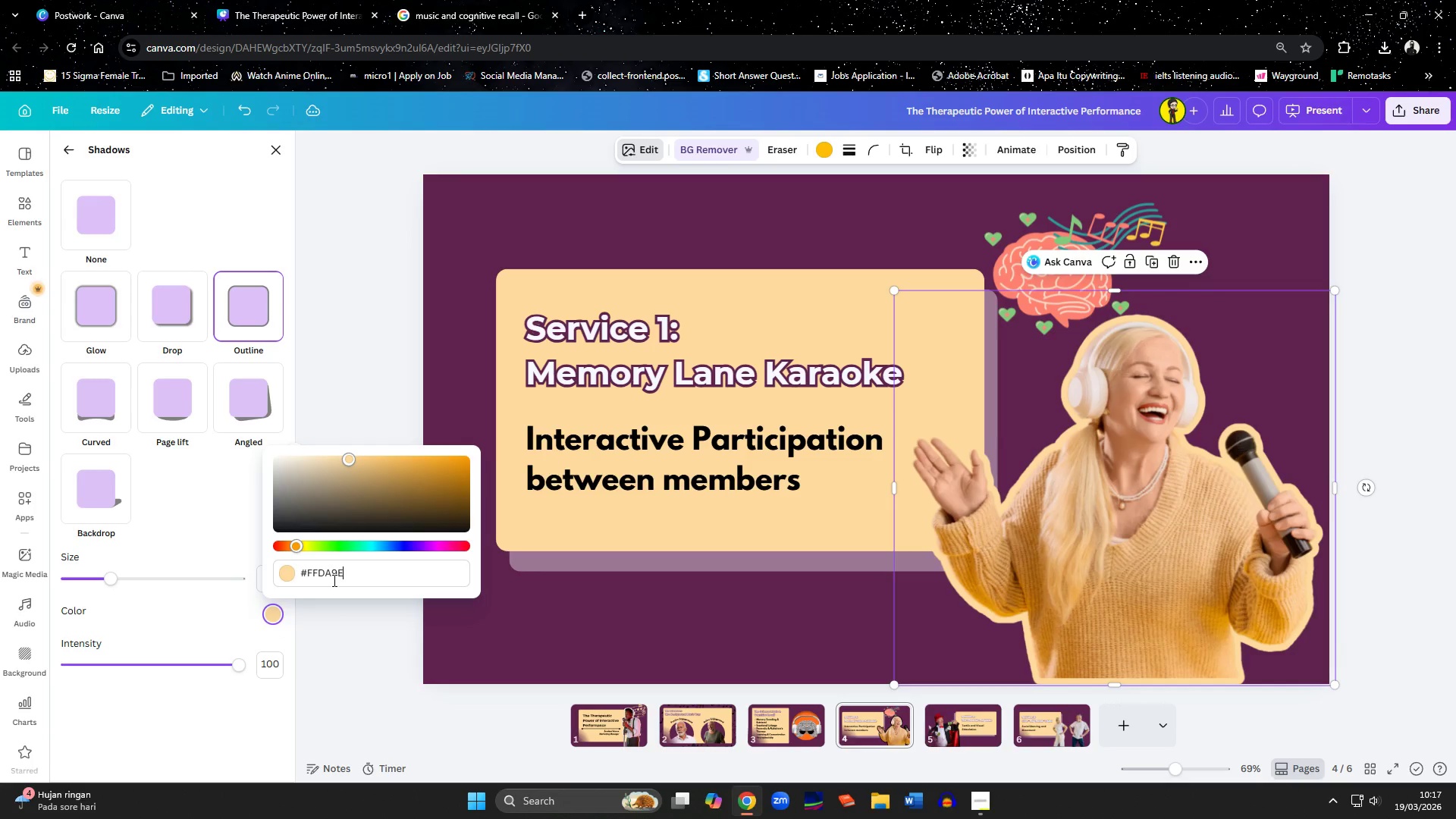 
left_click([651, 157])
 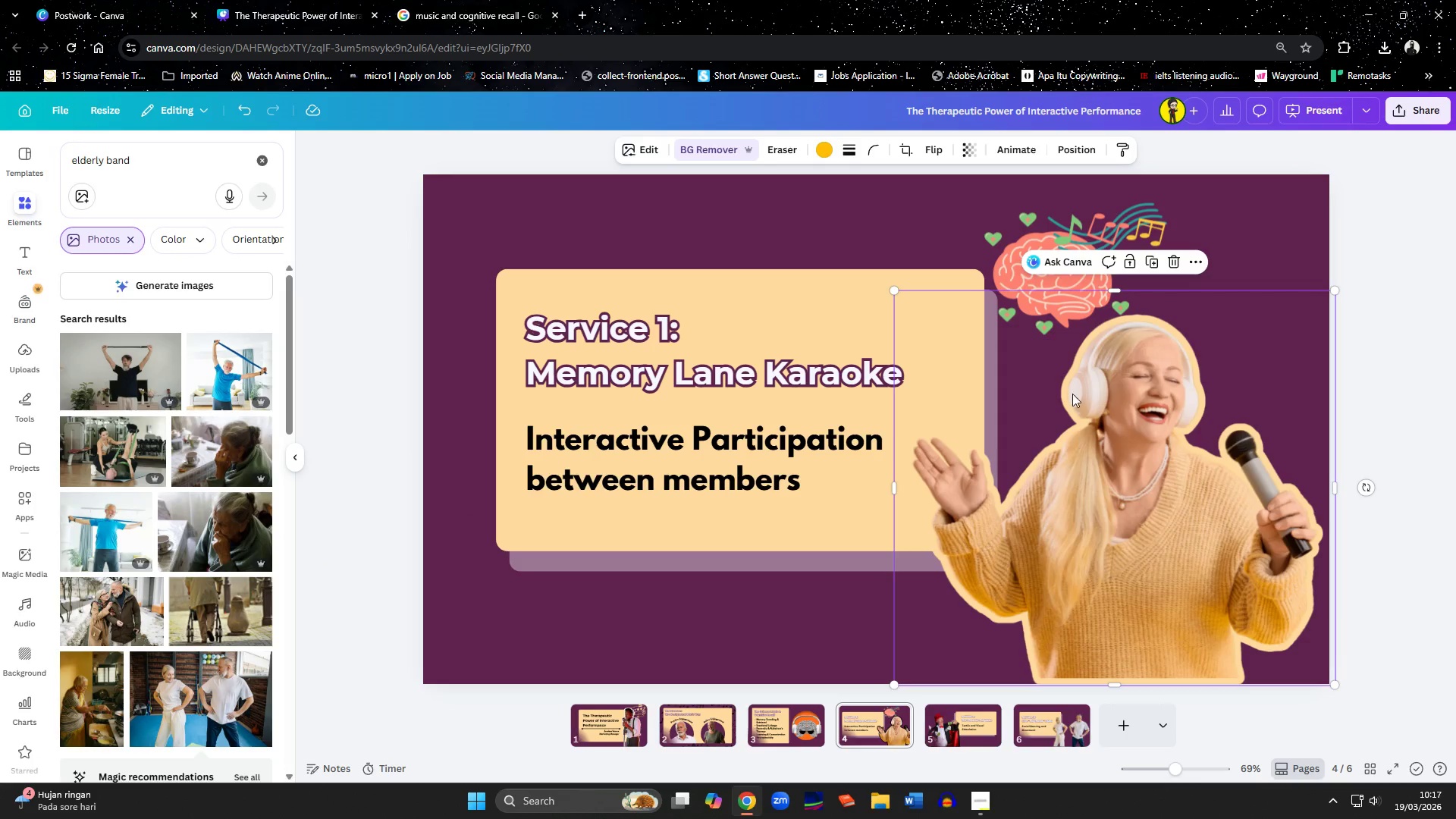 
left_click([827, 149])
 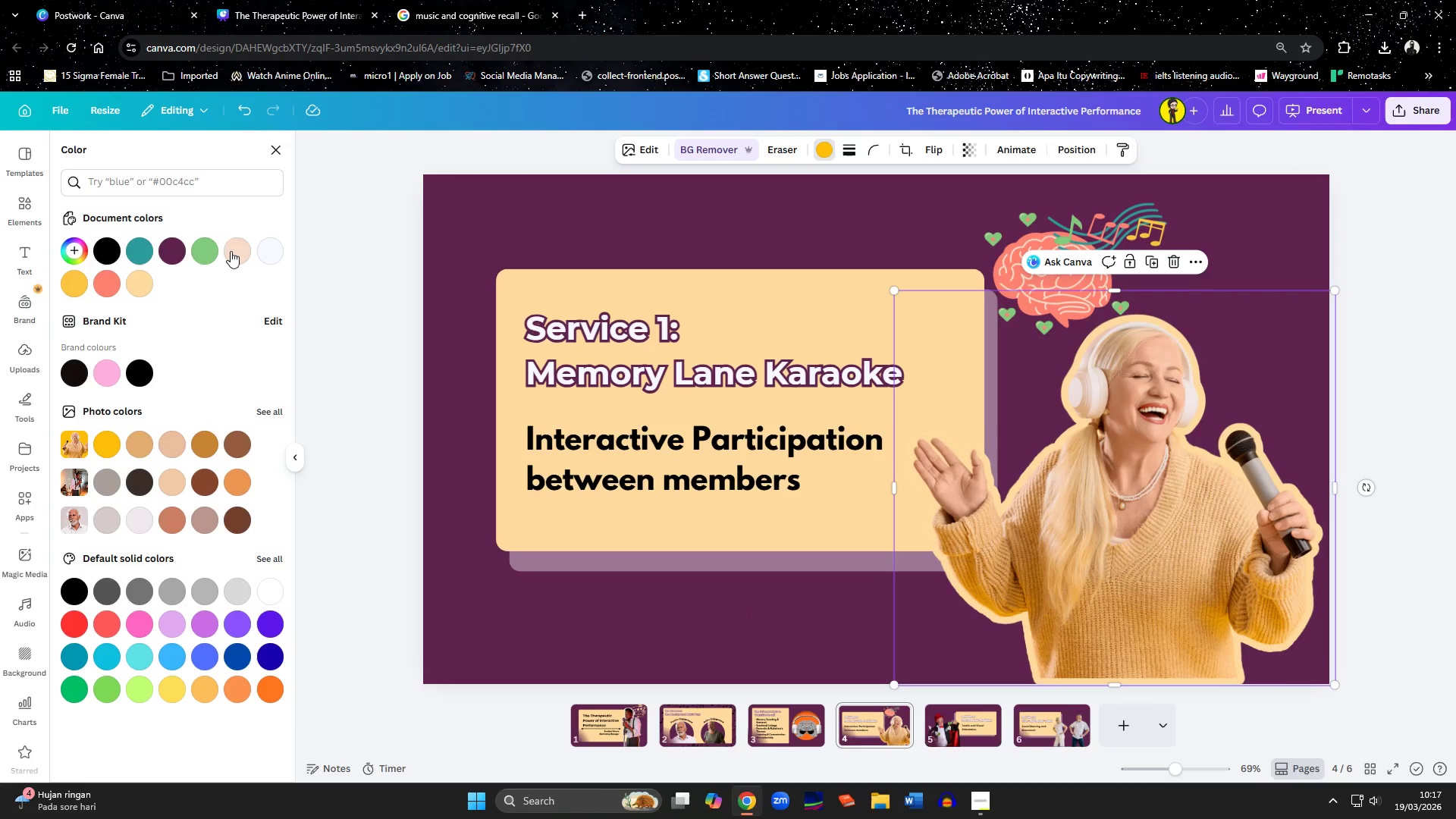 
wait(7.99)
 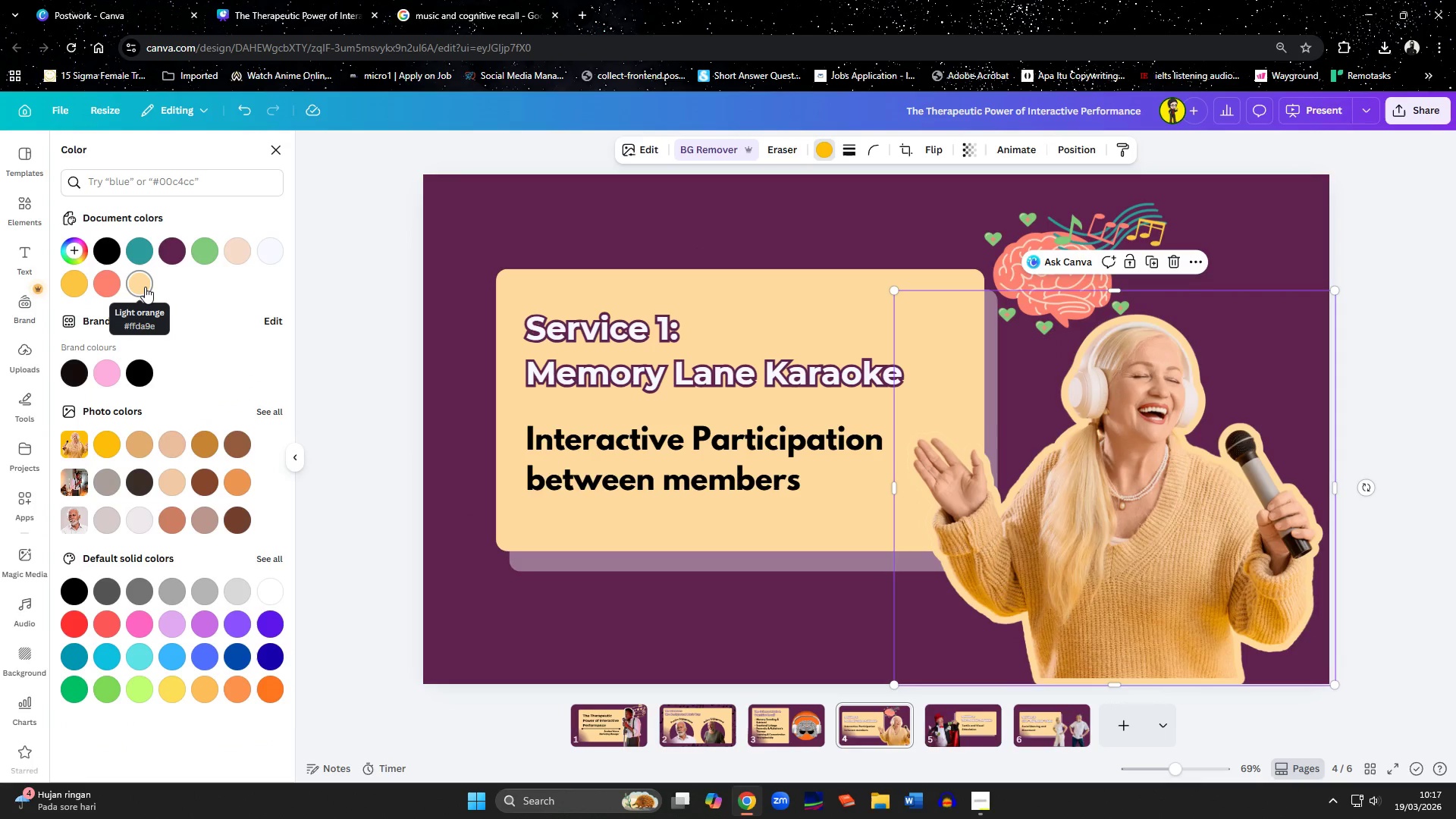 
left_click([539, 613])
 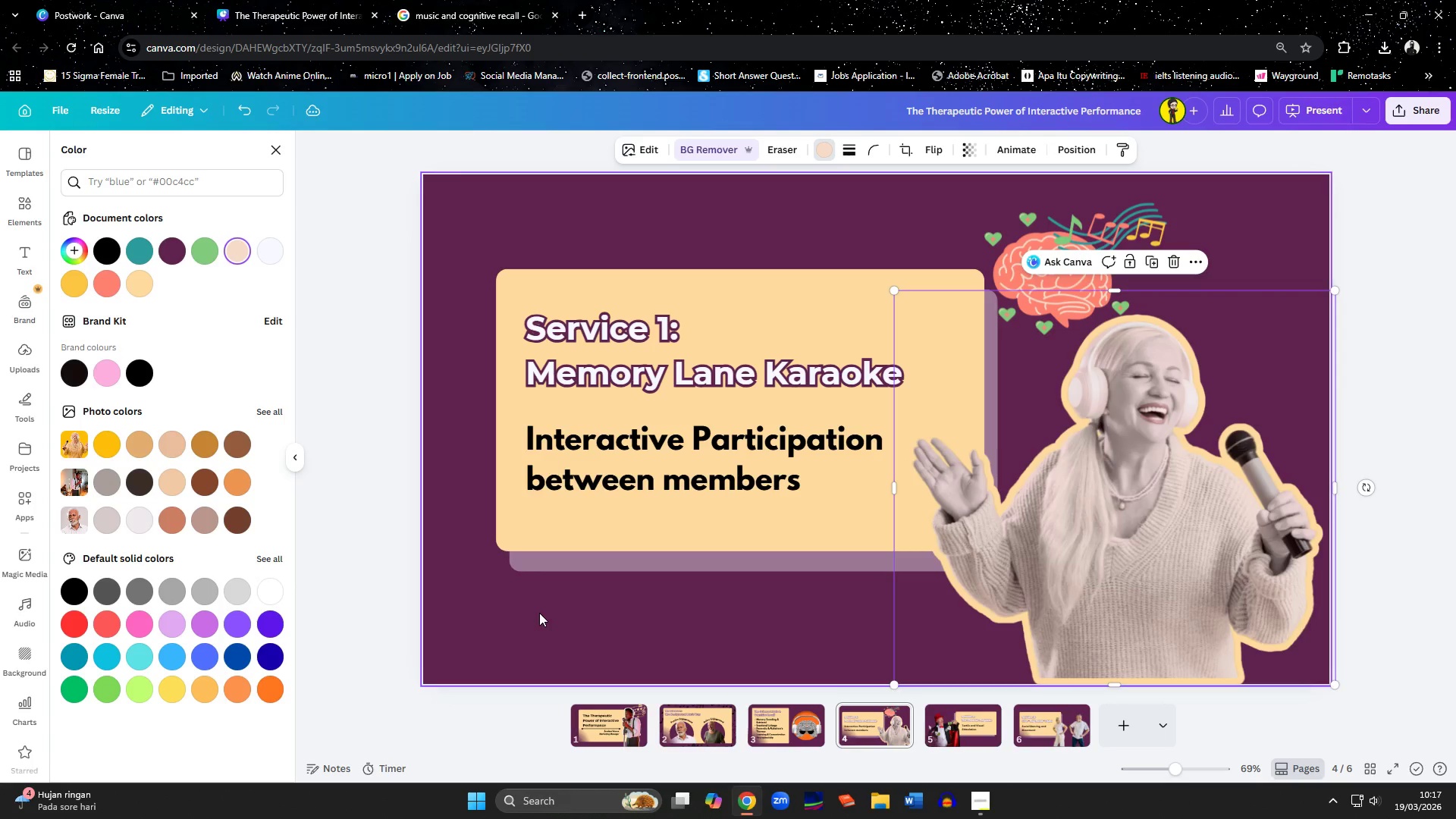 
key(Control+Z)
 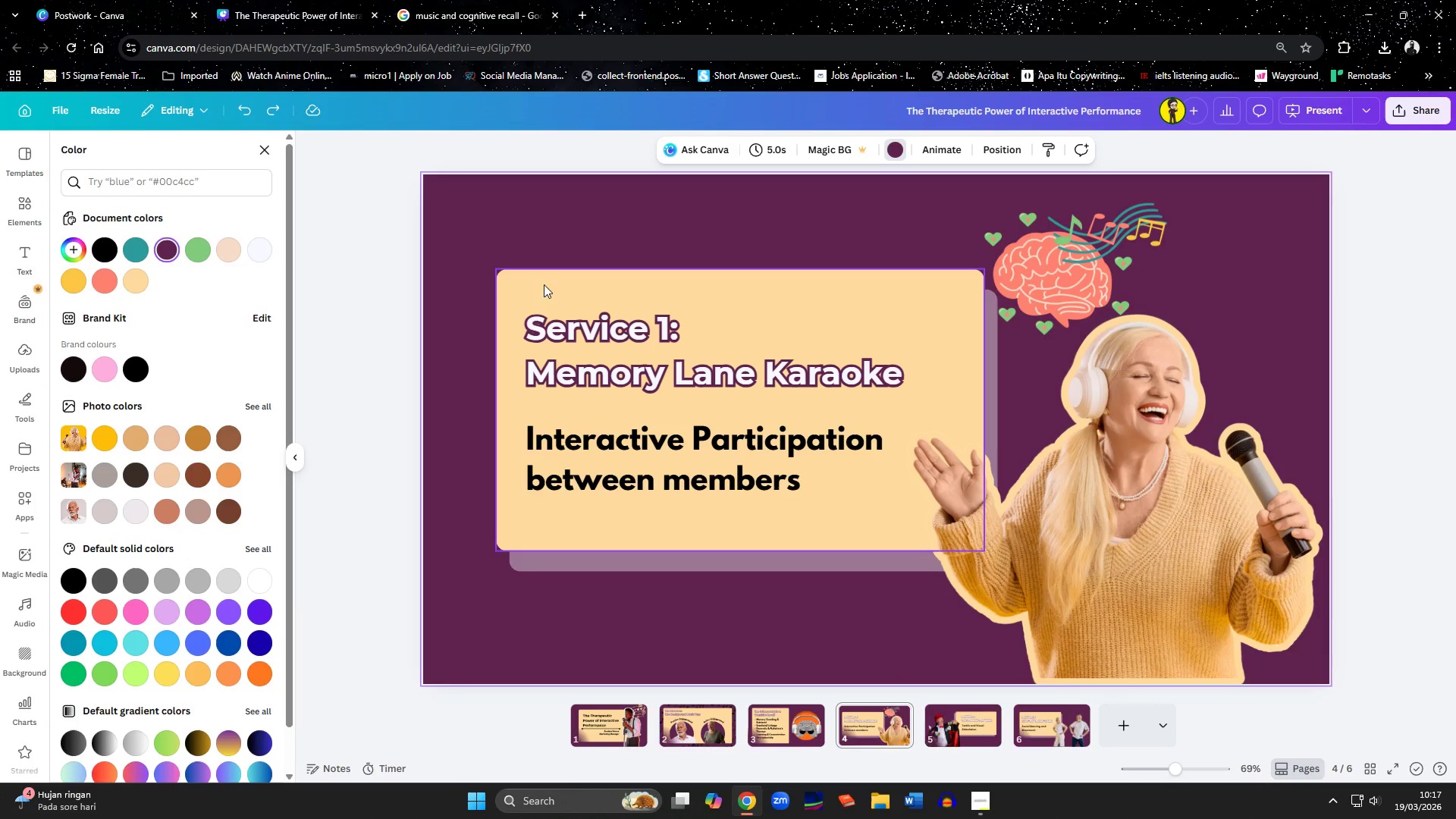 
mouse_move([281, 247])
 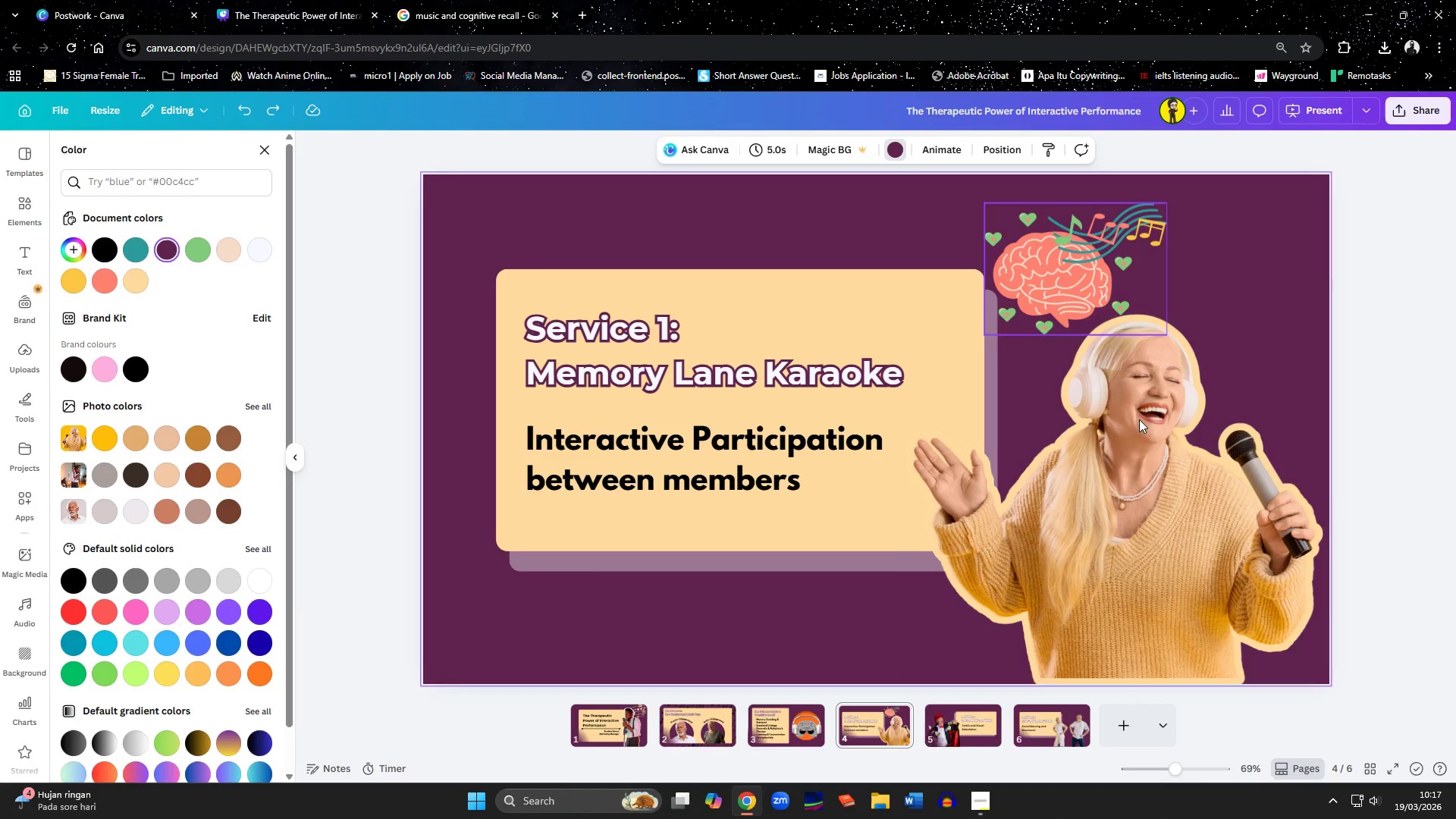 
left_click([1163, 488])
 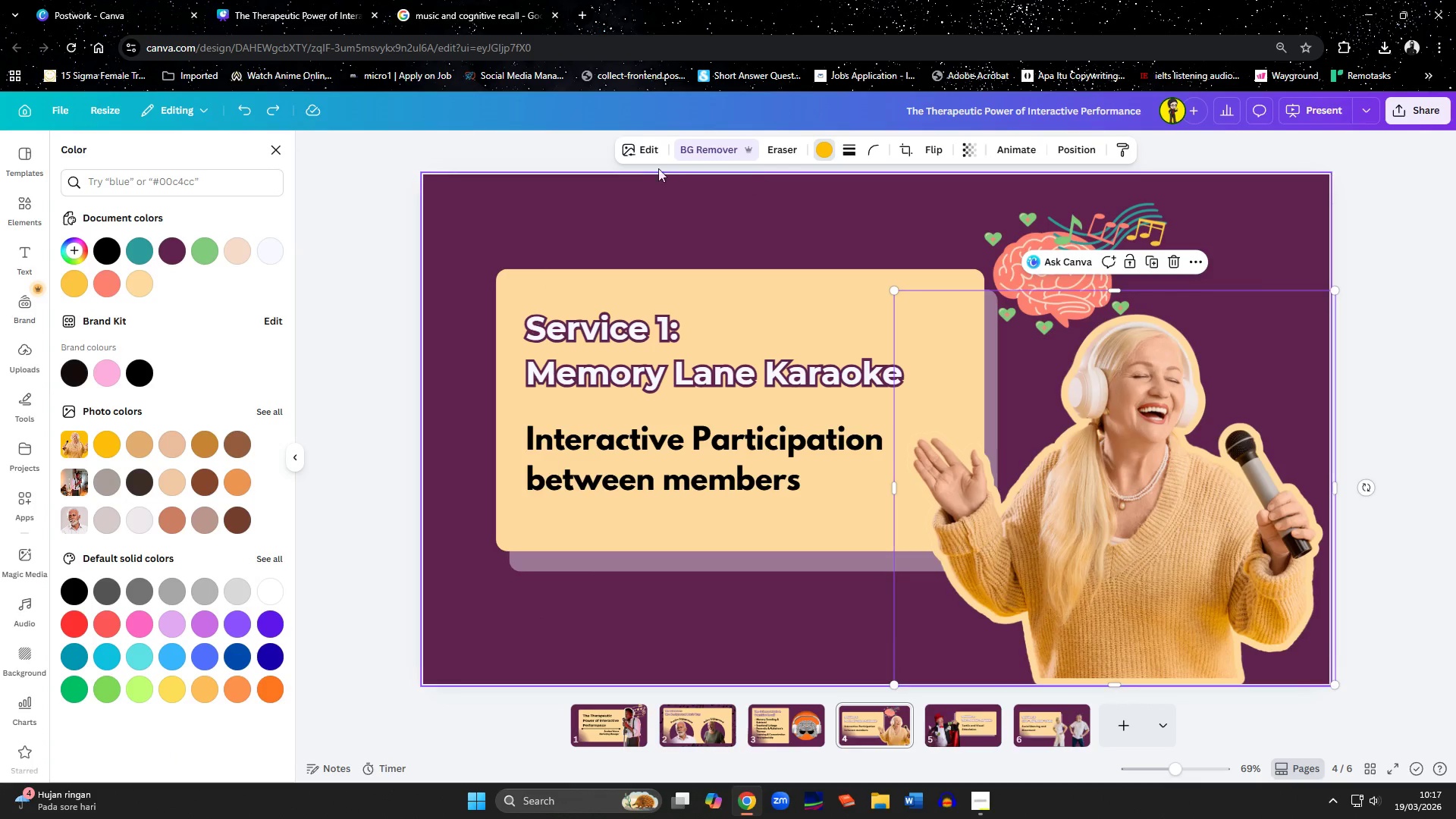 
left_click([633, 148])
 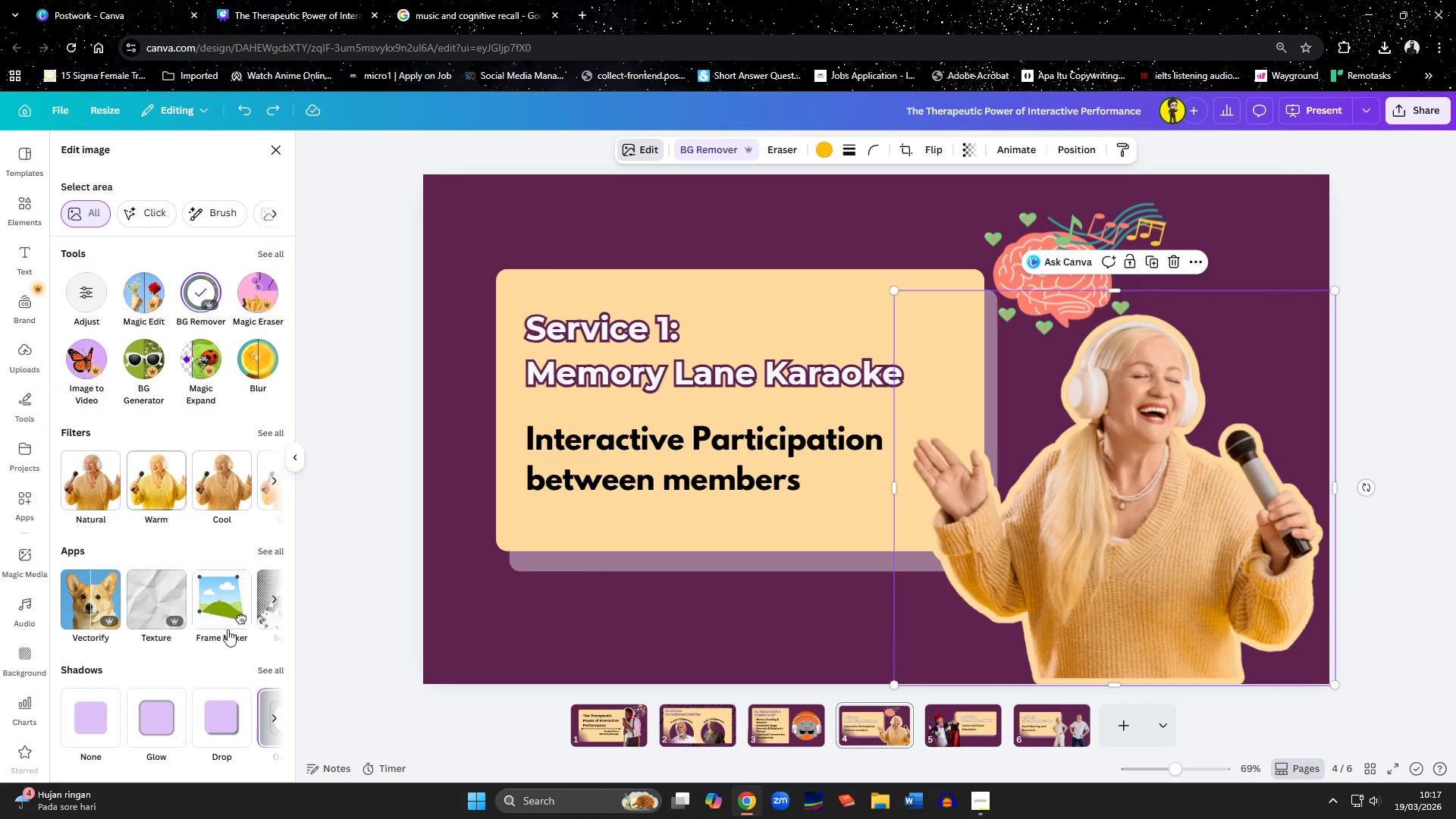 
left_click([271, 670])
 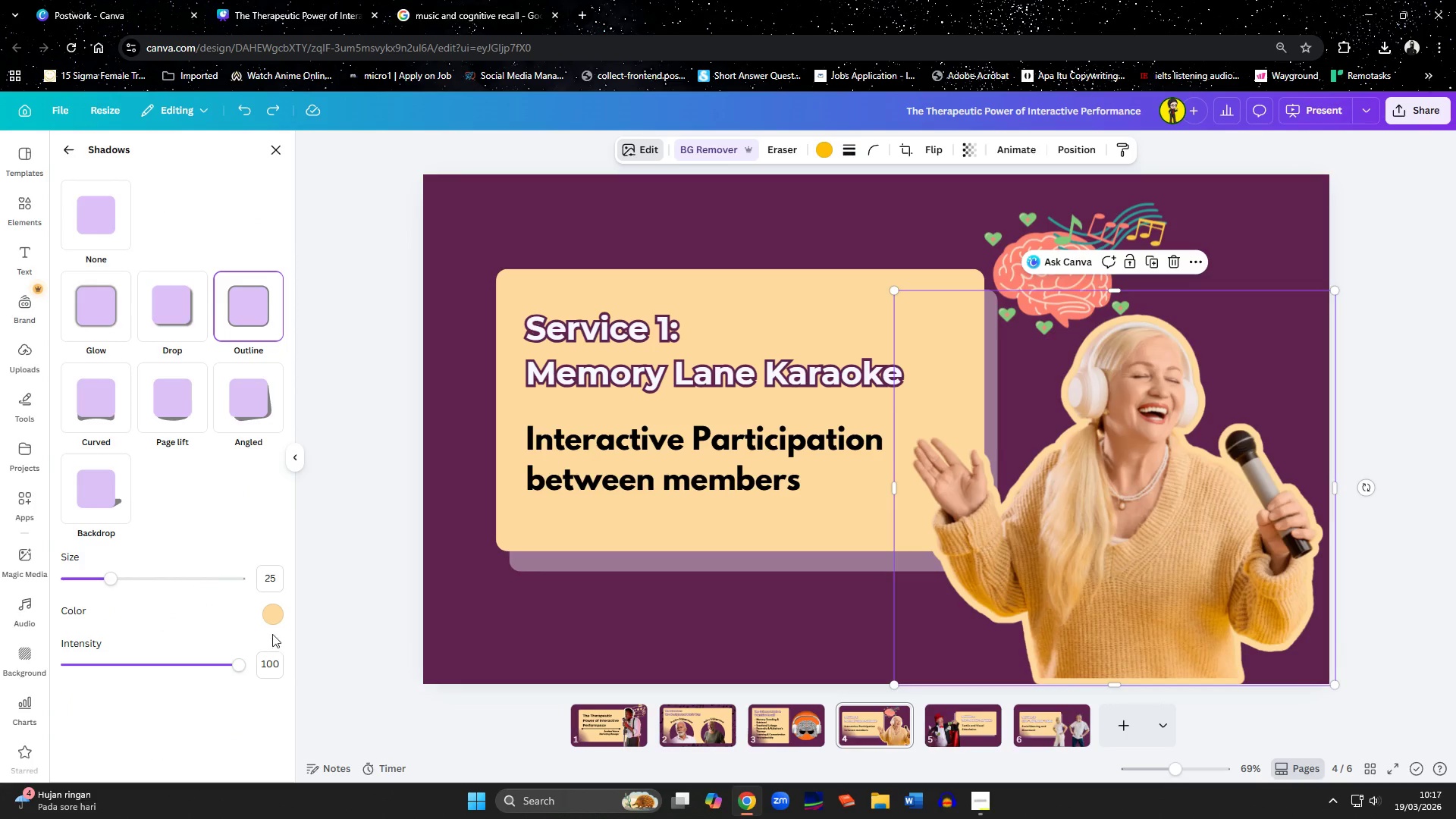 
double_click([273, 617])
 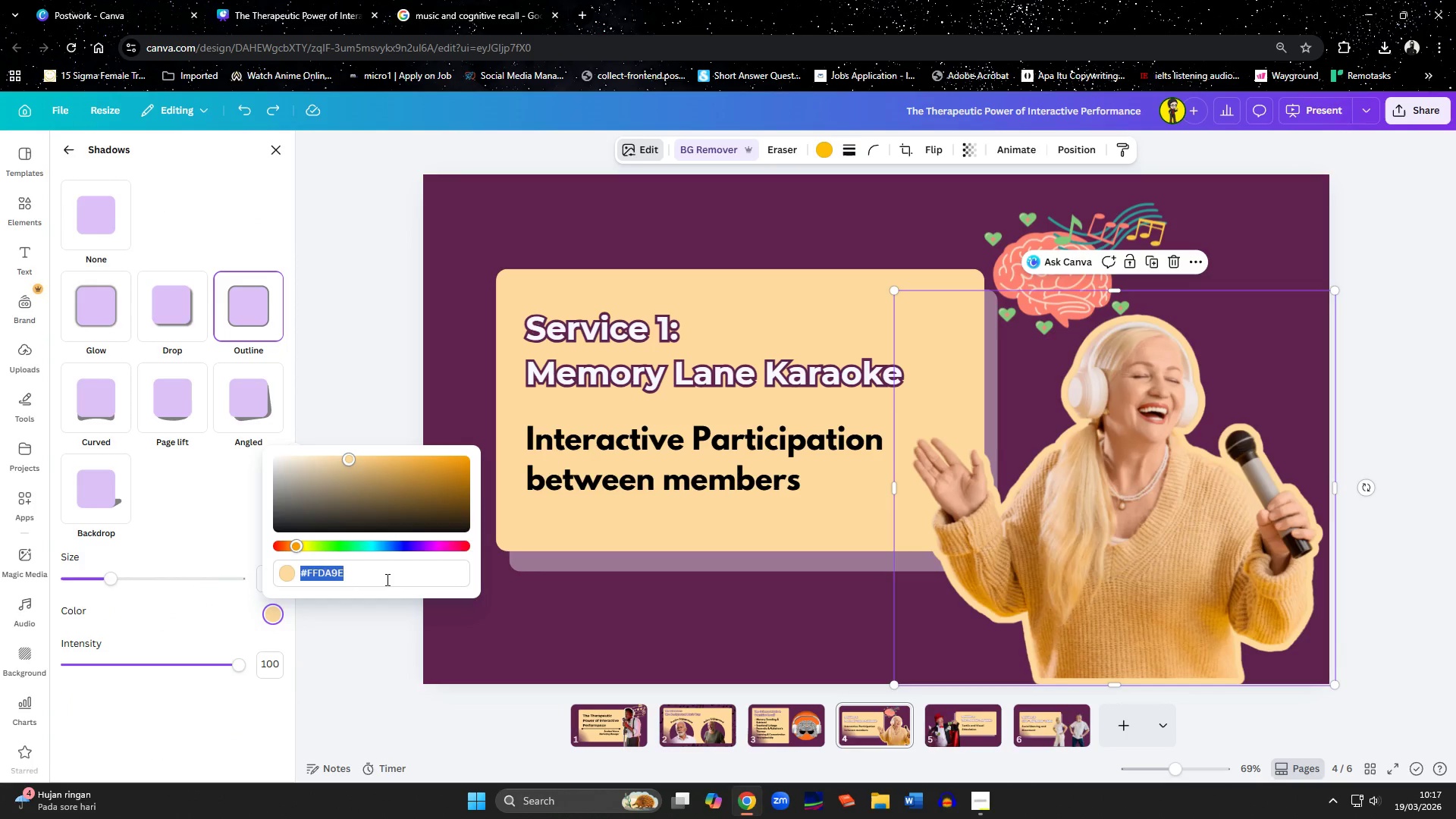 
type(F8F8FF)
 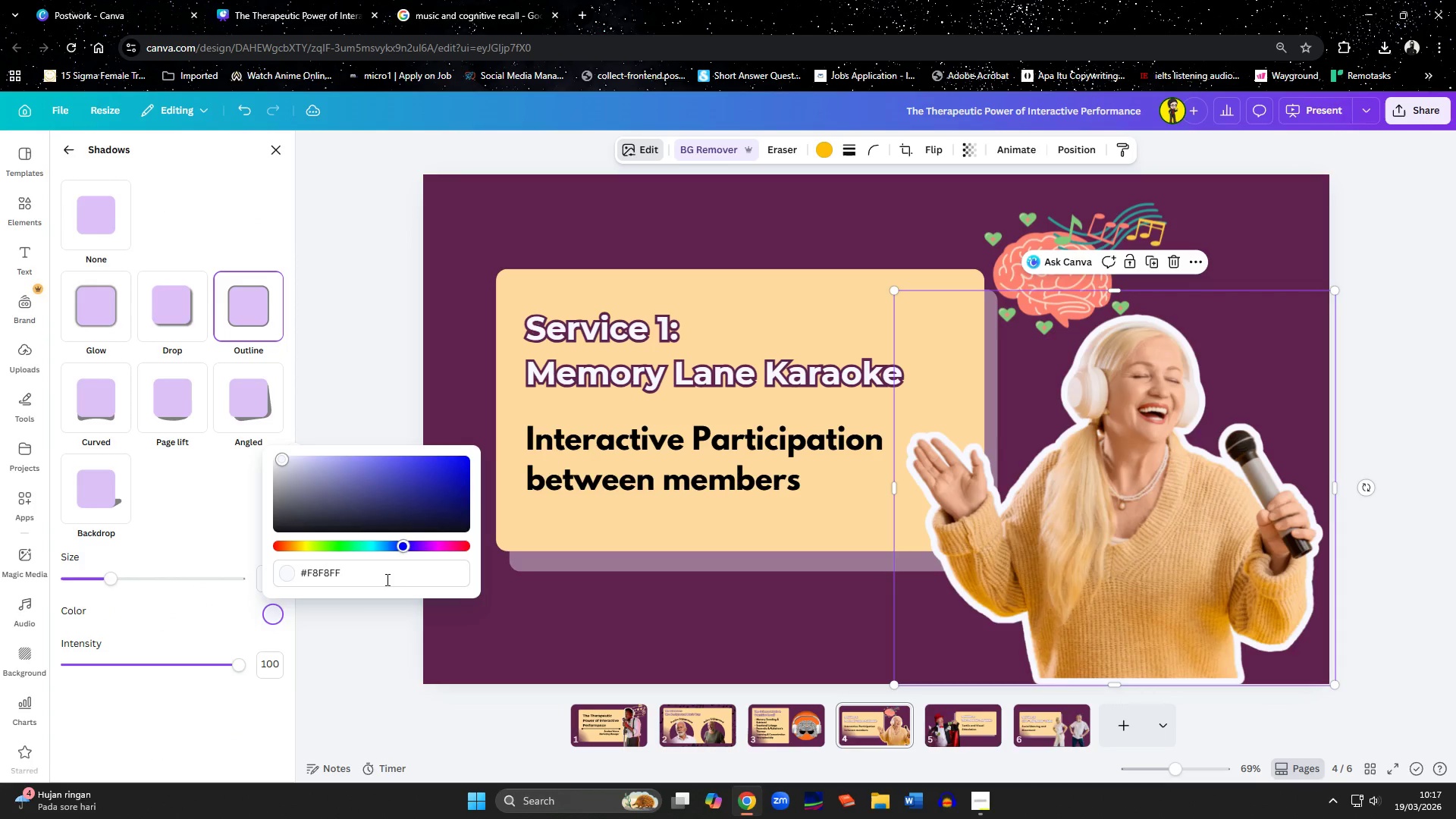 
key(Enter)
 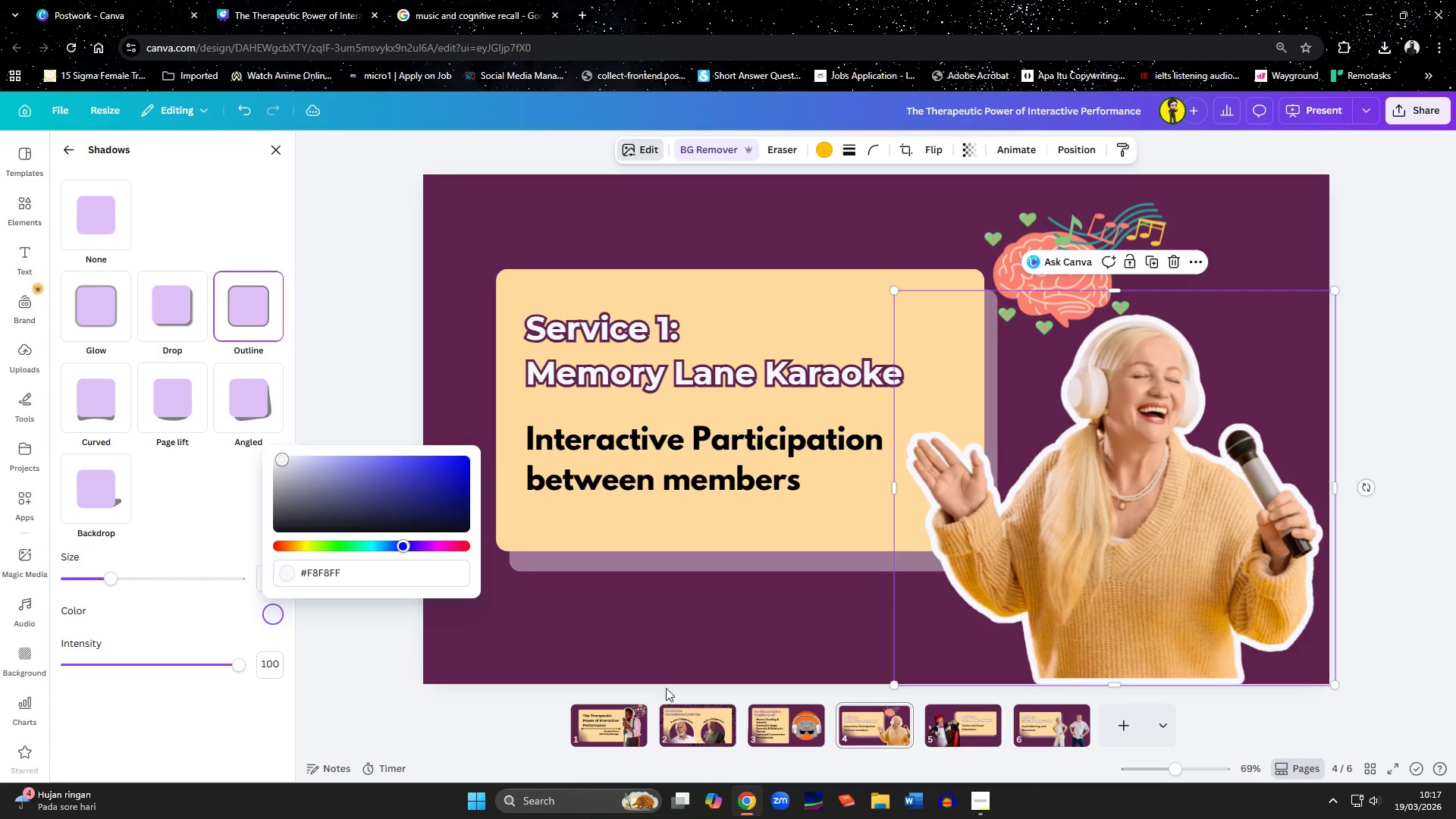 
left_click([695, 636])
 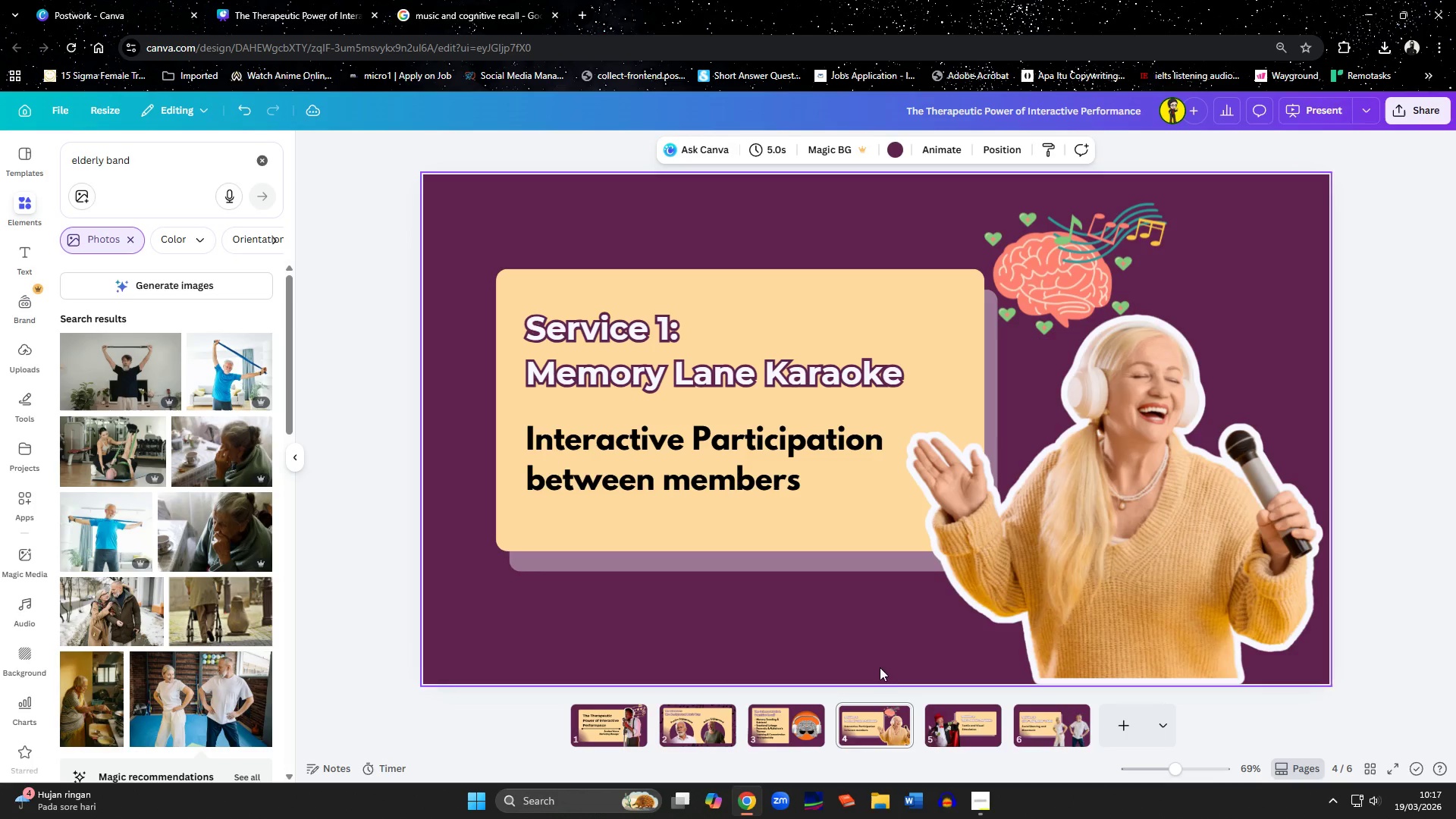 
left_click([968, 738])
 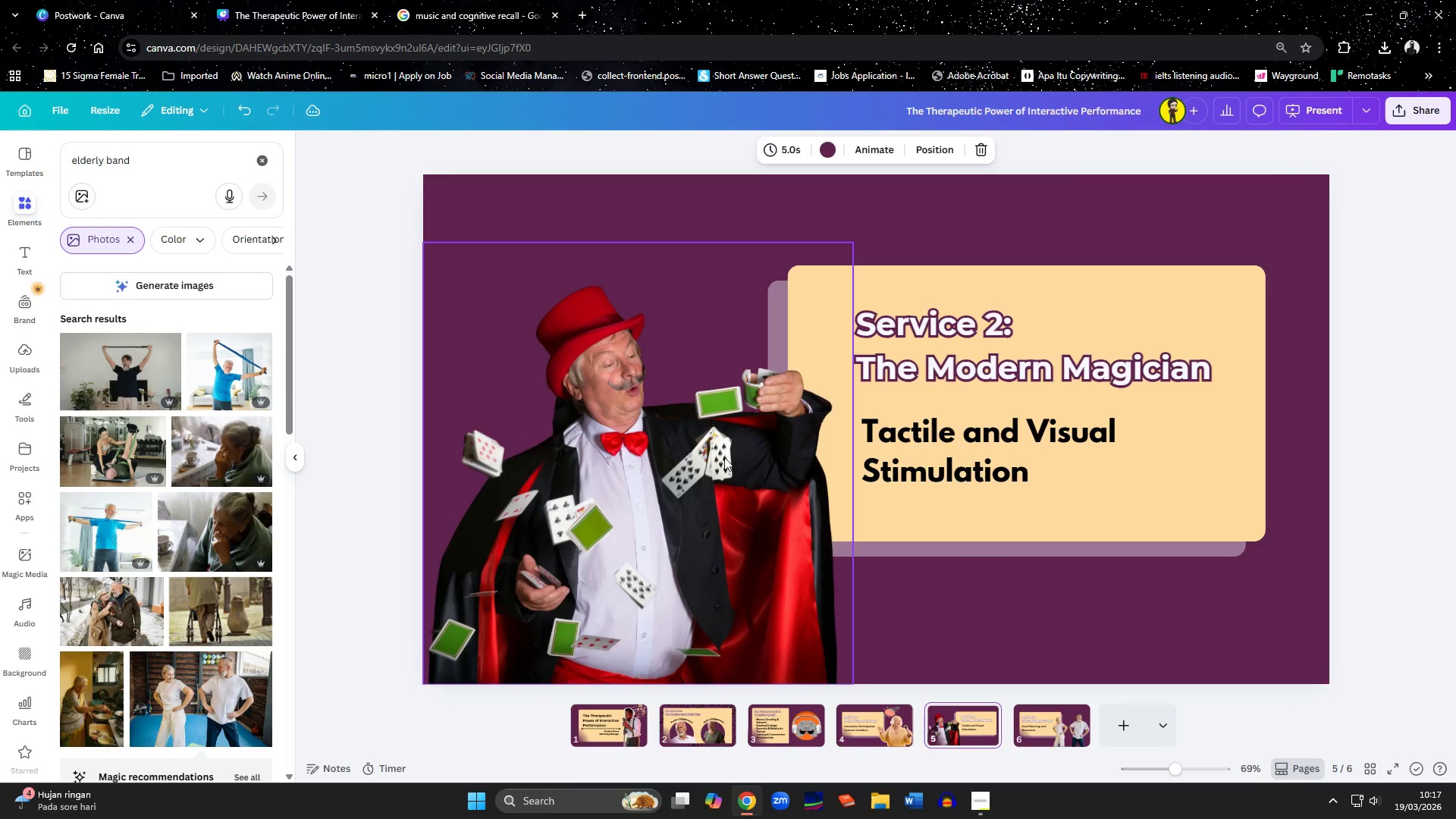 
left_click([687, 497])
 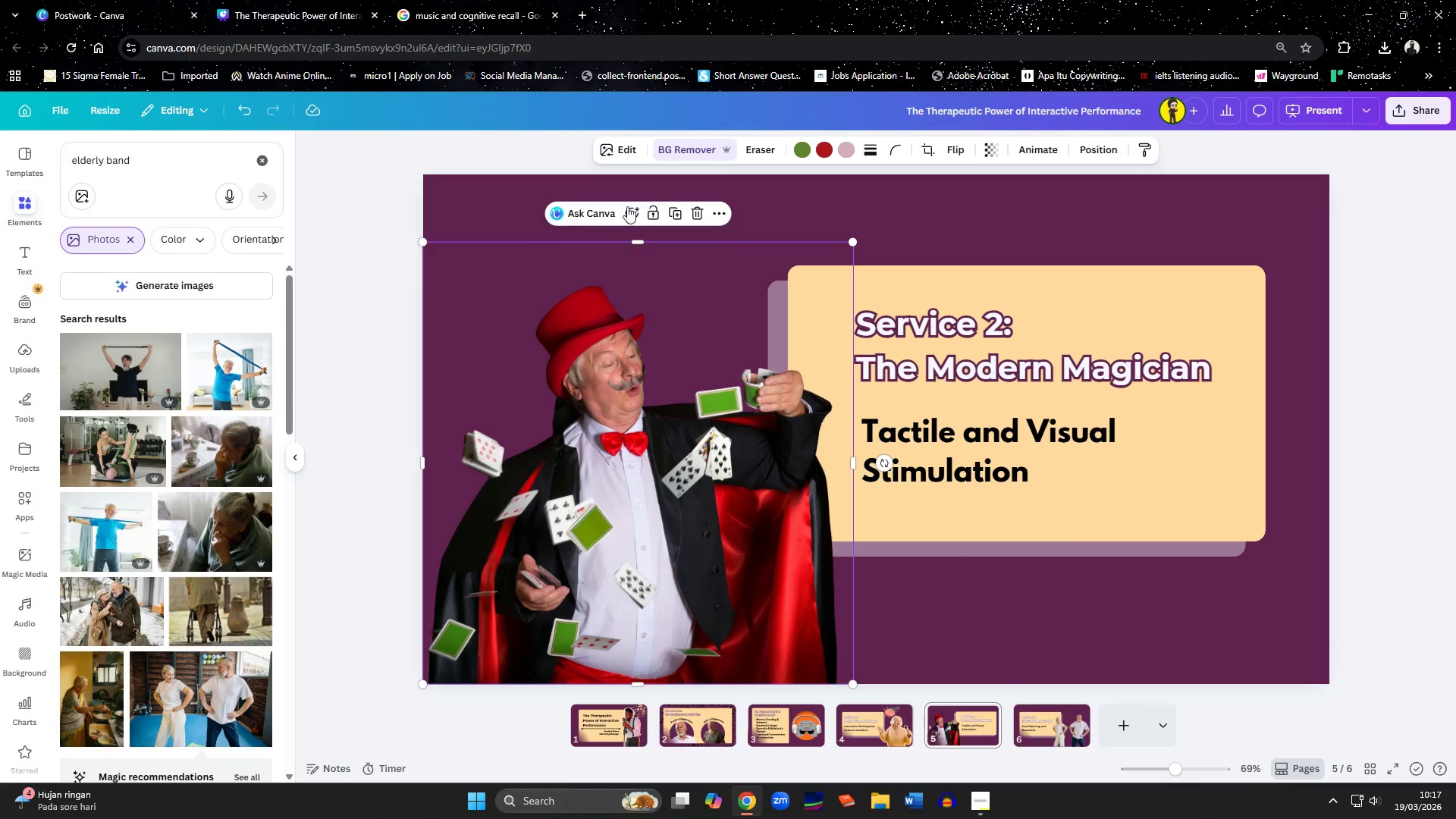 
left_click([614, 143])
 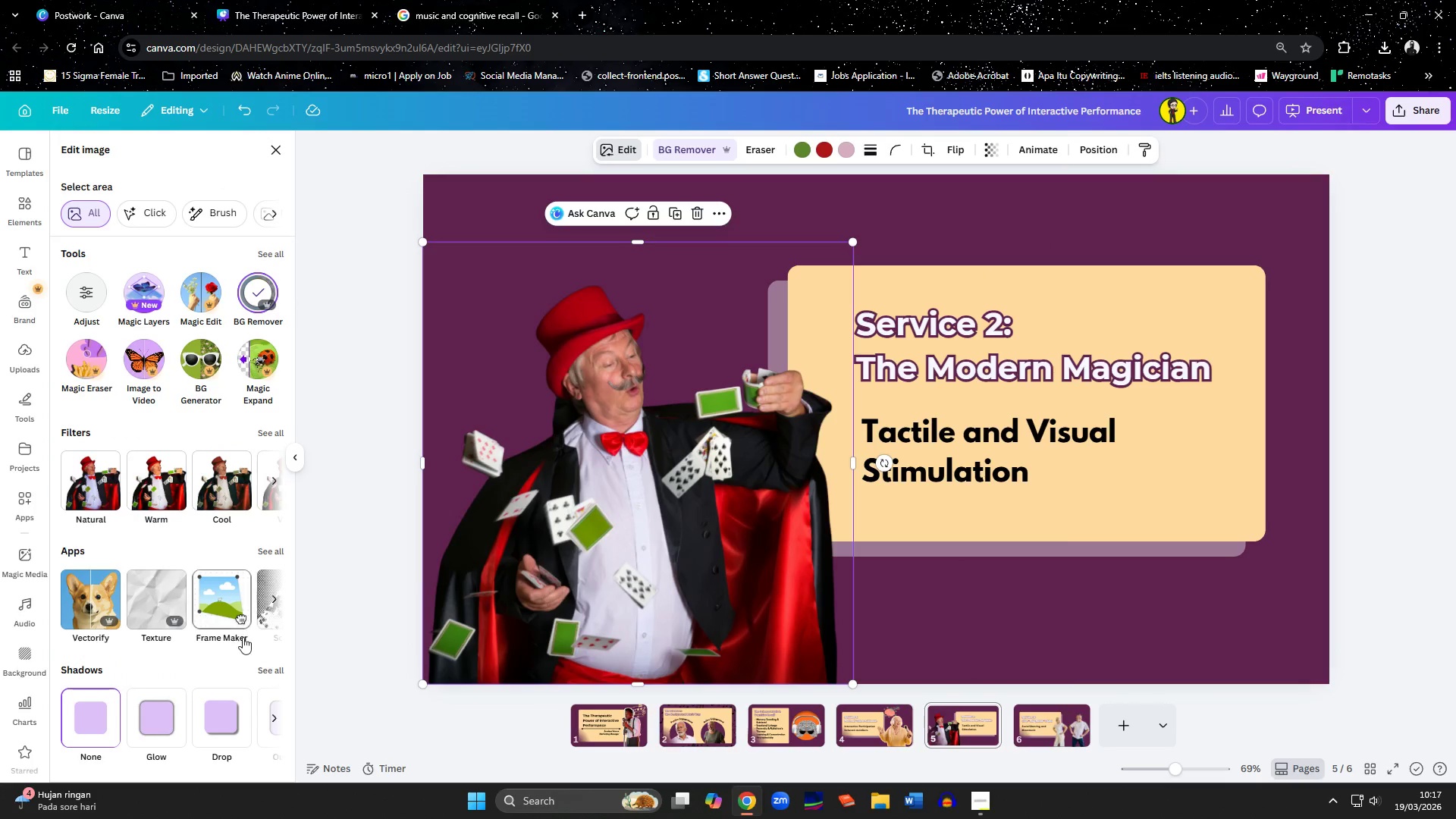 
left_click([268, 672])
 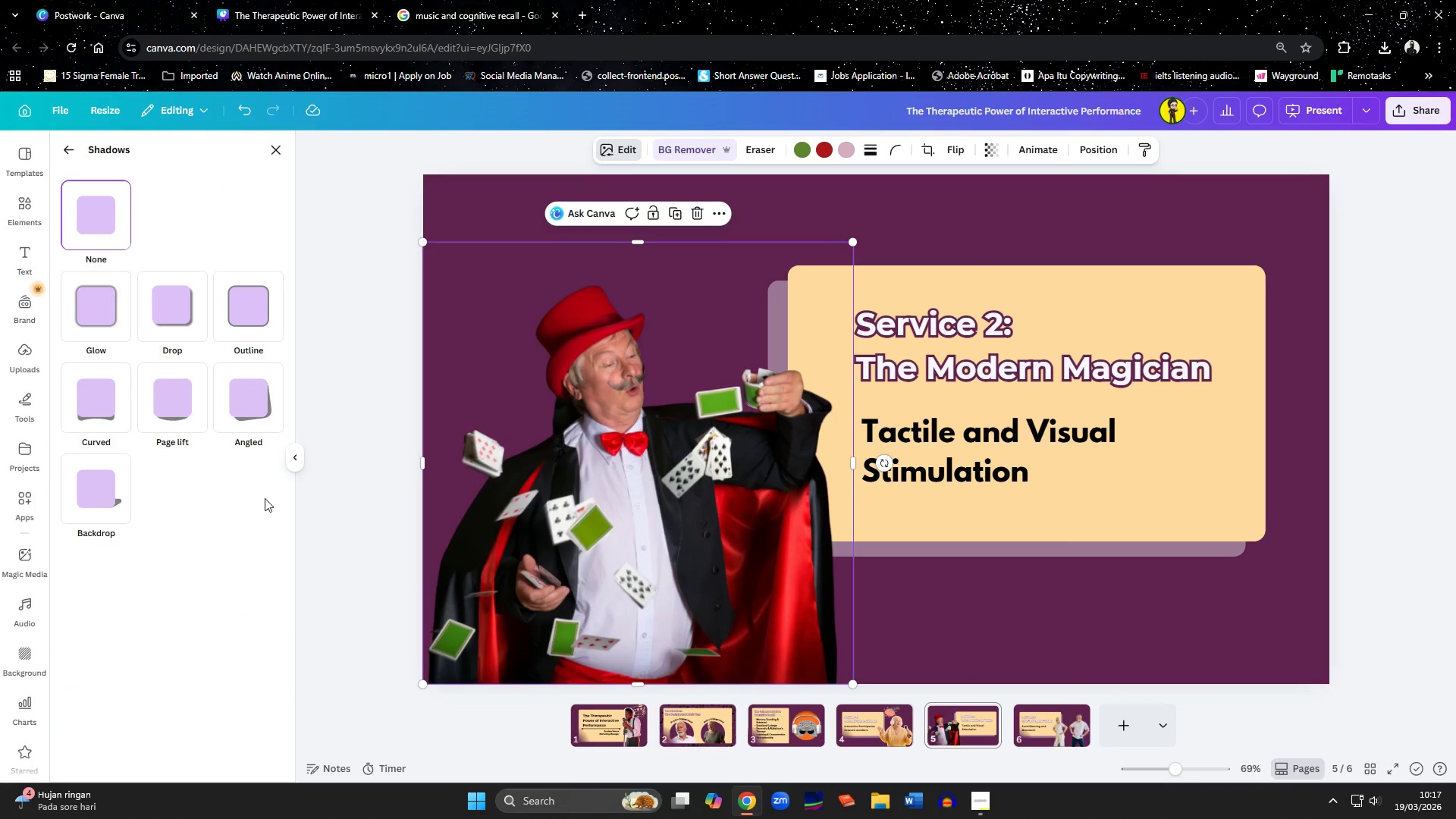 
left_click([253, 299])
 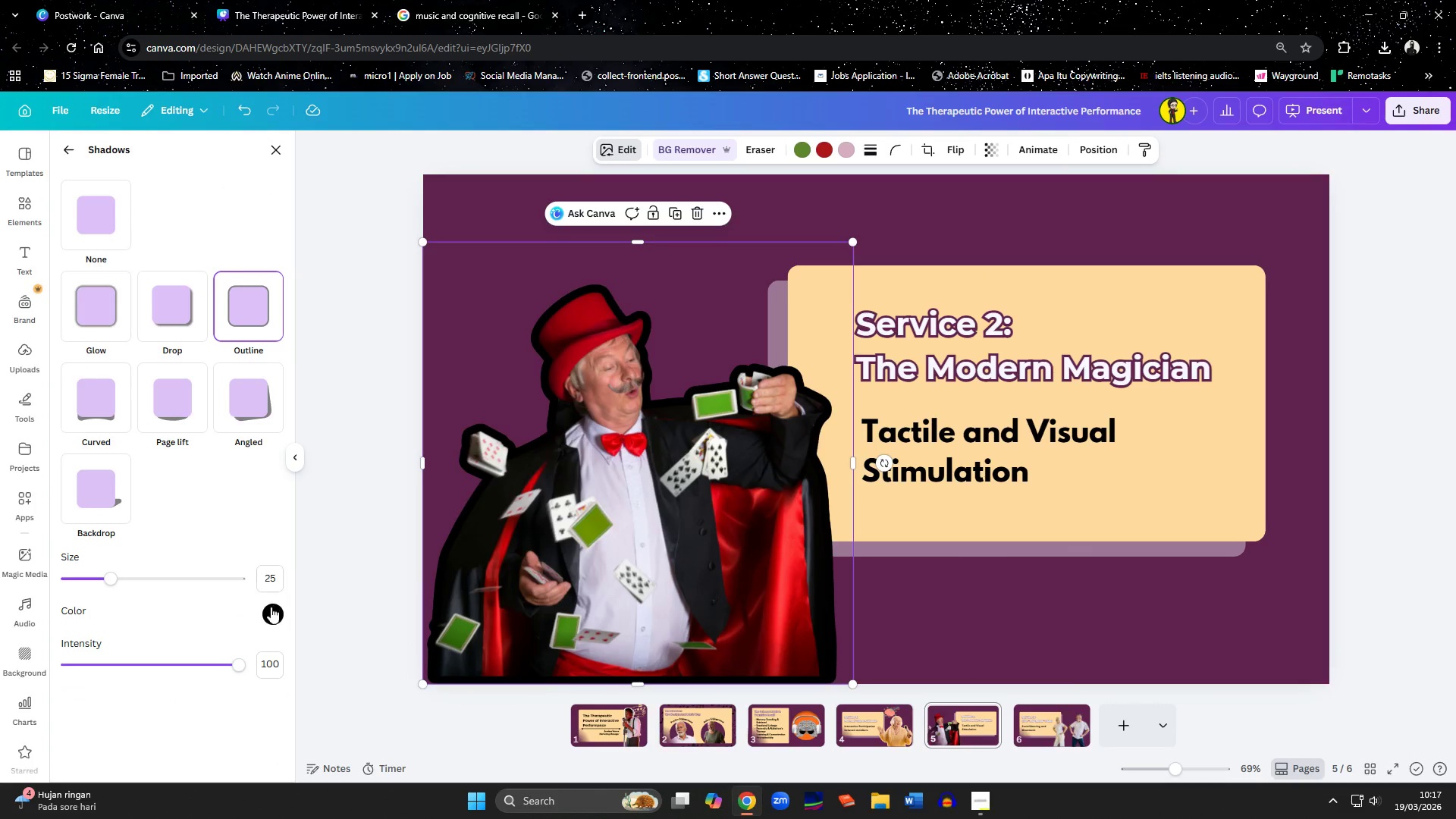 
left_click([269, 614])
 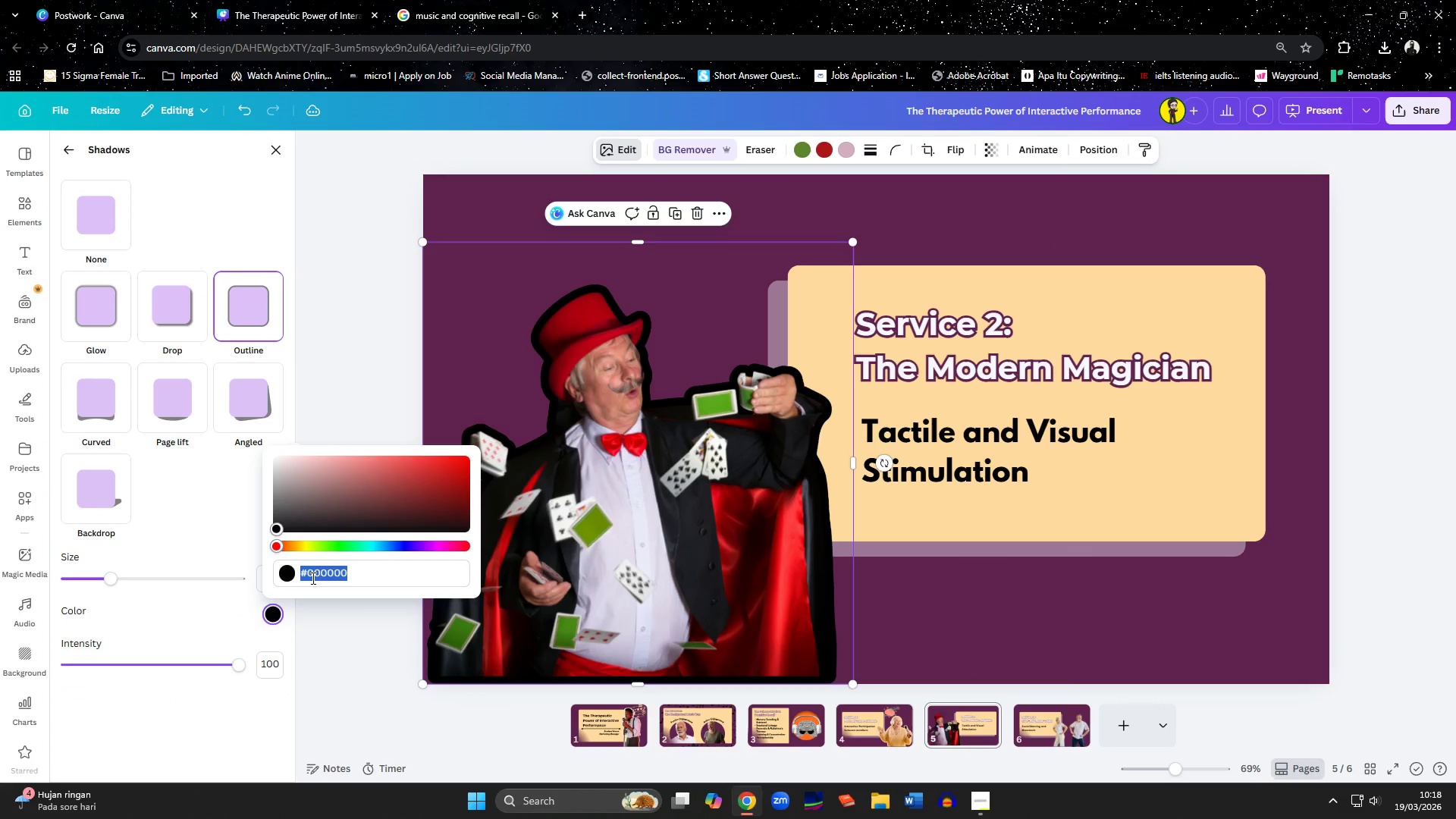 
type(F8F8FF)
 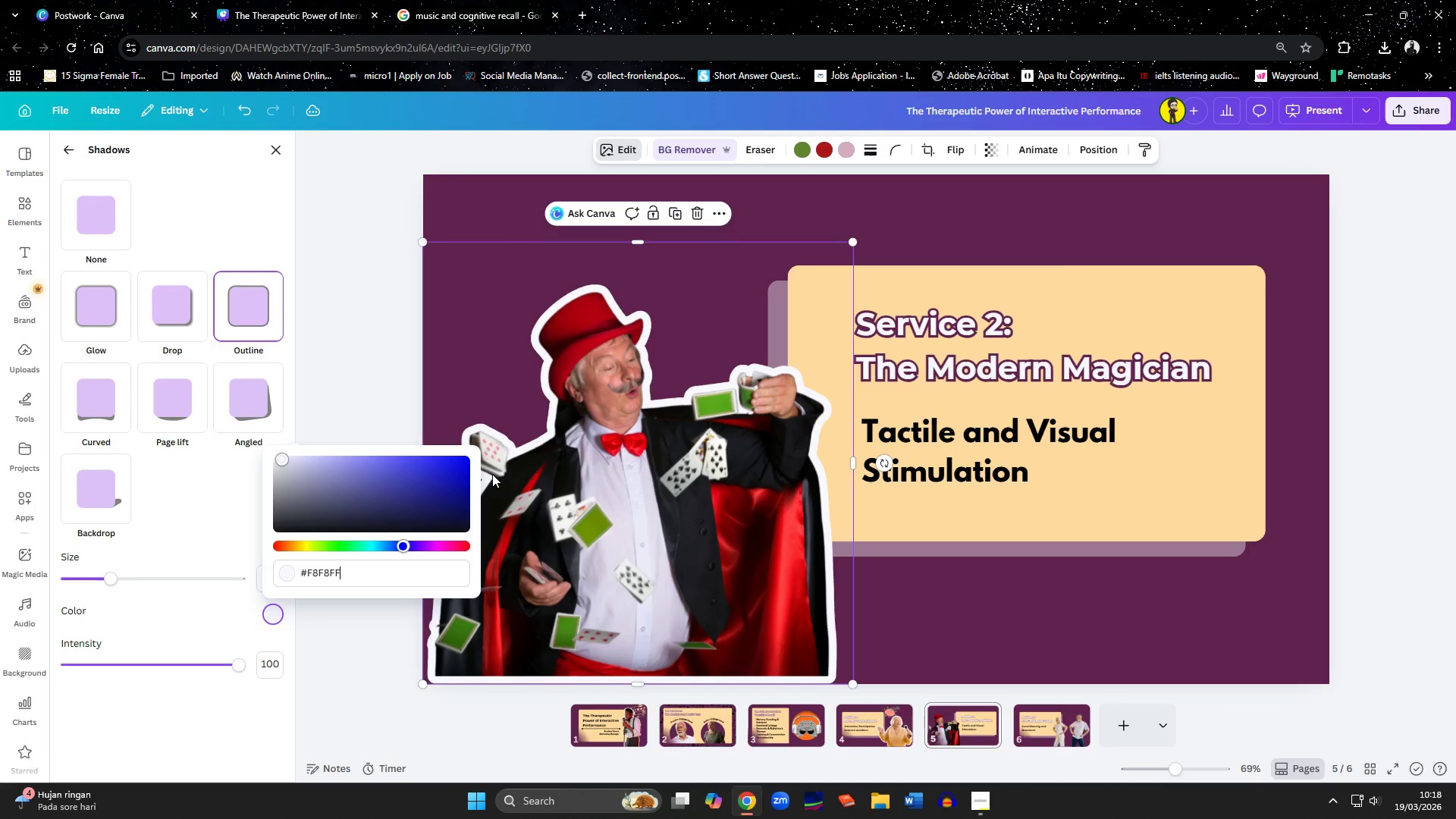 
left_click([468, 382])
 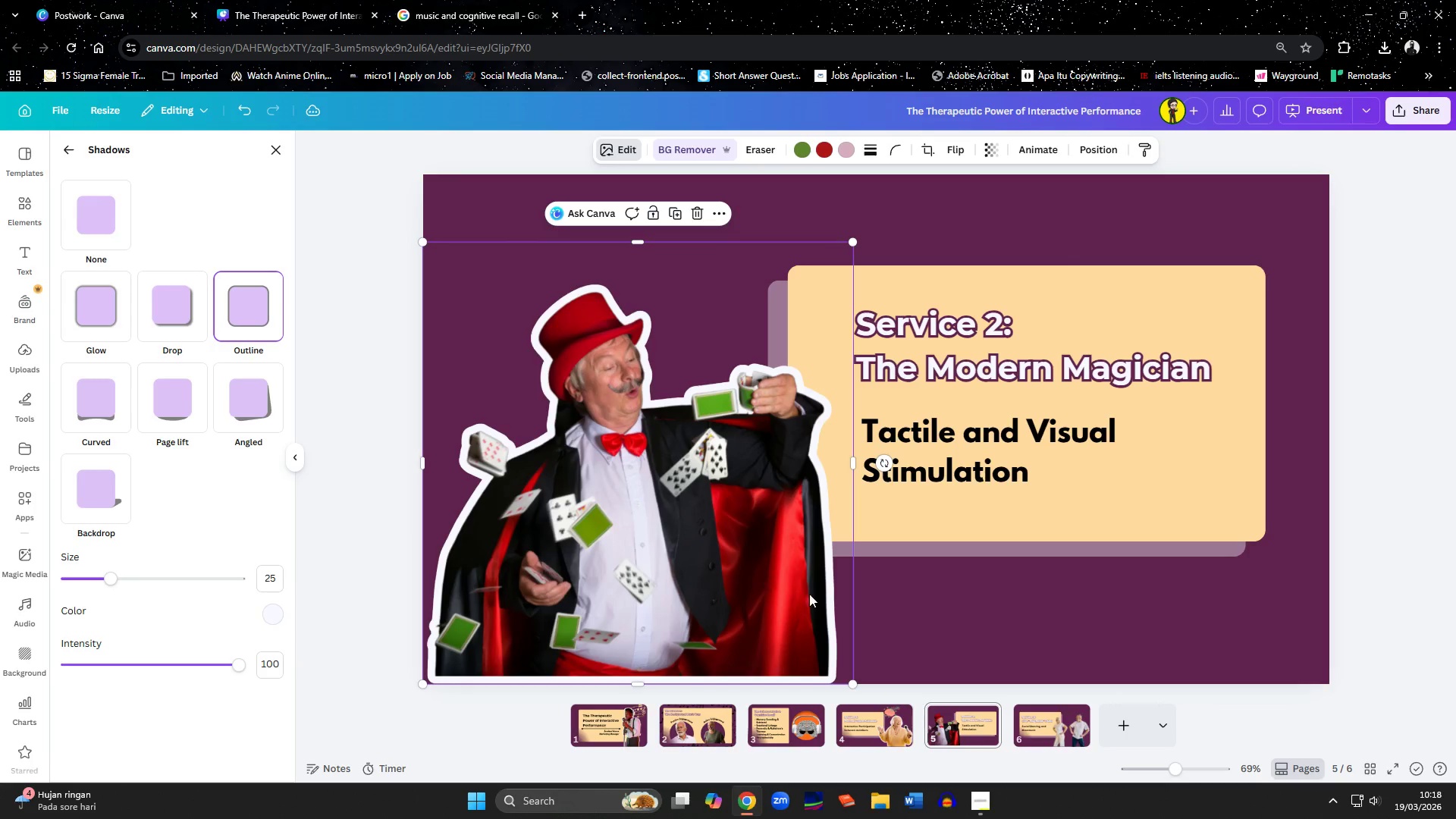 
left_click([950, 632])
 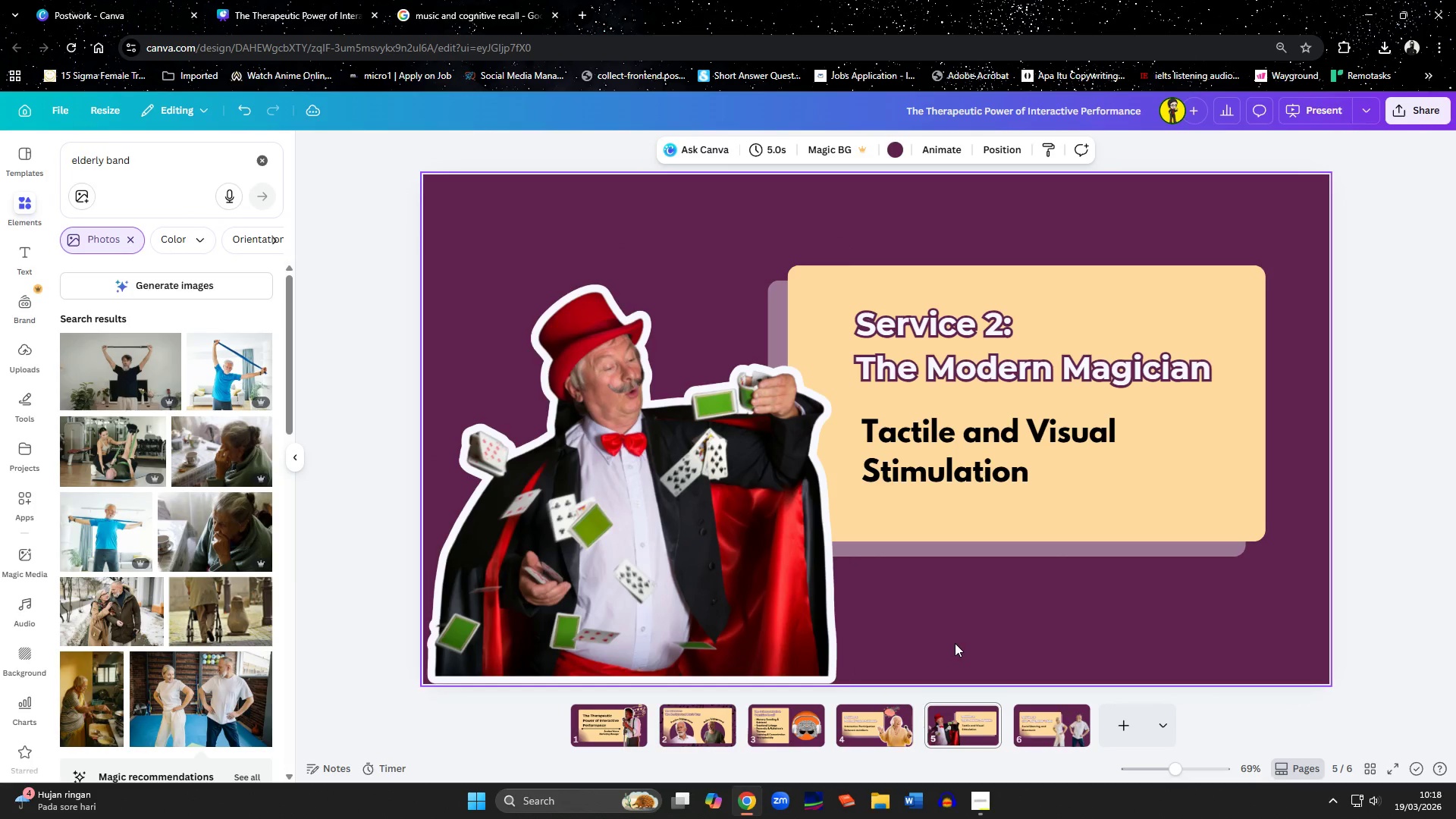 
left_click([1031, 730])
 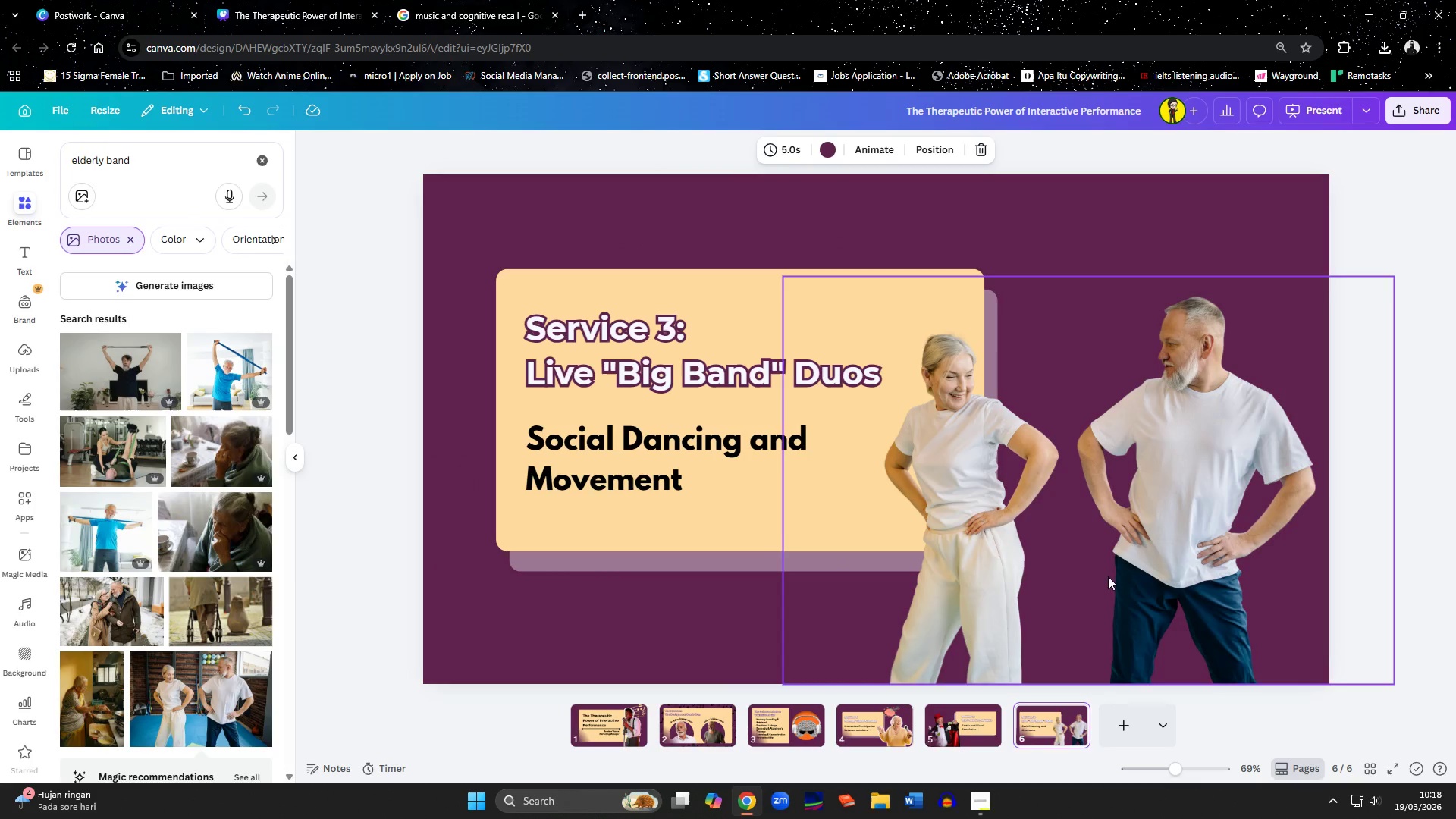 
left_click([1114, 518])
 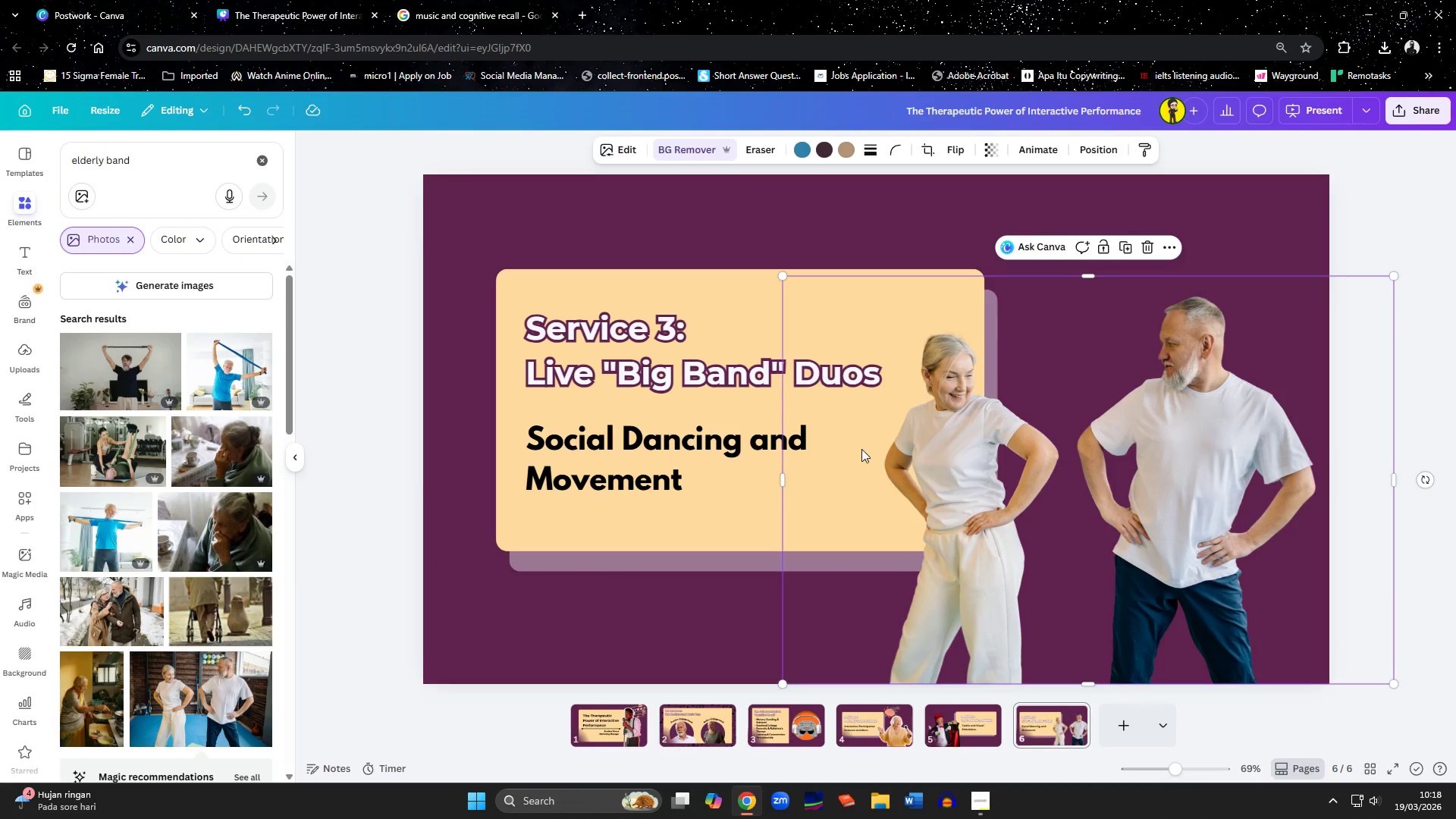 
left_click_drag(start_coordinate=[780, 482], to_coordinate=[868, 492])
 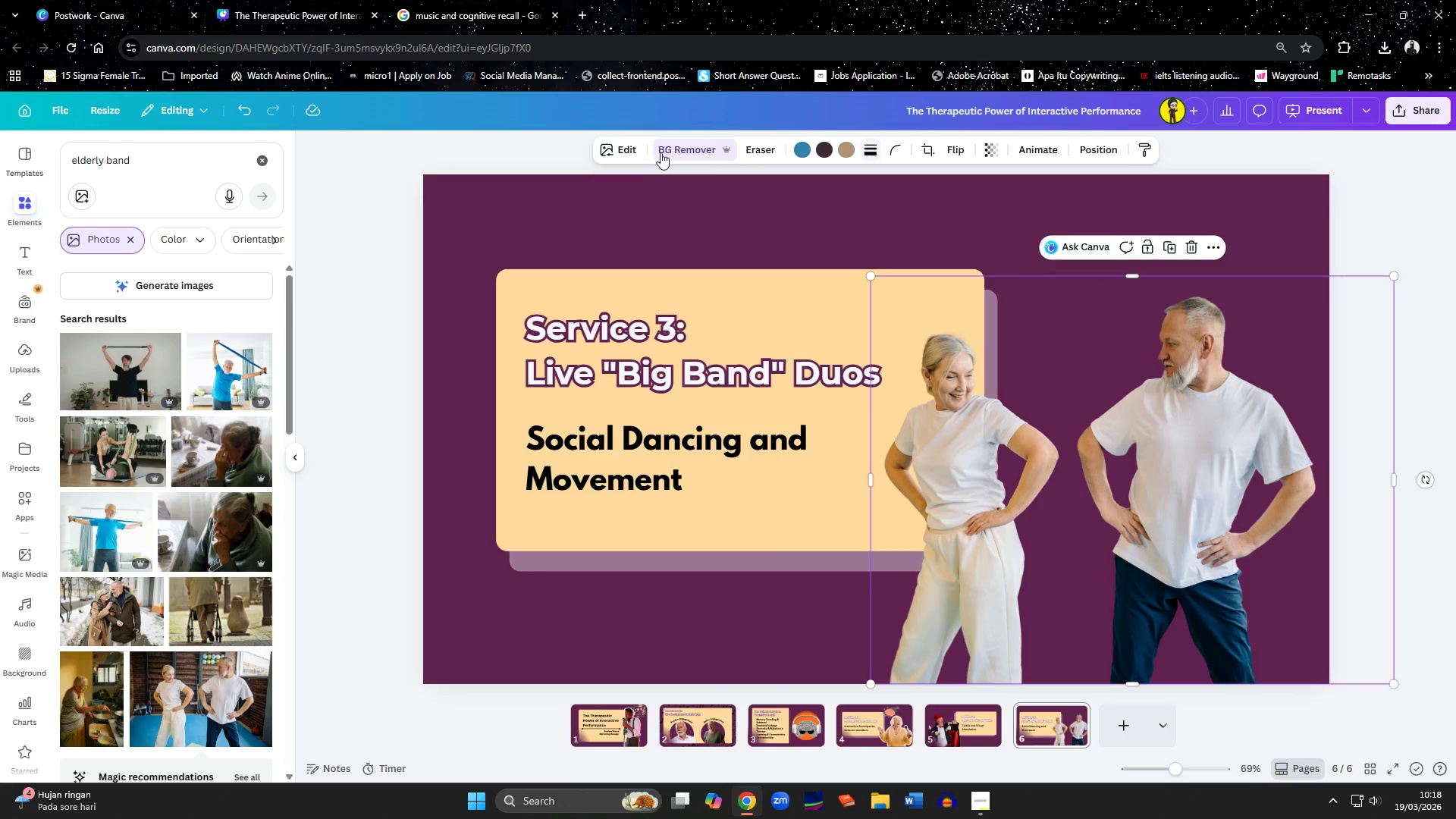 
left_click([636, 152])
 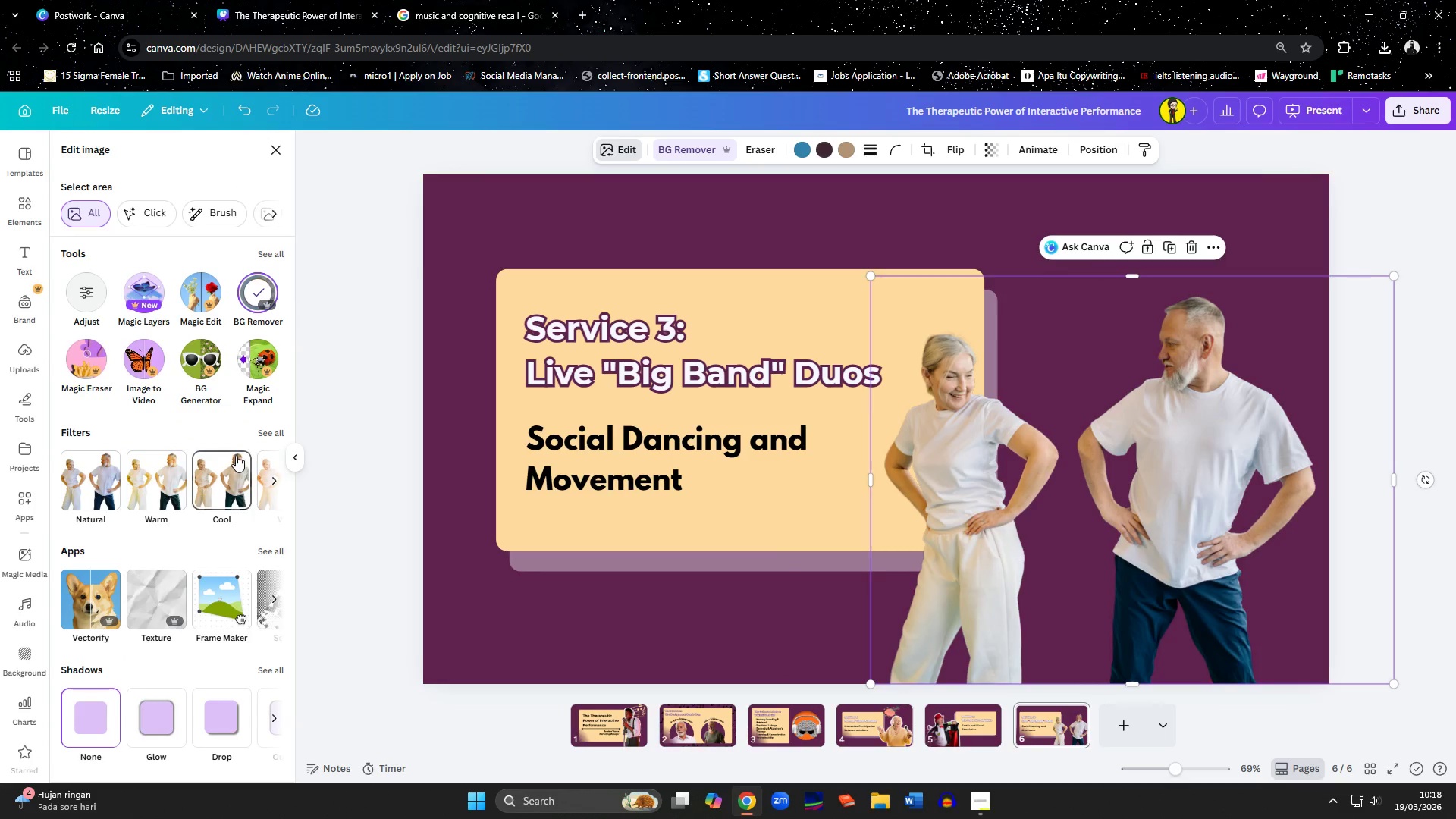 
left_click([264, 431])
 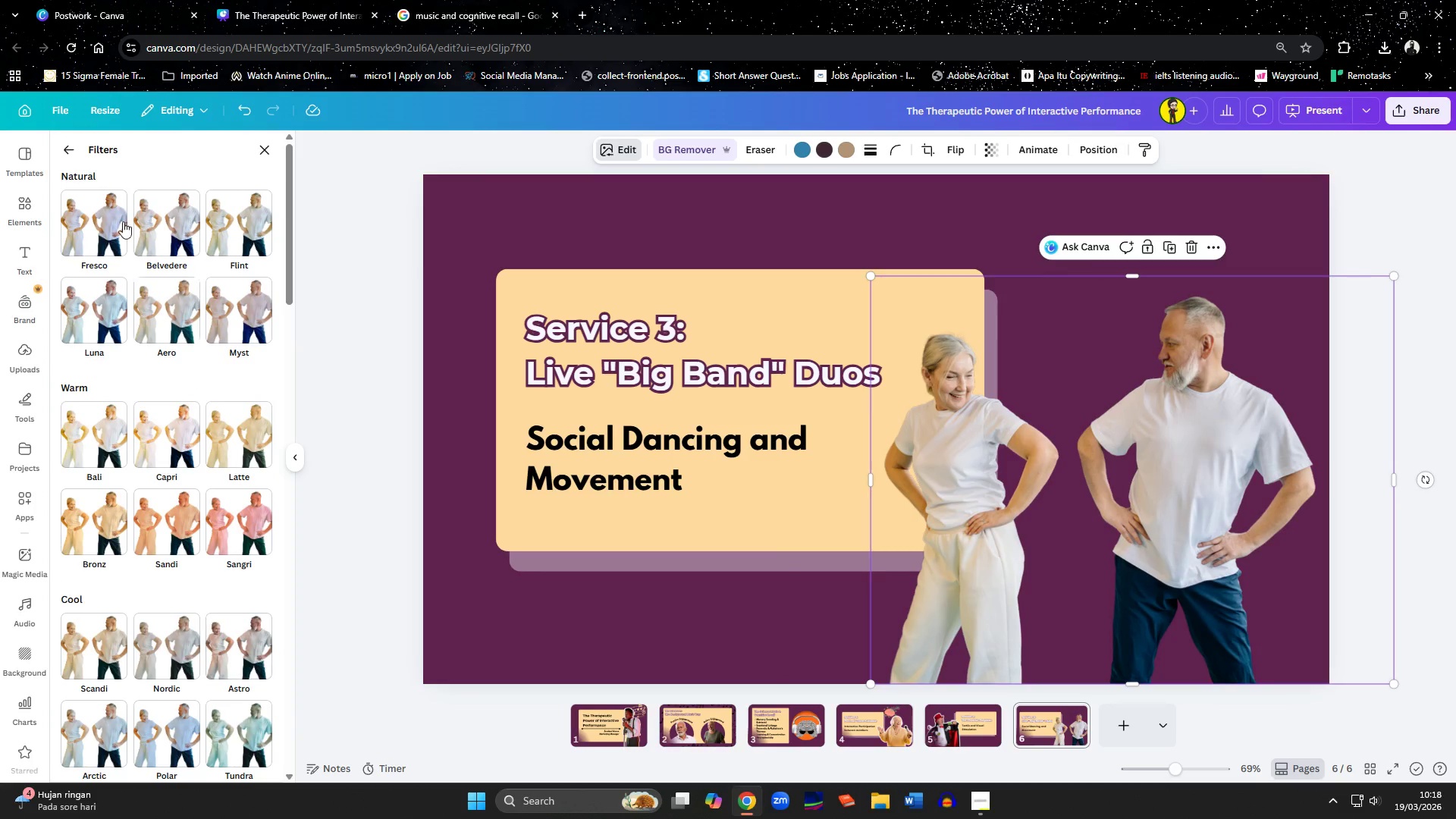 
left_click([71, 150])
 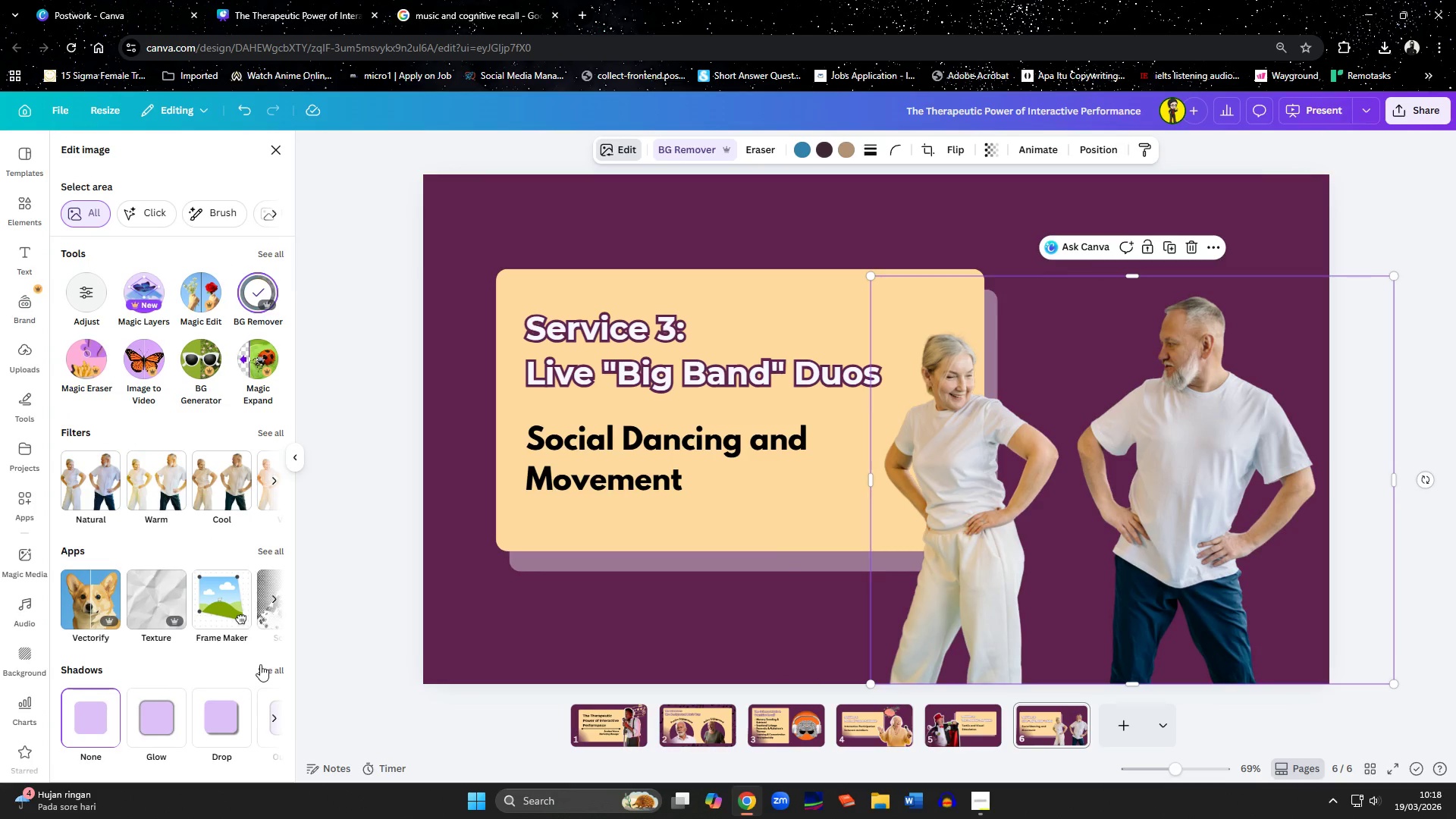 
left_click([266, 669])
 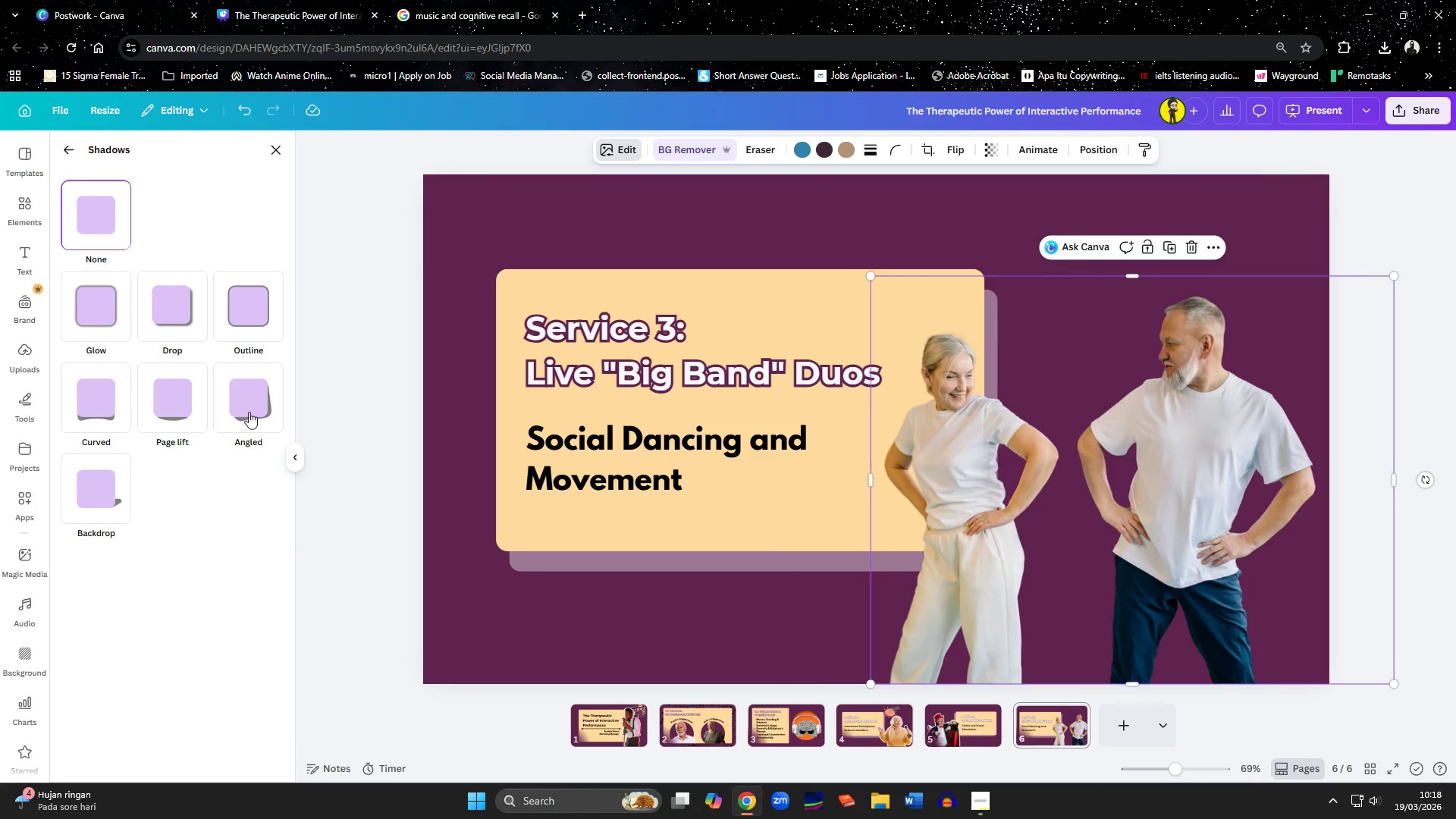 
left_click([244, 318])
 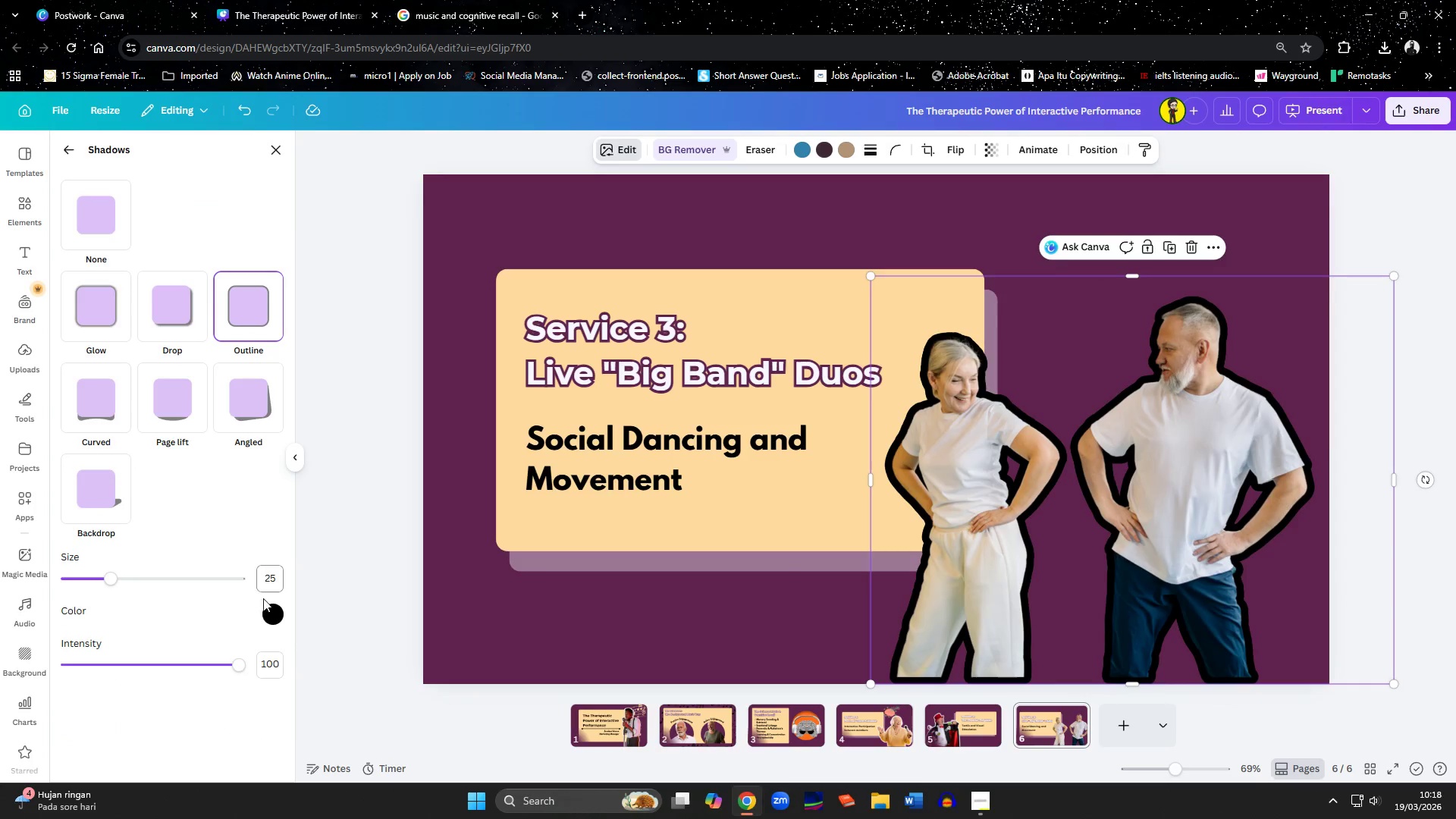 
left_click([271, 612])
 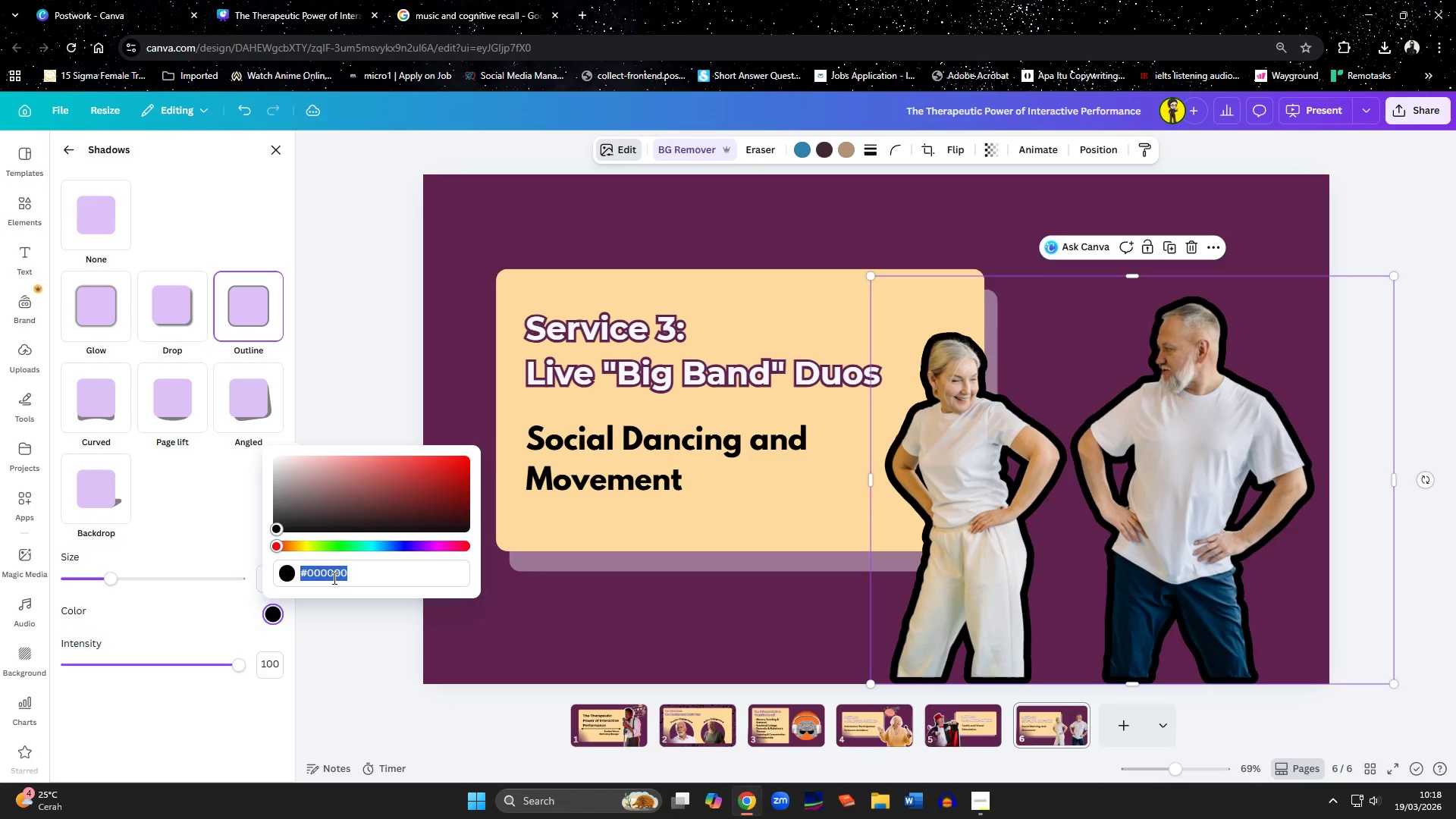 
type(F8F8FF)
 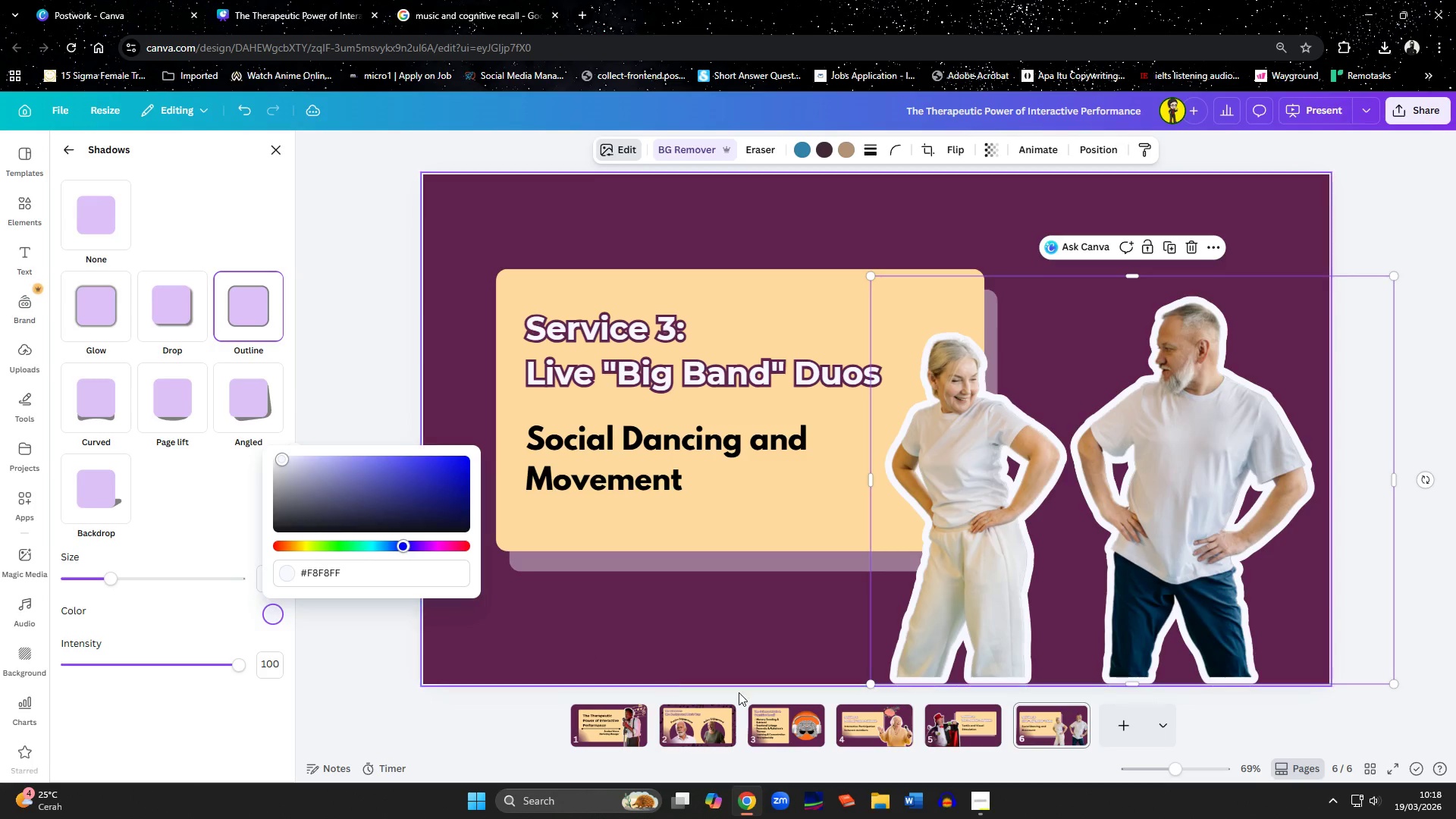 
left_click([758, 645])
 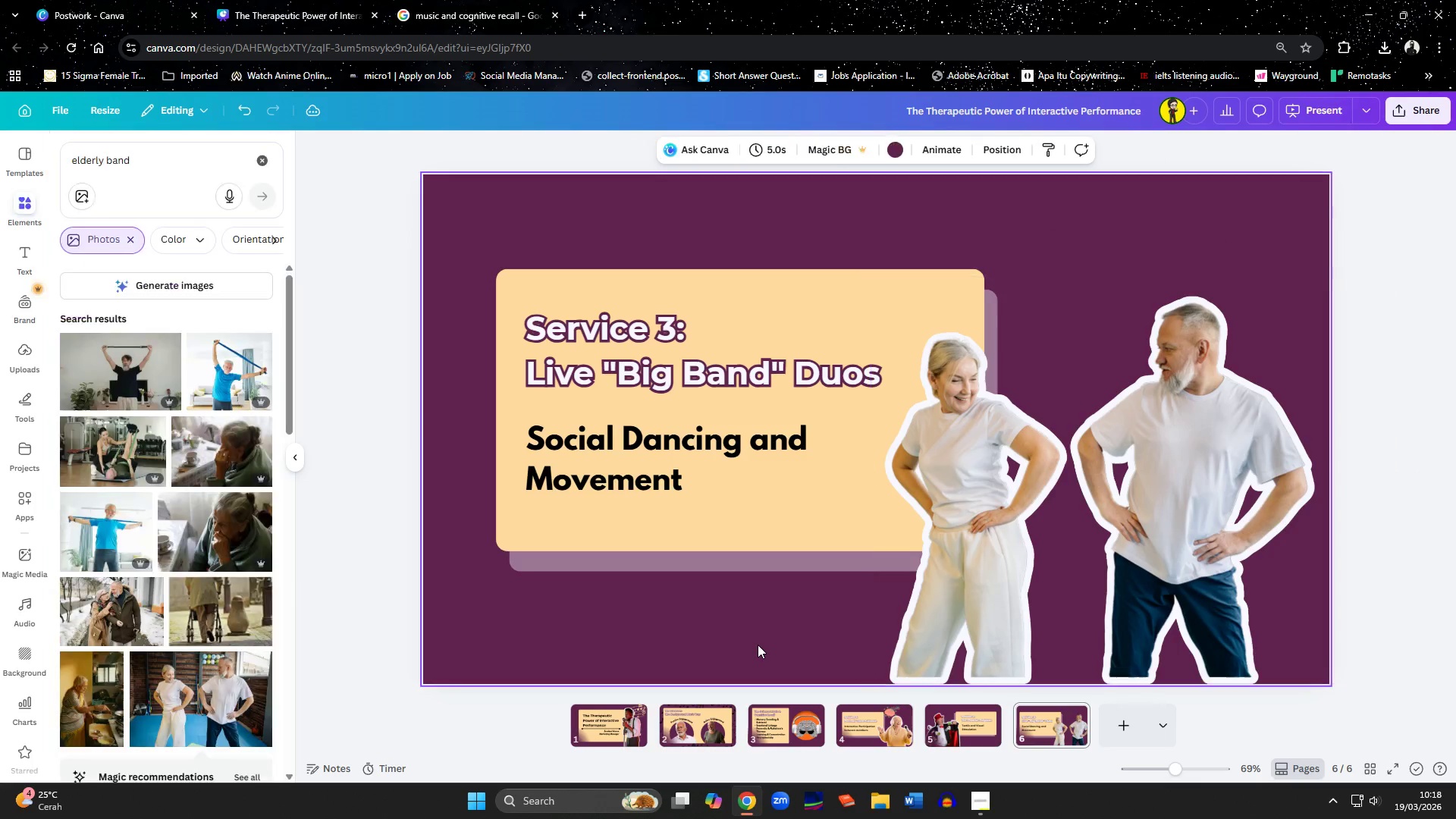 
left_click([758, 645])
 